 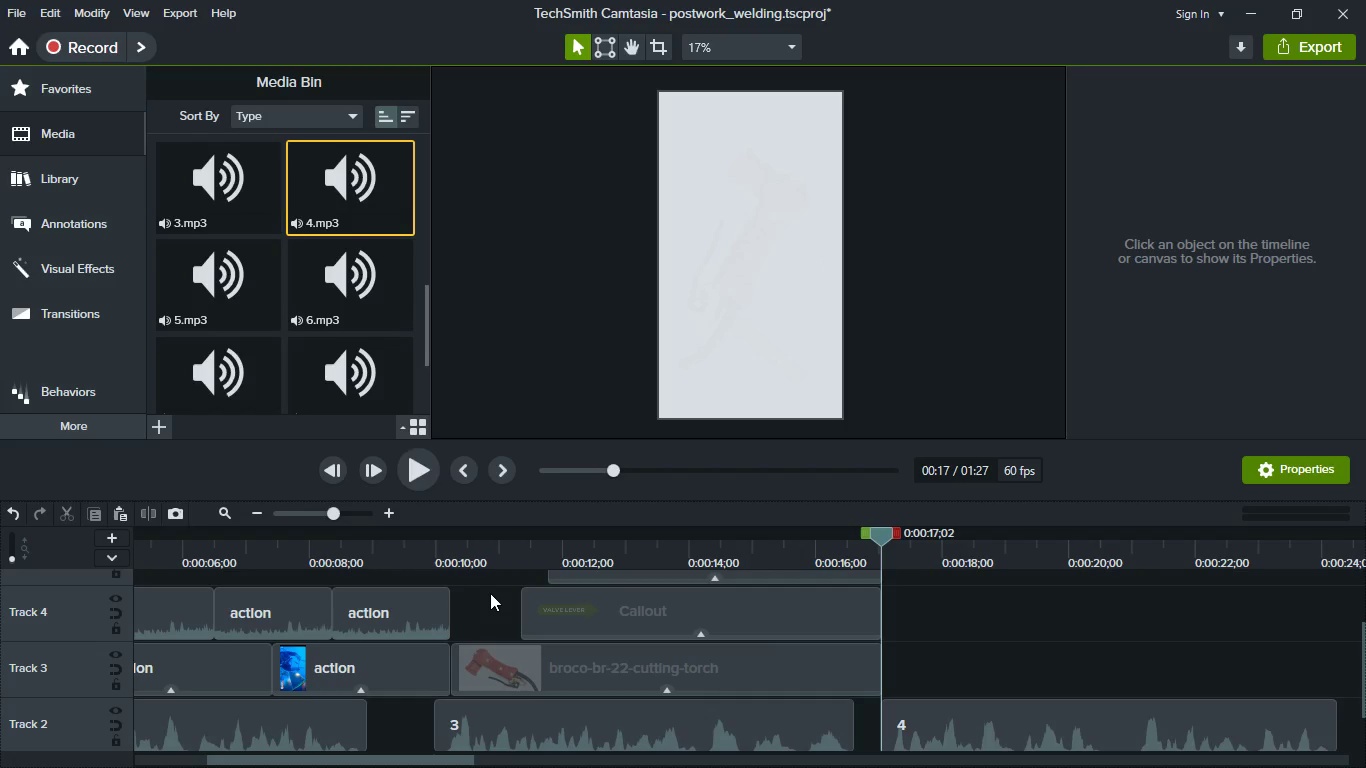 
scroll: coordinate [855, 659], scroll_direction: up, amount: 2.0
 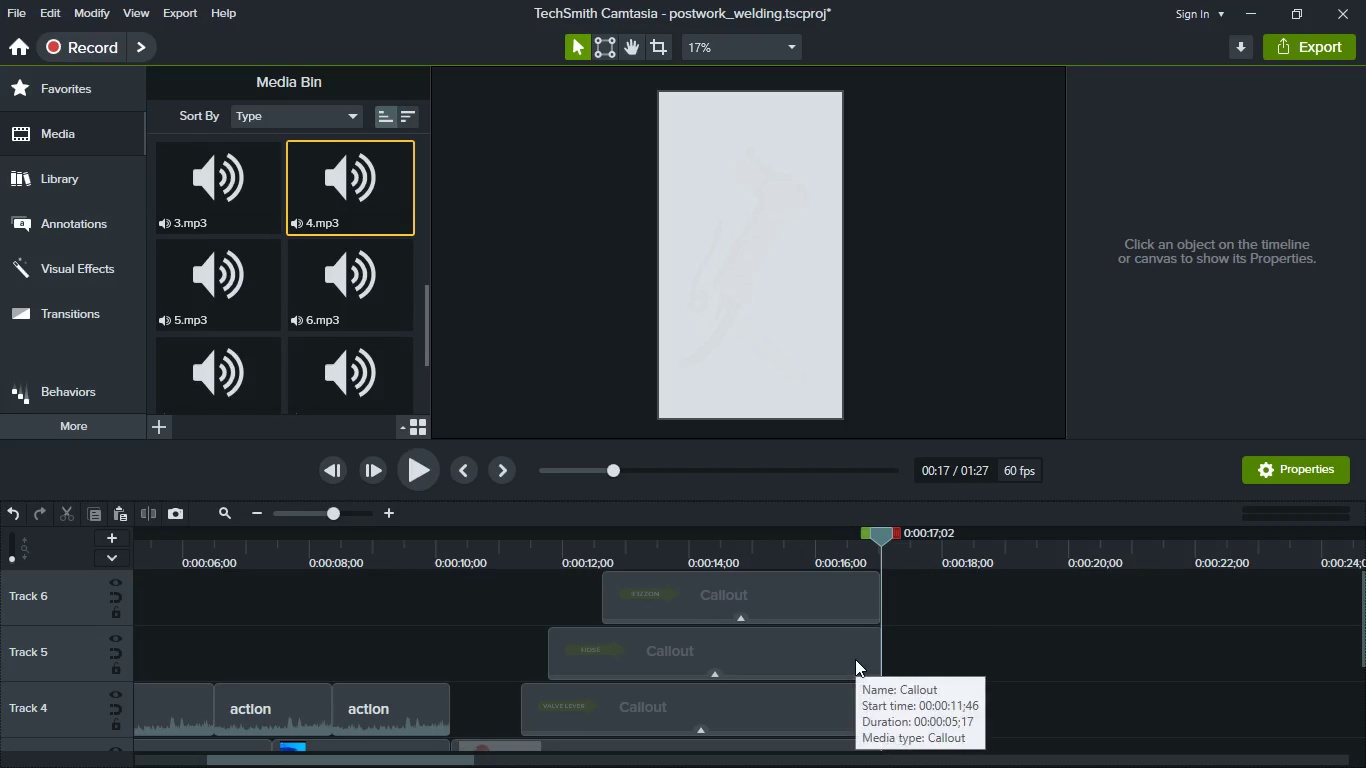 
scroll: coordinate [855, 659], scroll_direction: down, amount: 1.0
 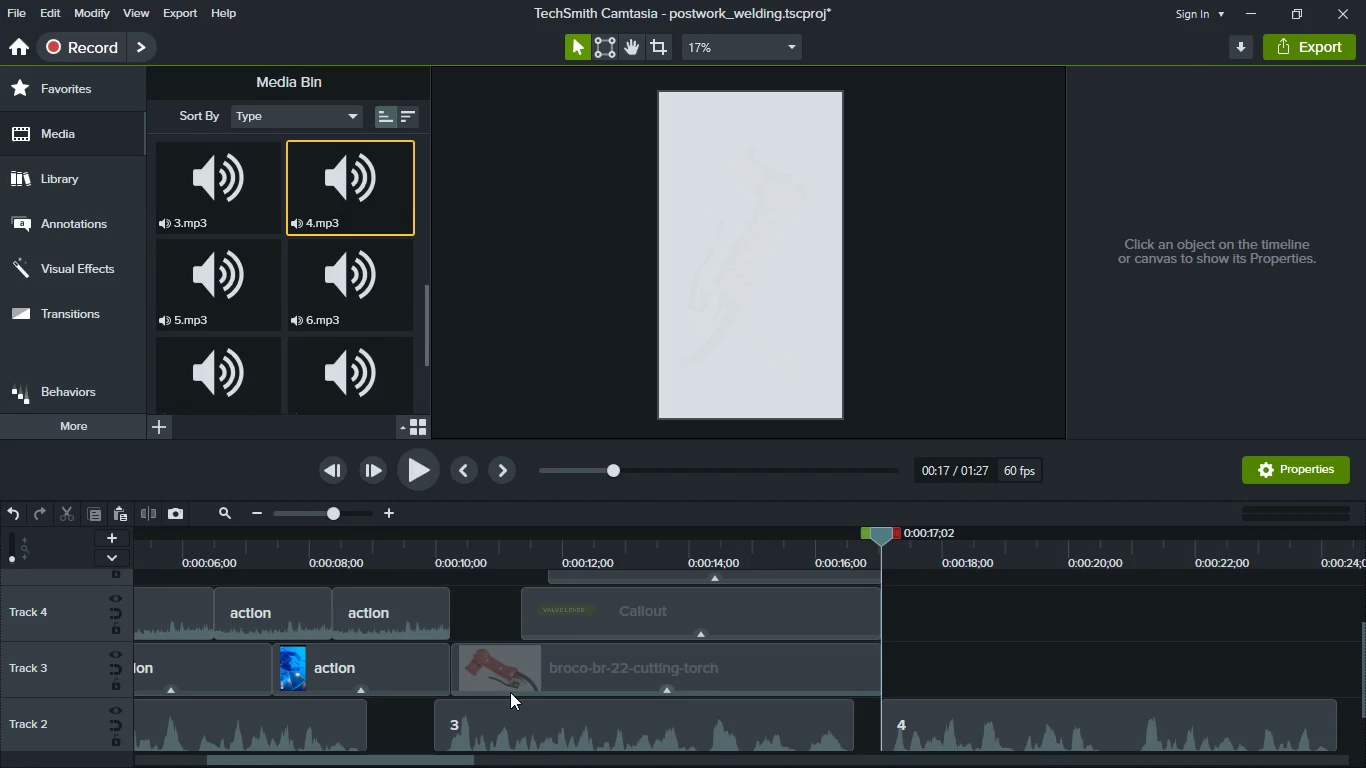 
wait(6.84)
 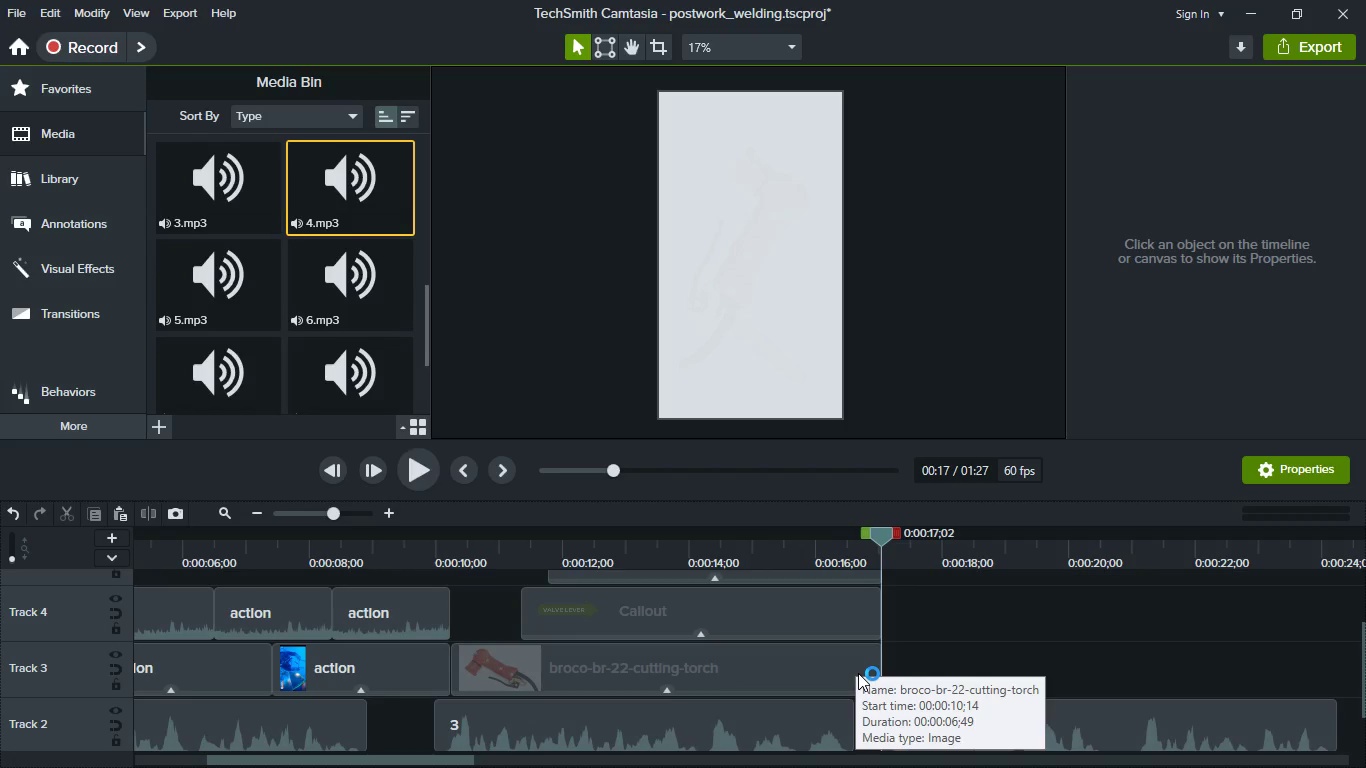 
hold_key(key=ControlLeft, duration=0.45)
scroll: coordinate [1087, 699], scroll_direction: down, amount: 2.0
 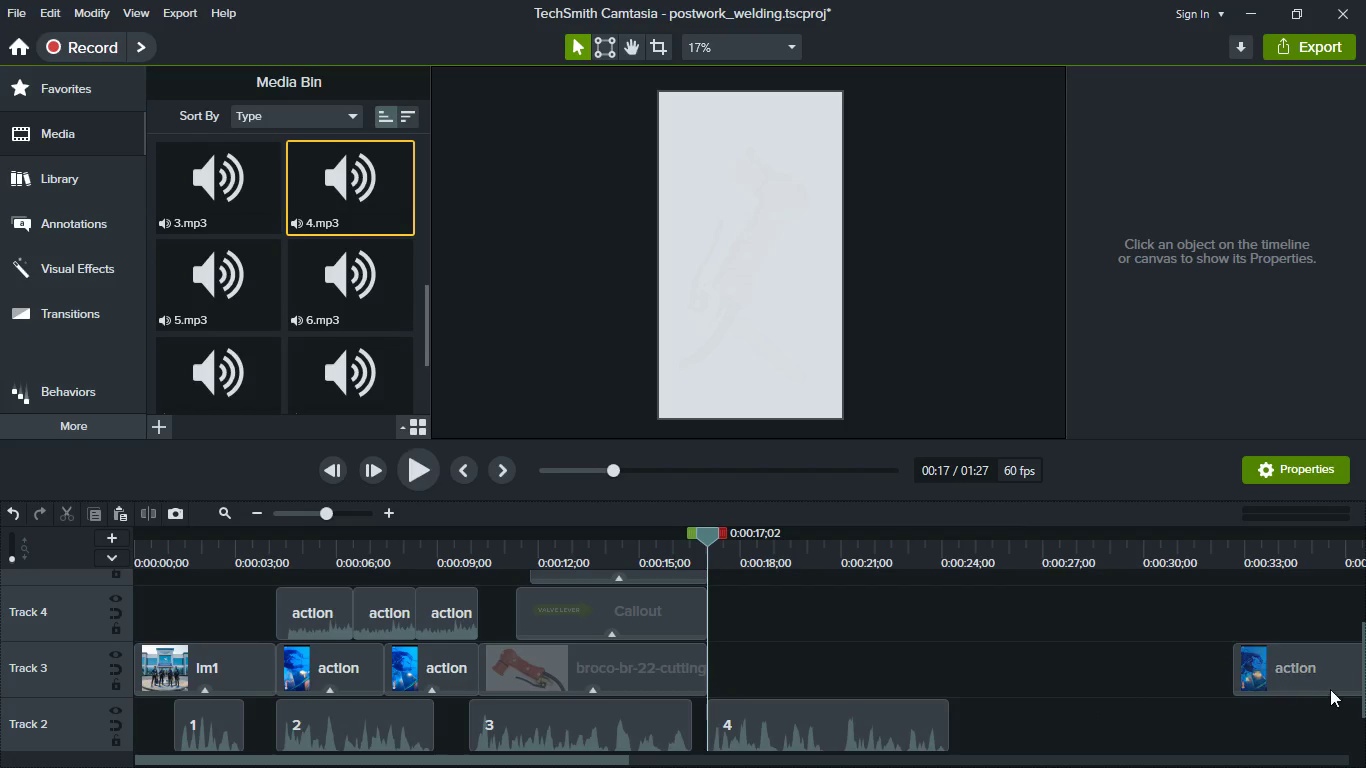 
left_click_drag(start_coordinate=[1322, 683], to_coordinate=[770, 673])
 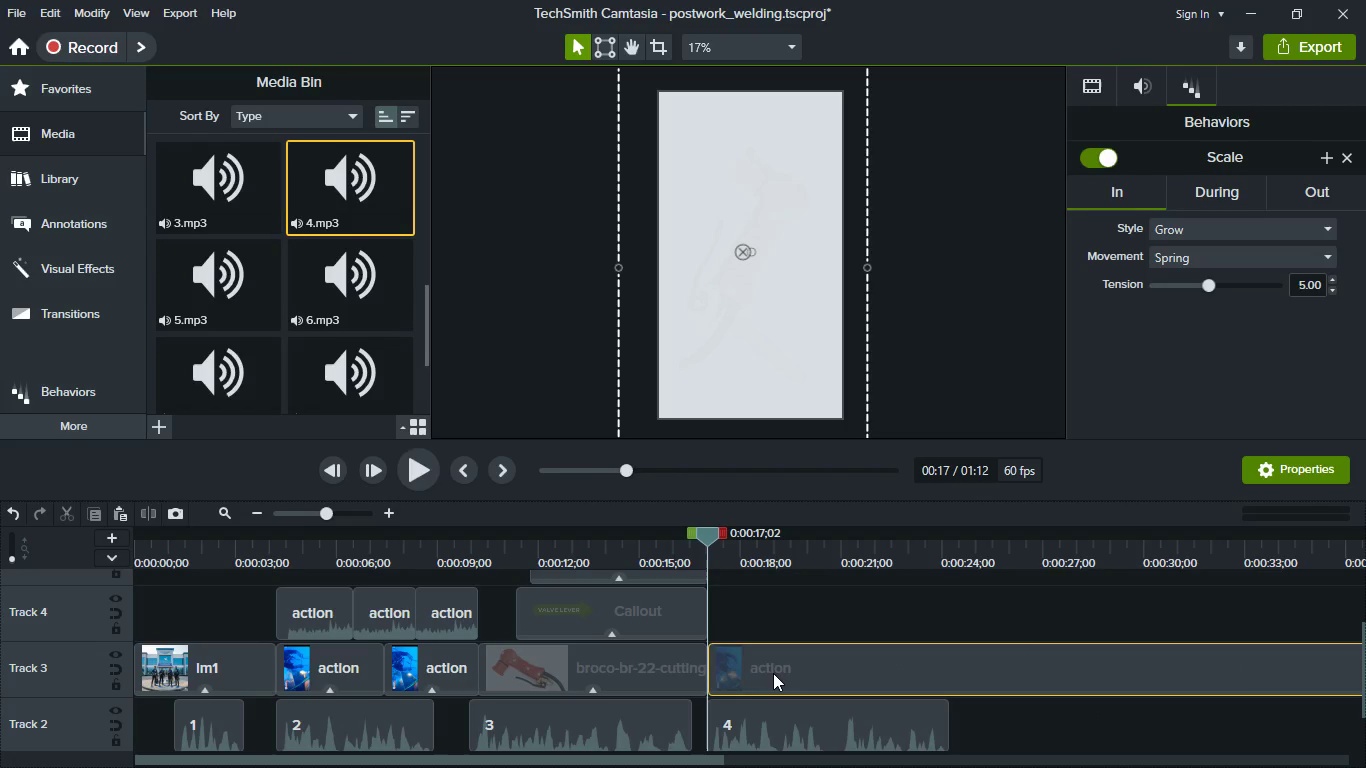 
left_click([682, 552])
 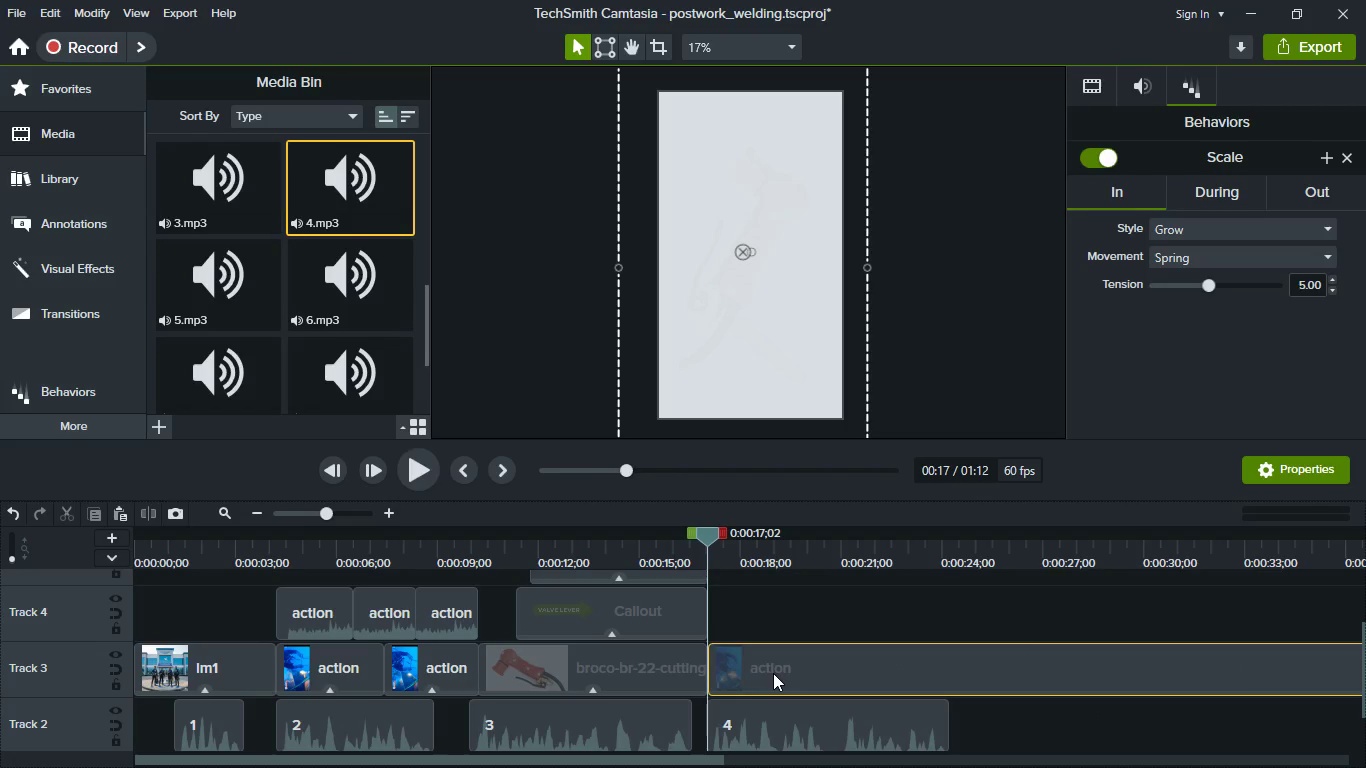 
key(Space)
 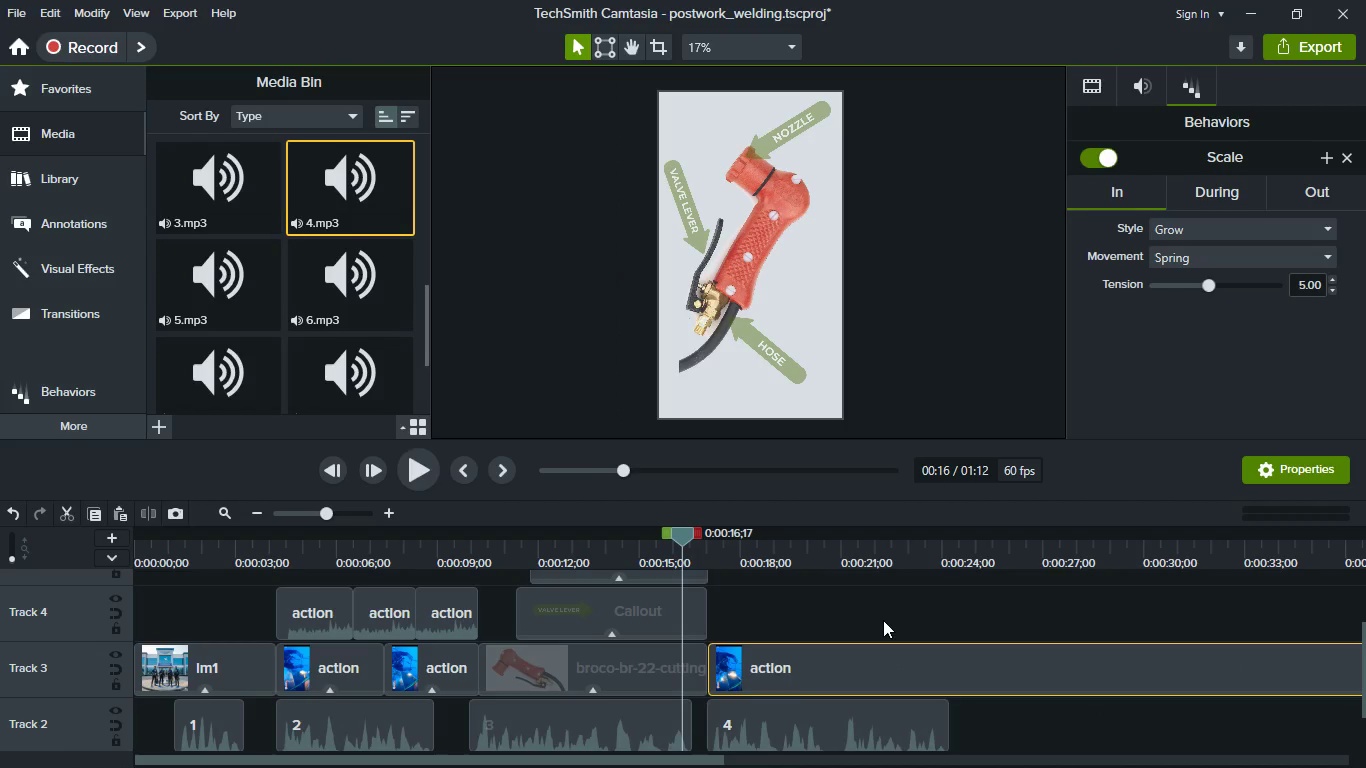 
left_click([918, 687])
 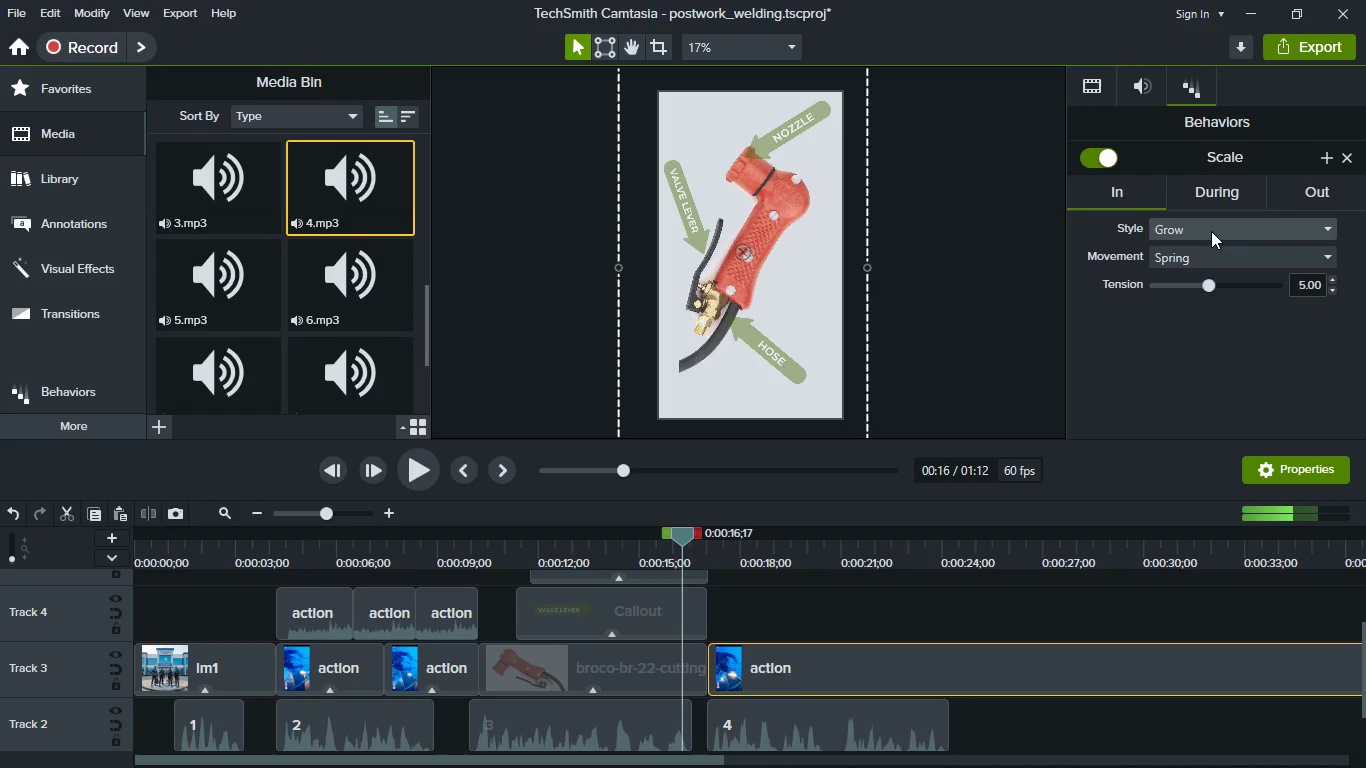 
left_click([1211, 231])
 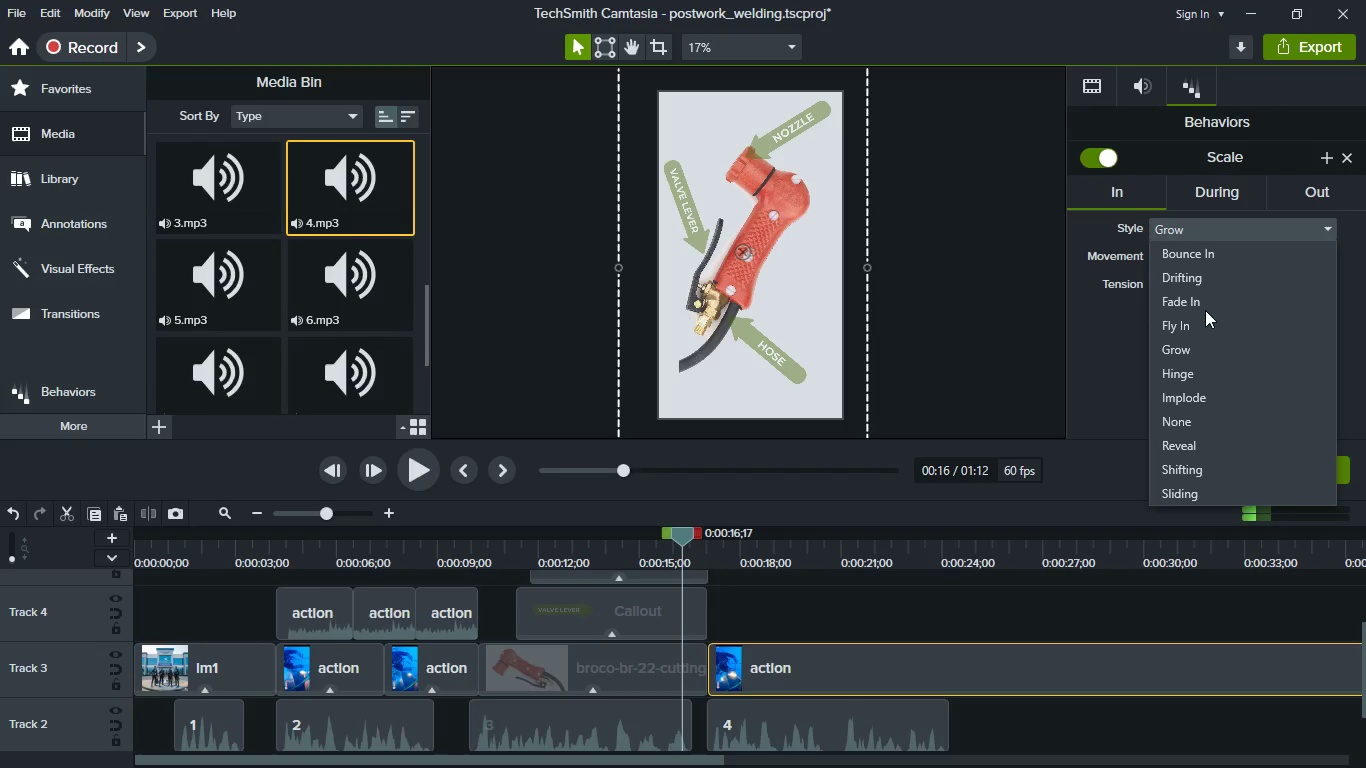 
left_click([1205, 307])
 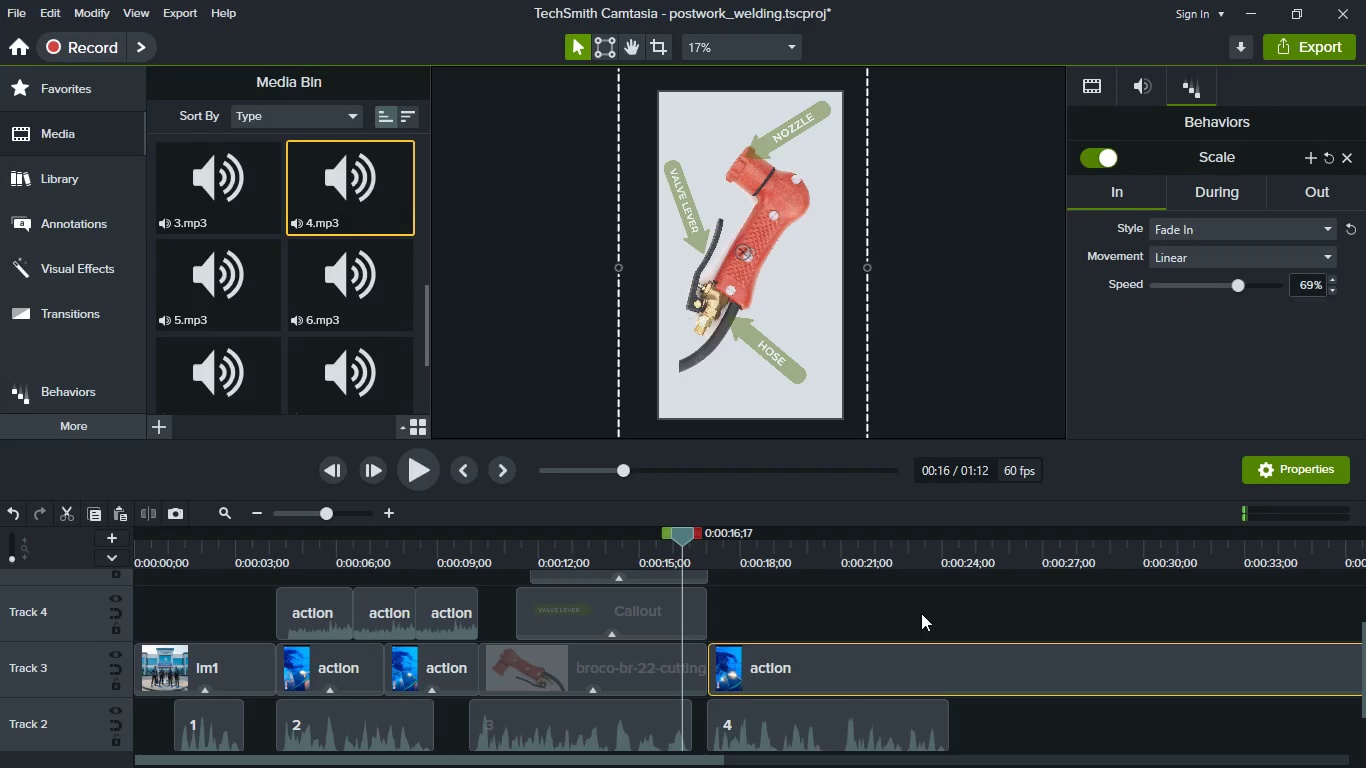 
left_click([918, 613])
 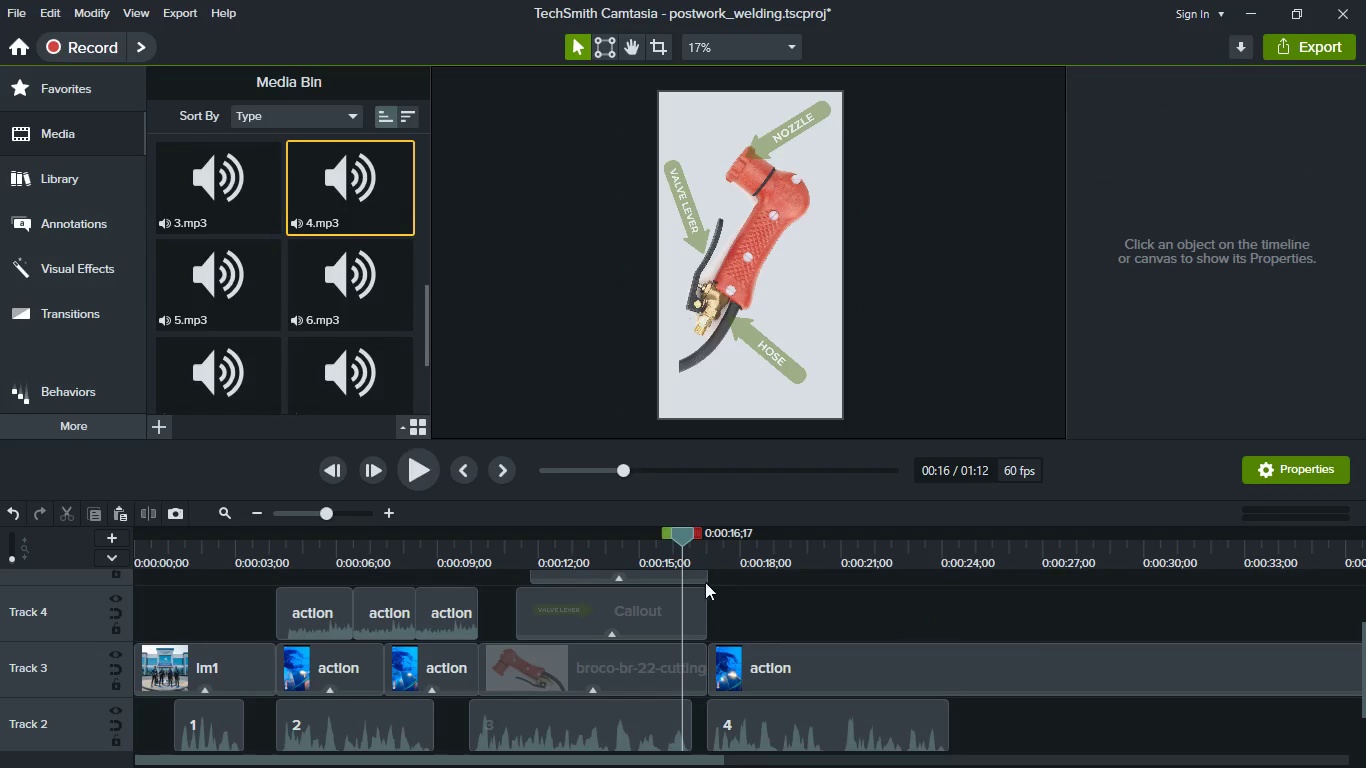 
key(Space)
 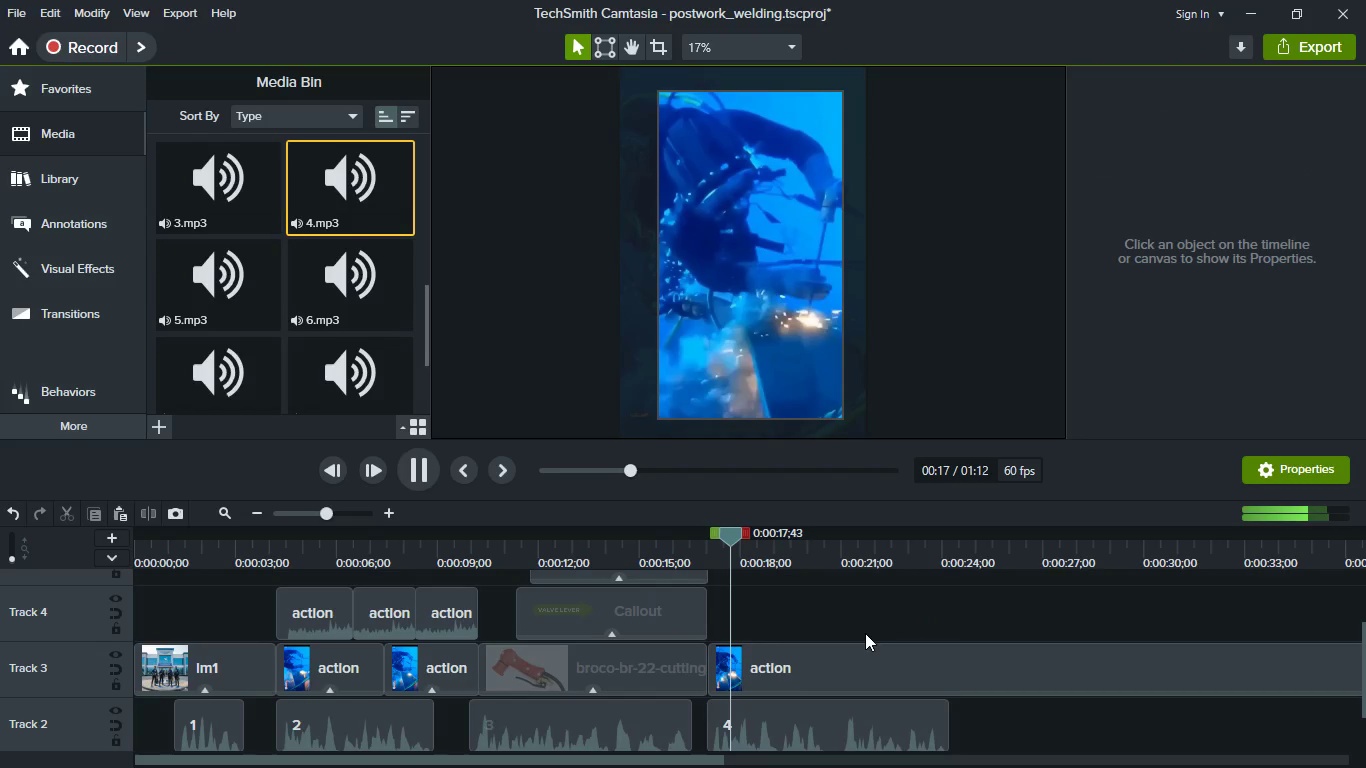 
key(Space)
 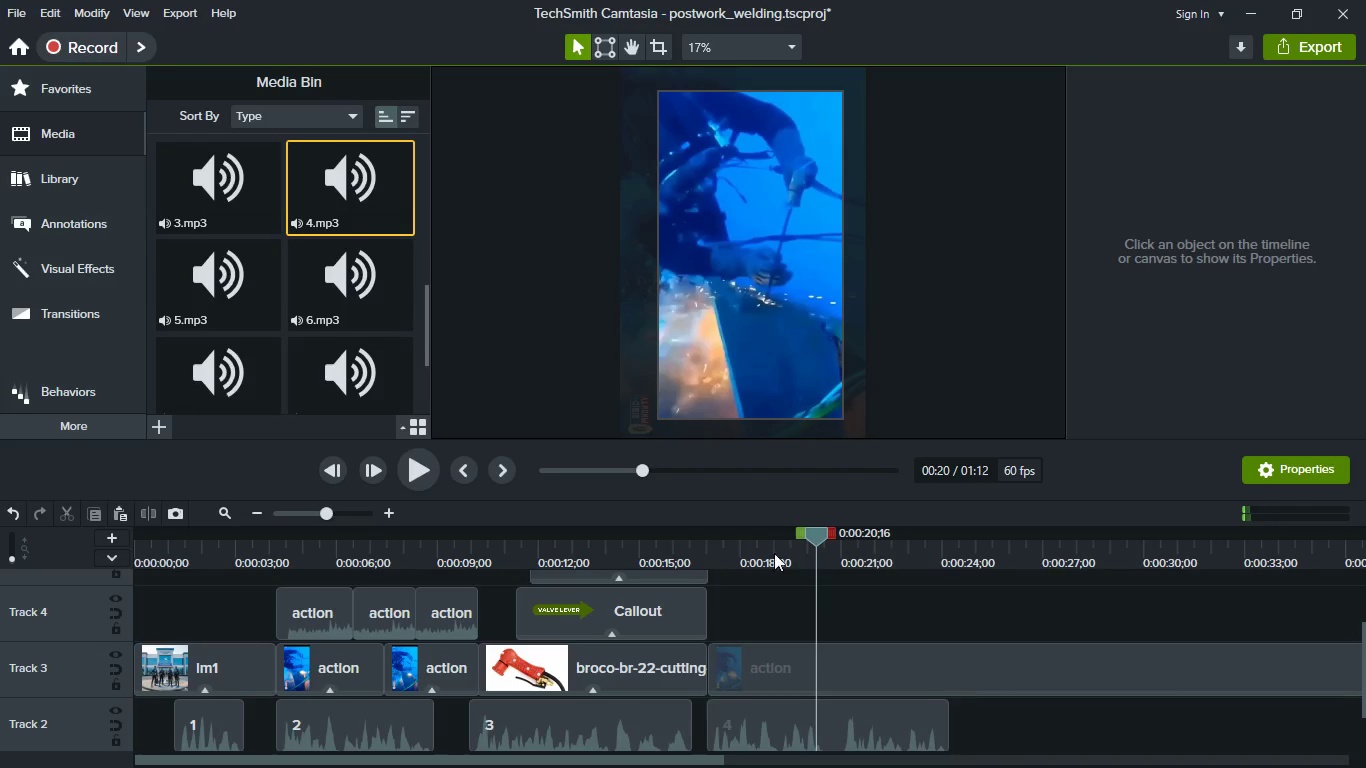 
wait(5.11)
 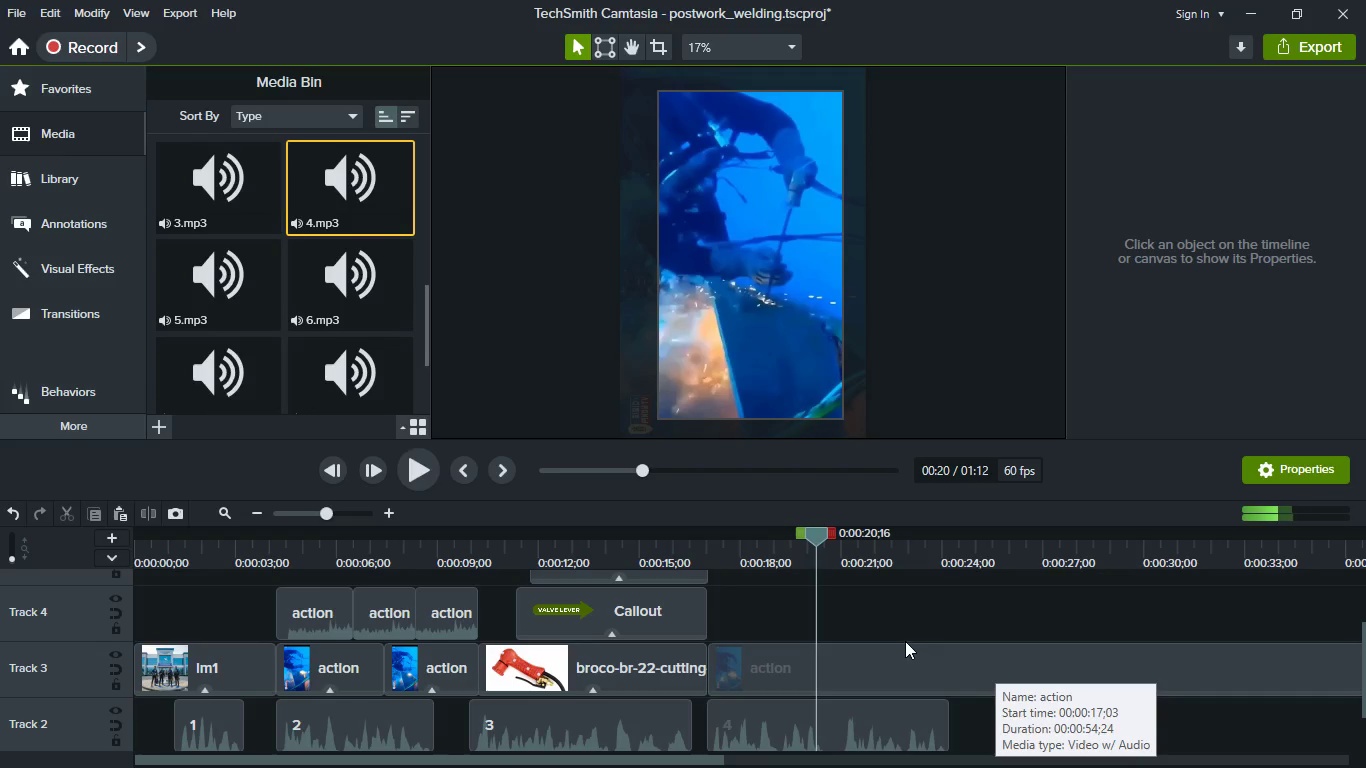 
left_click([765, 554])
 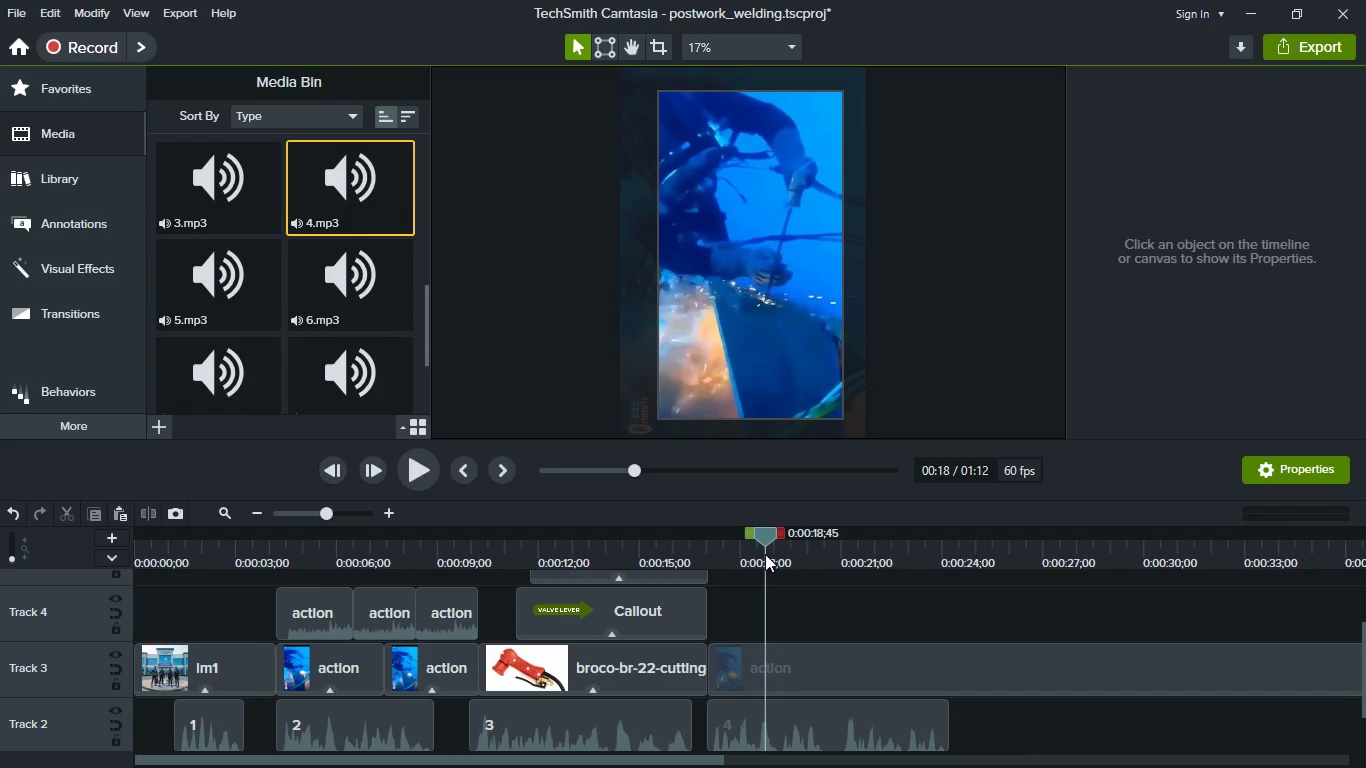 
key(Space)
 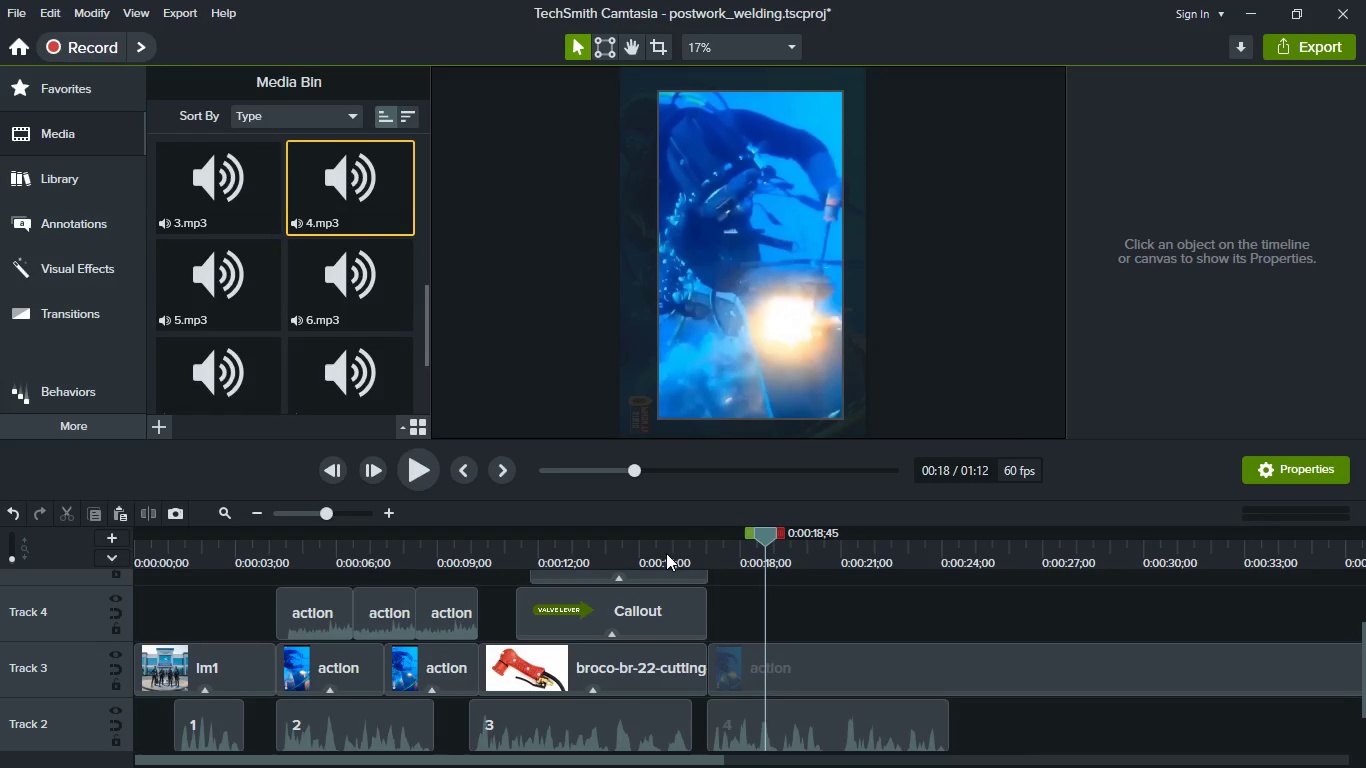 
left_click([721, 553])
 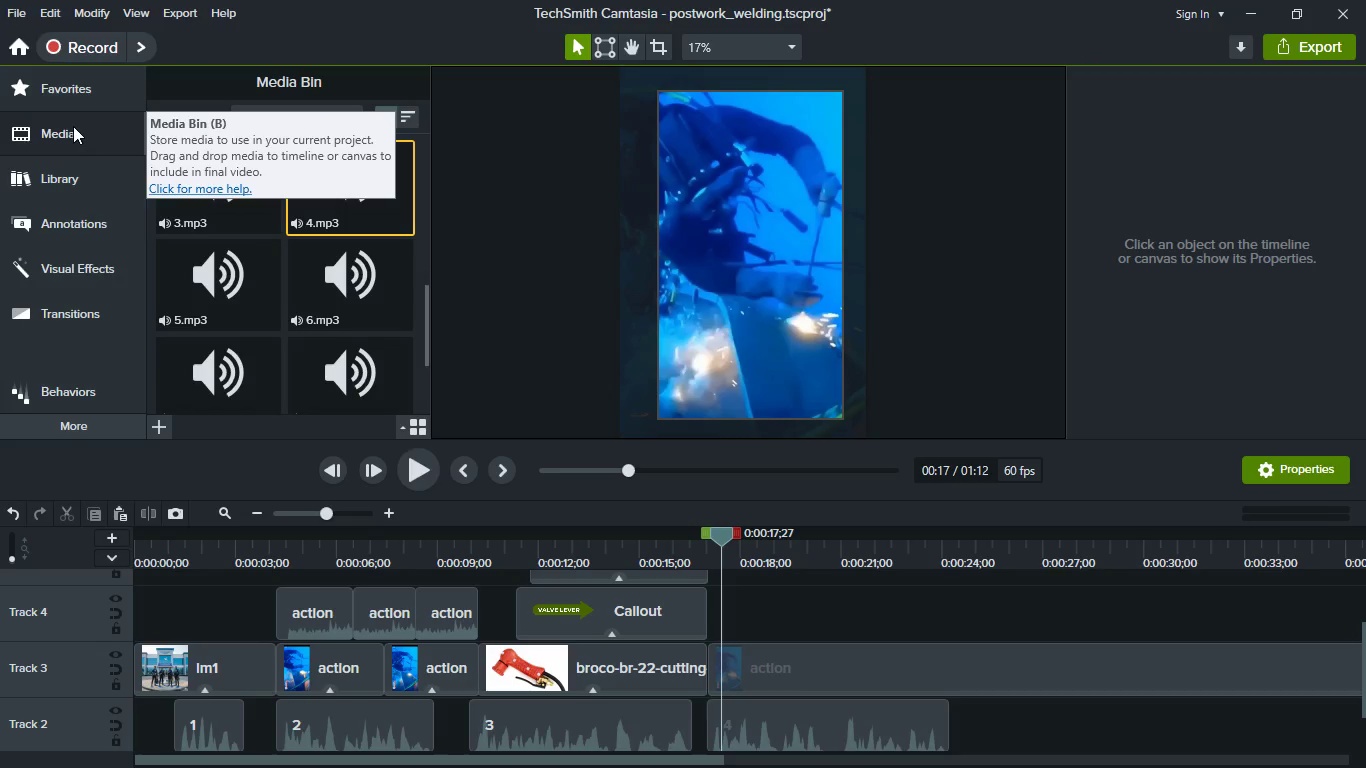 
wait(7.12)
 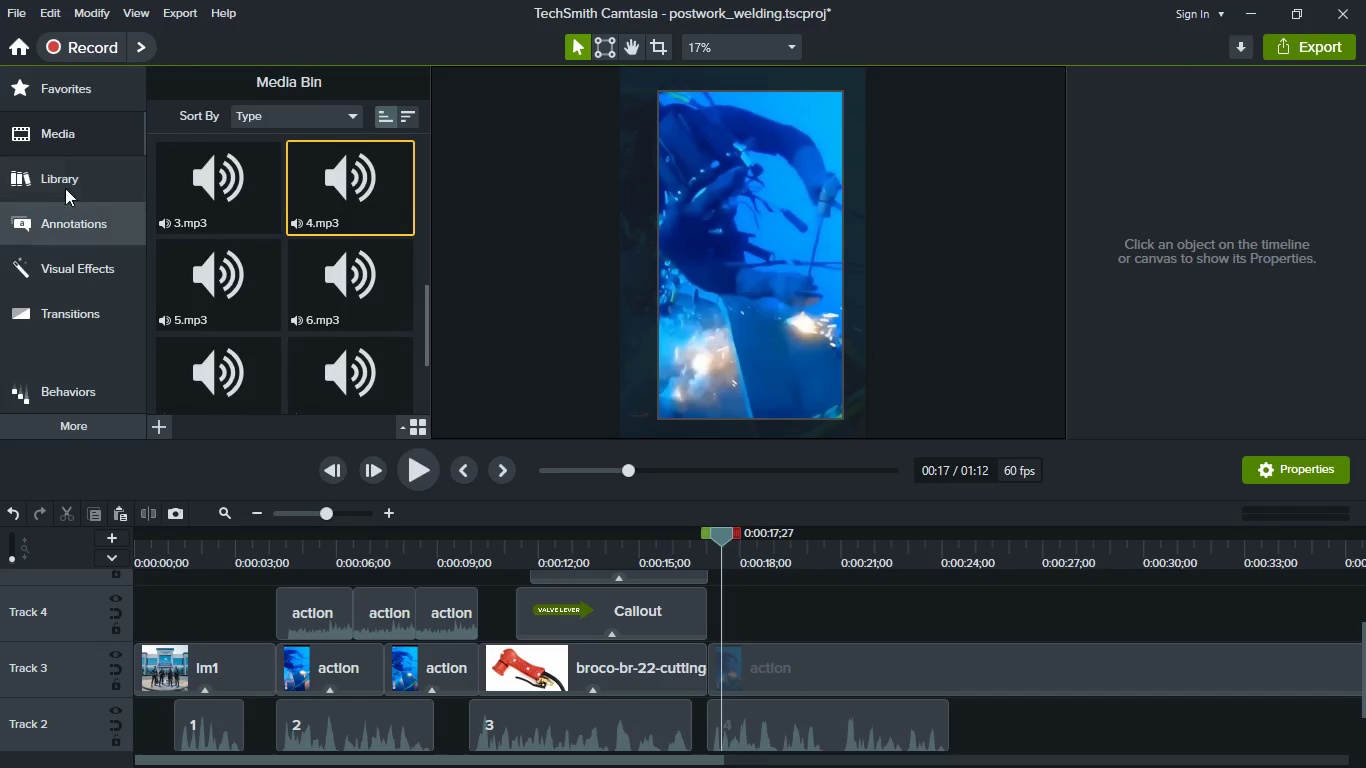 
left_click([78, 106])
 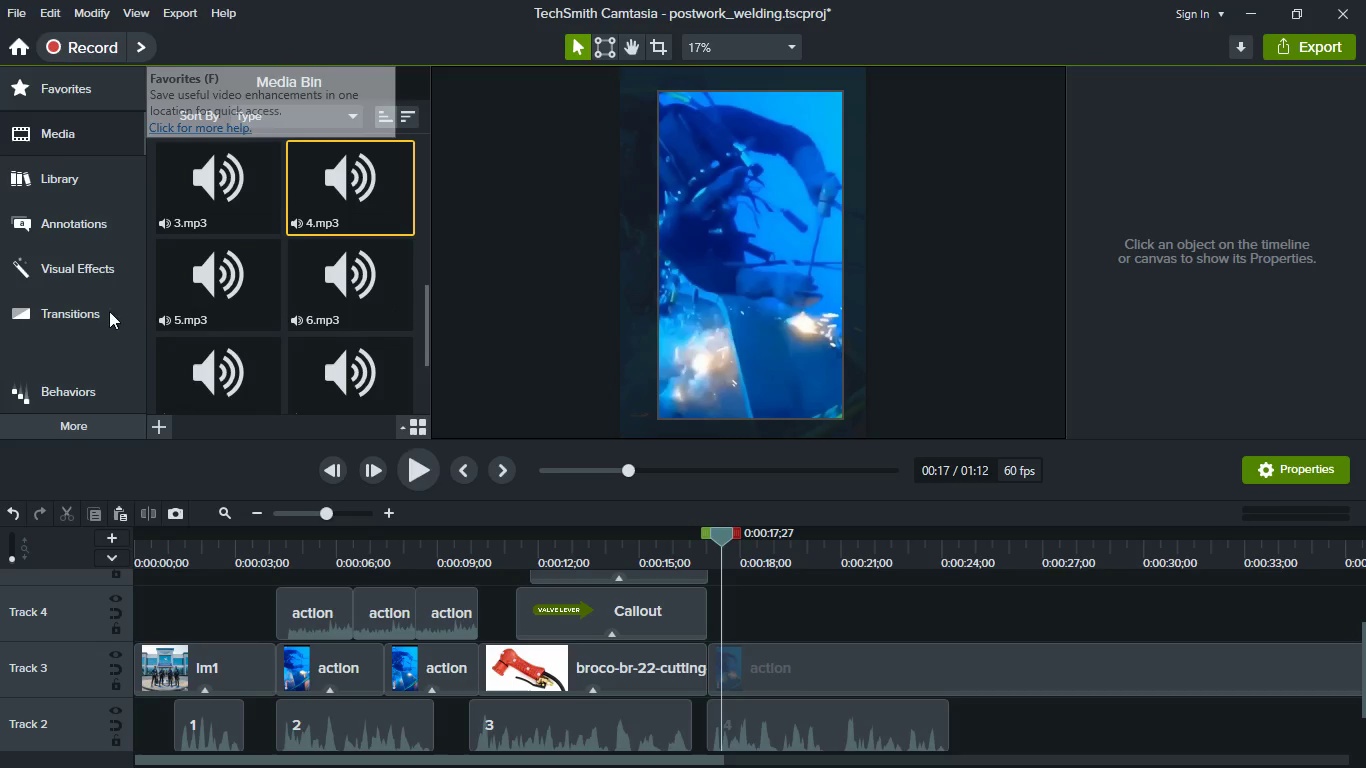 
mouse_move([347, 353])
 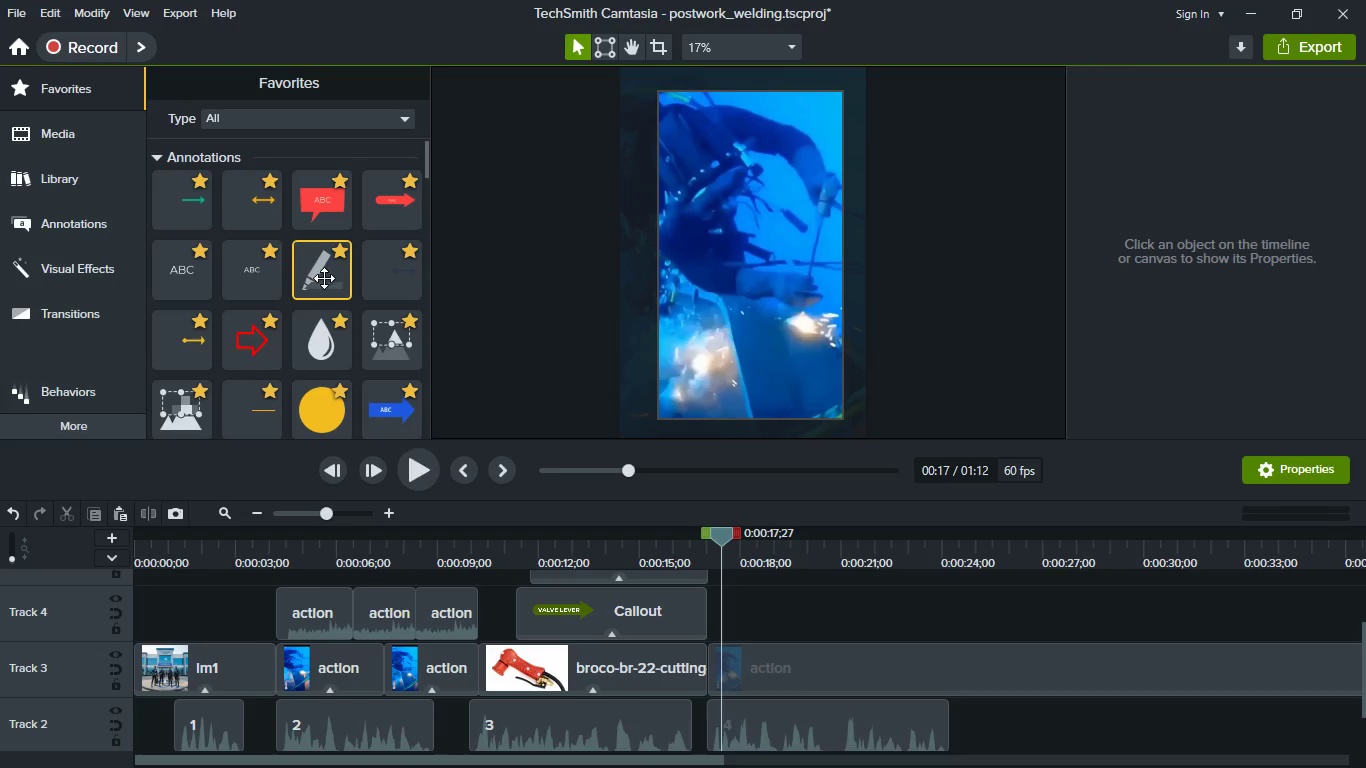 
scroll: coordinate [336, 367], scroll_direction: down, amount: 4.0
 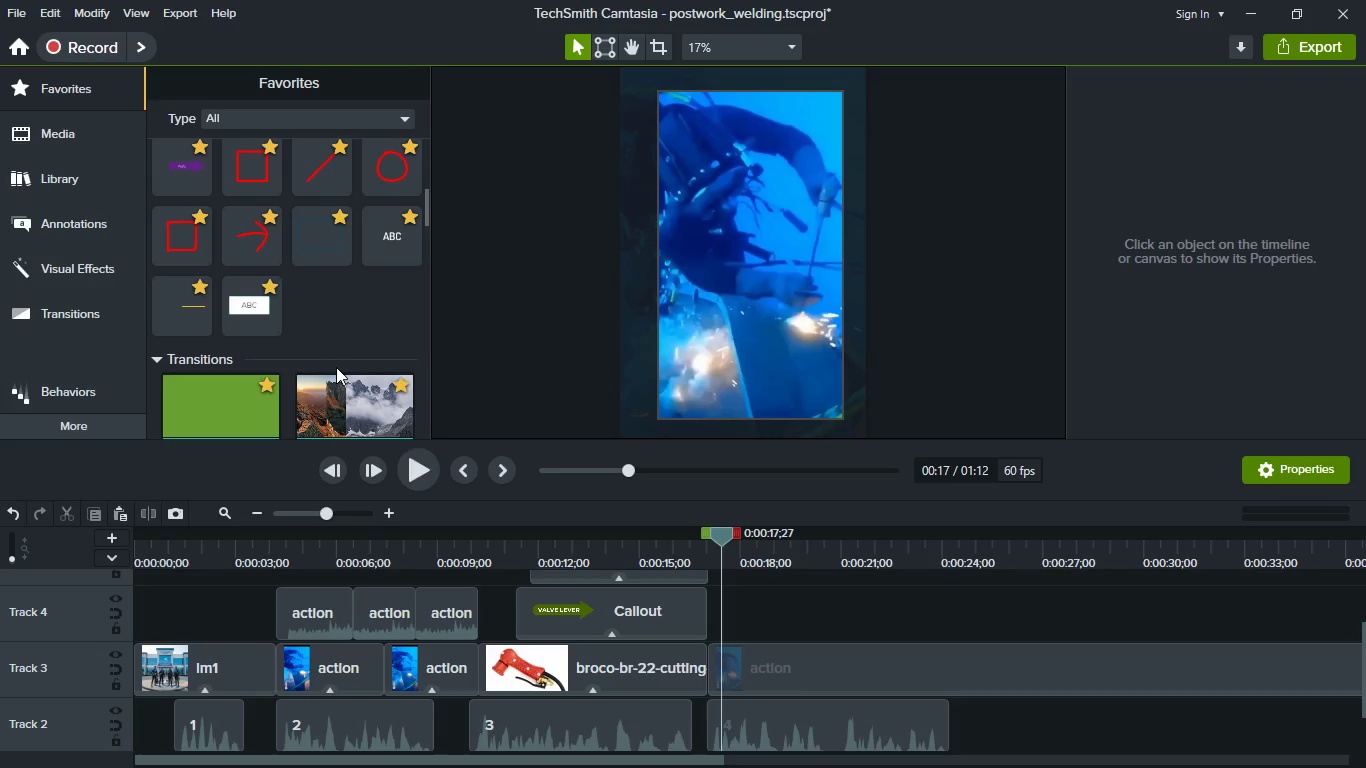 
scroll: coordinate [313, 315], scroll_direction: up, amount: 9.0
 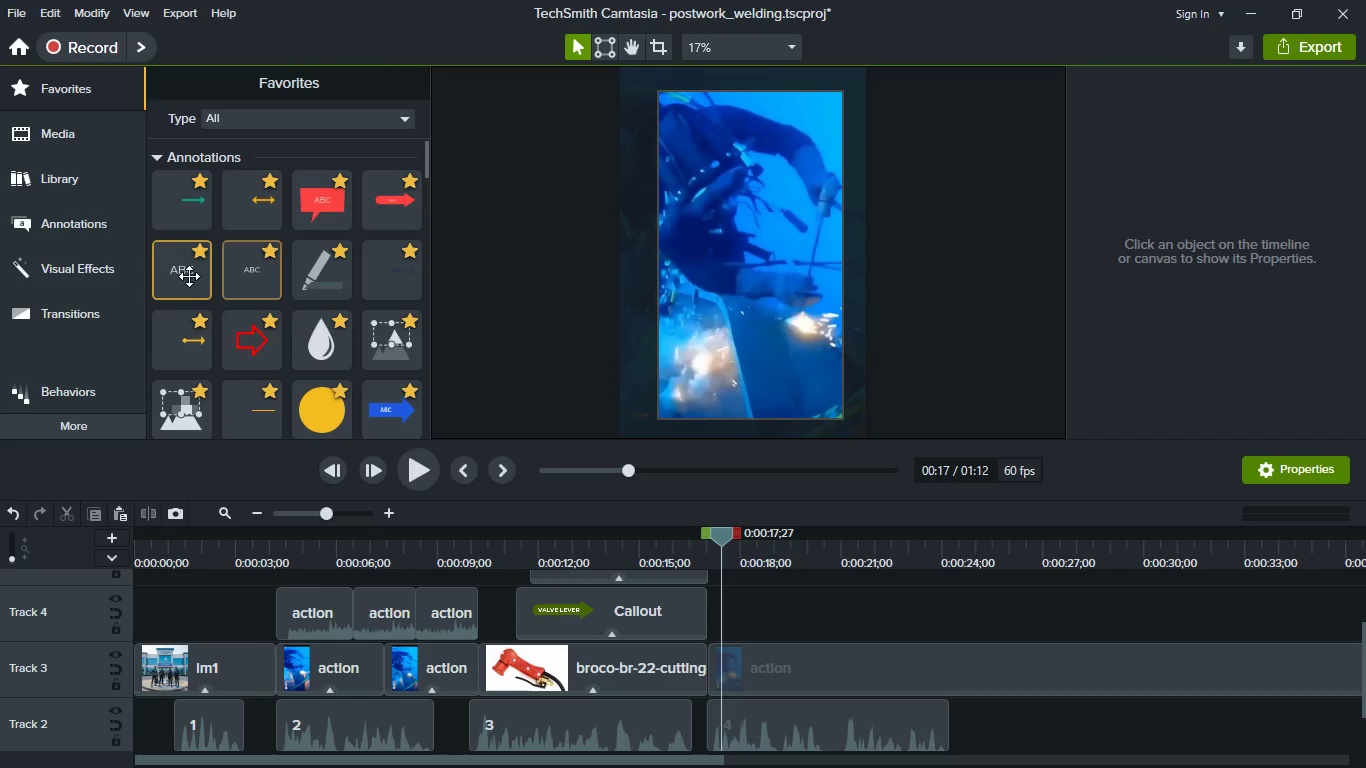 
left_click_drag(start_coordinate=[189, 276], to_coordinate=[768, 609])
 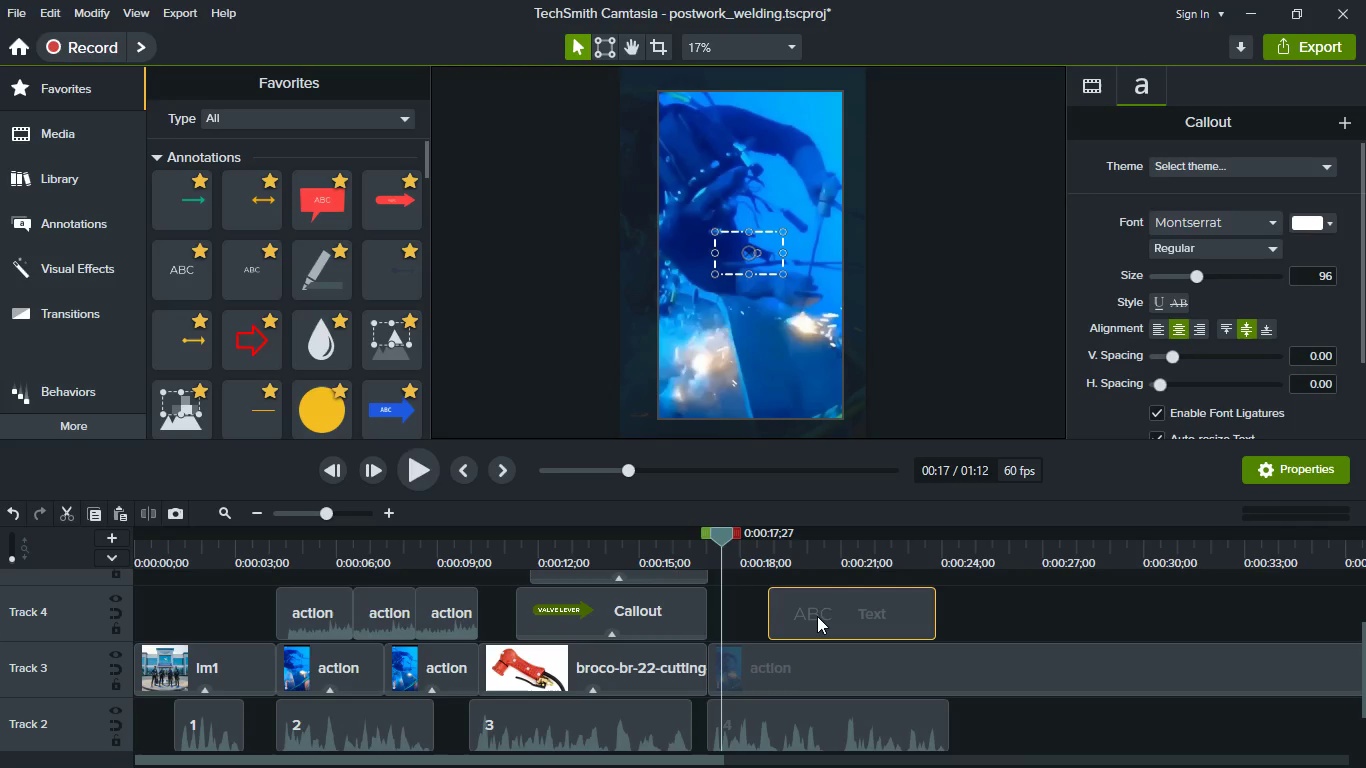 
left_click_drag(start_coordinate=[817, 616], to_coordinate=[772, 616])
 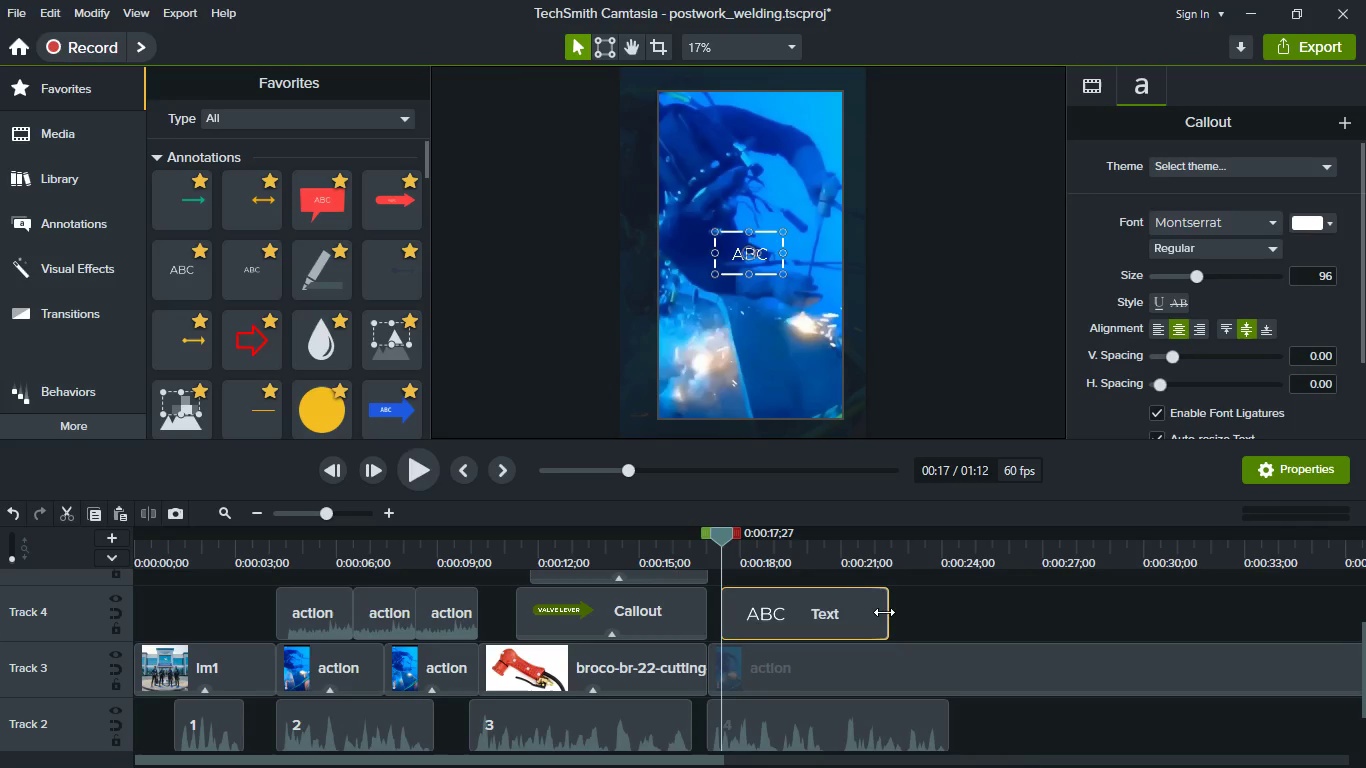 
left_click_drag(start_coordinate=[884, 612], to_coordinate=[1078, 628])
 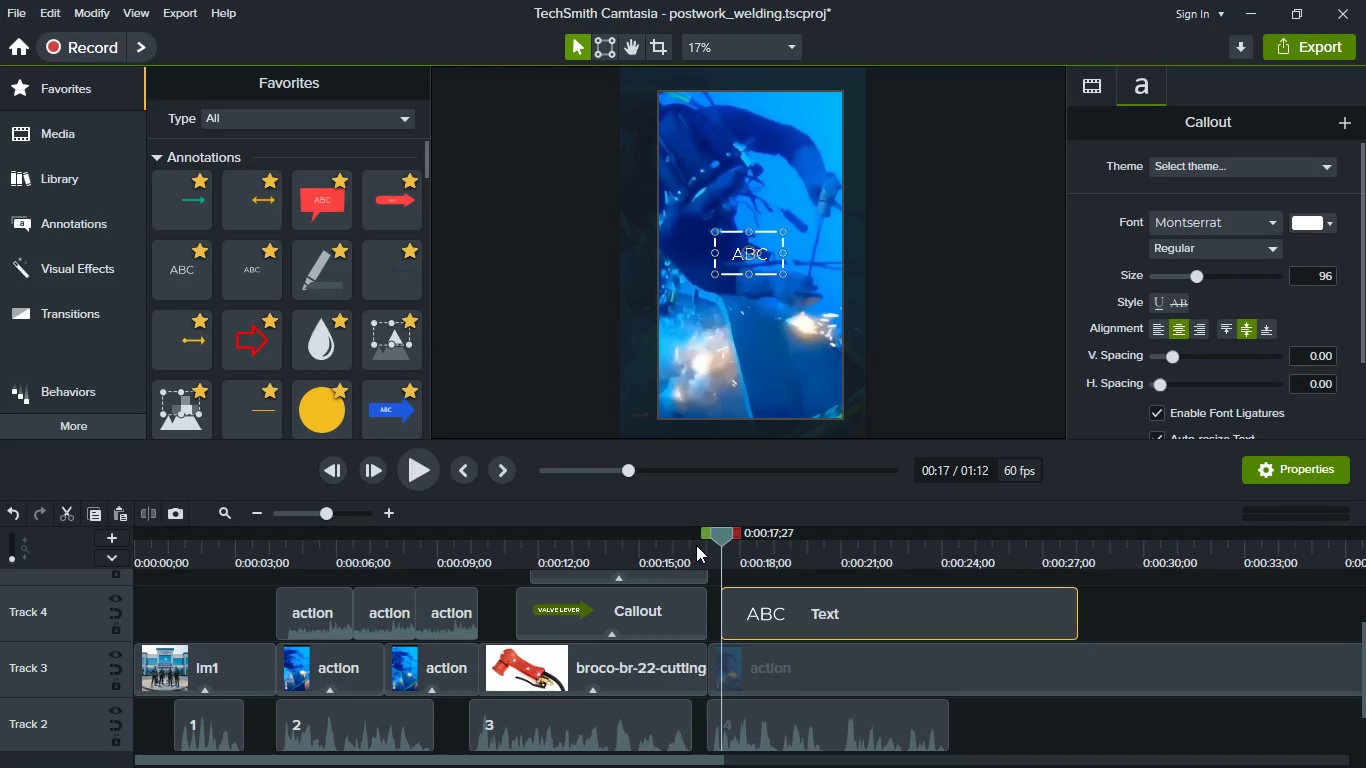 
left_click([696, 545])
 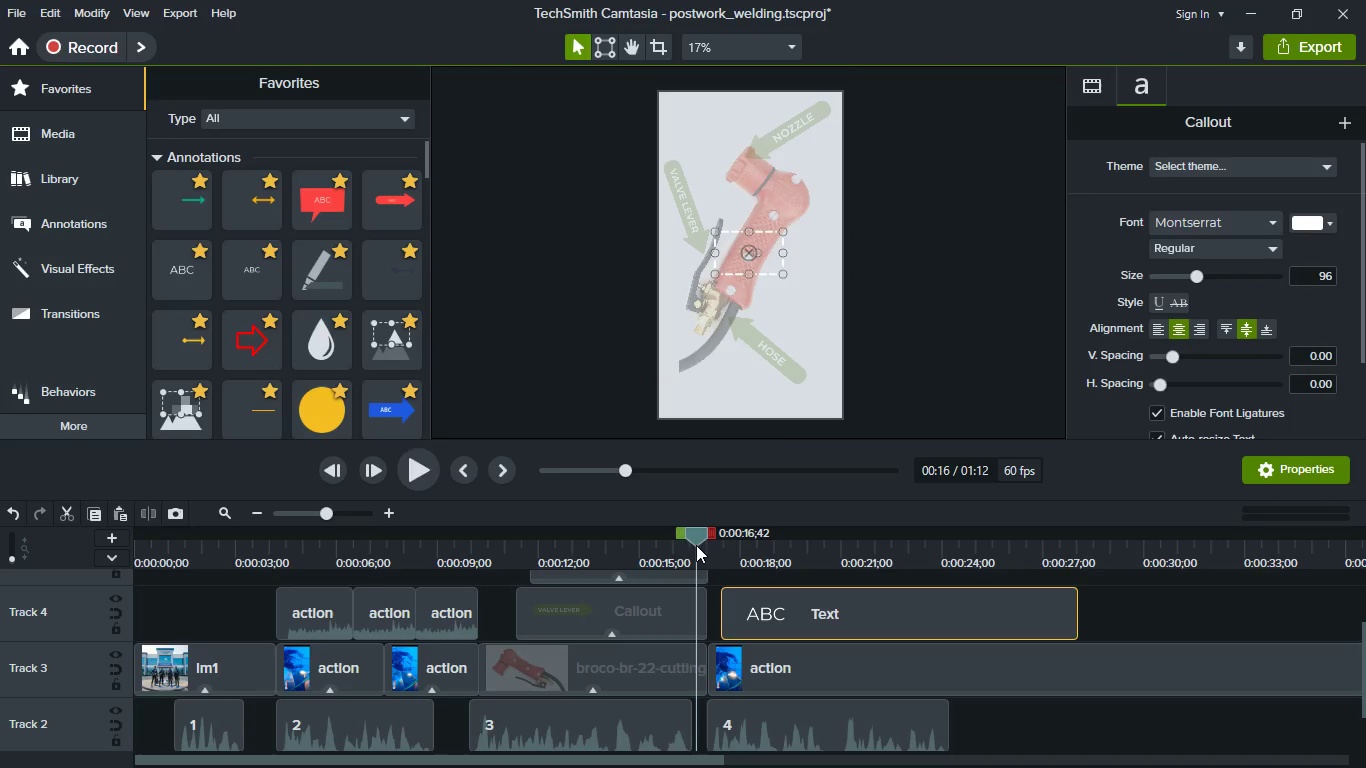 
key(Space)
 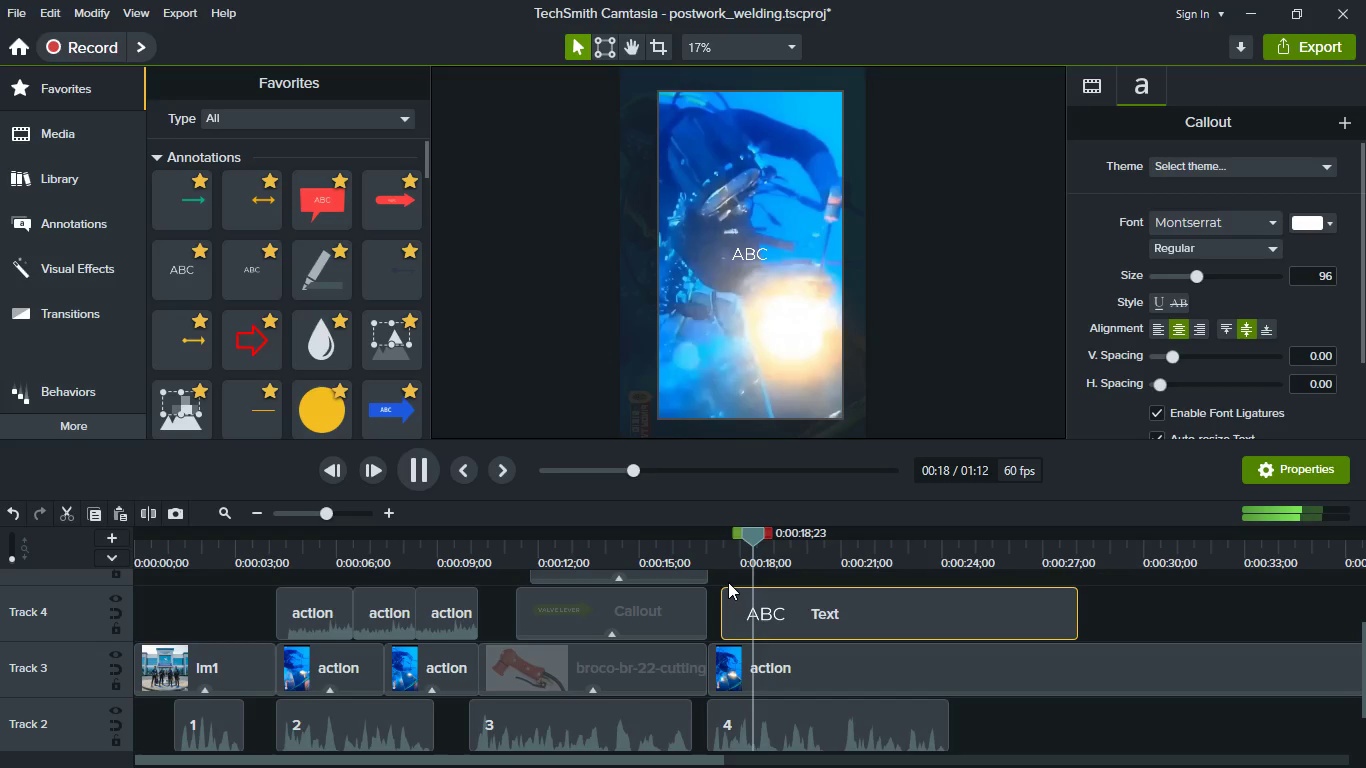 
key(Space)
 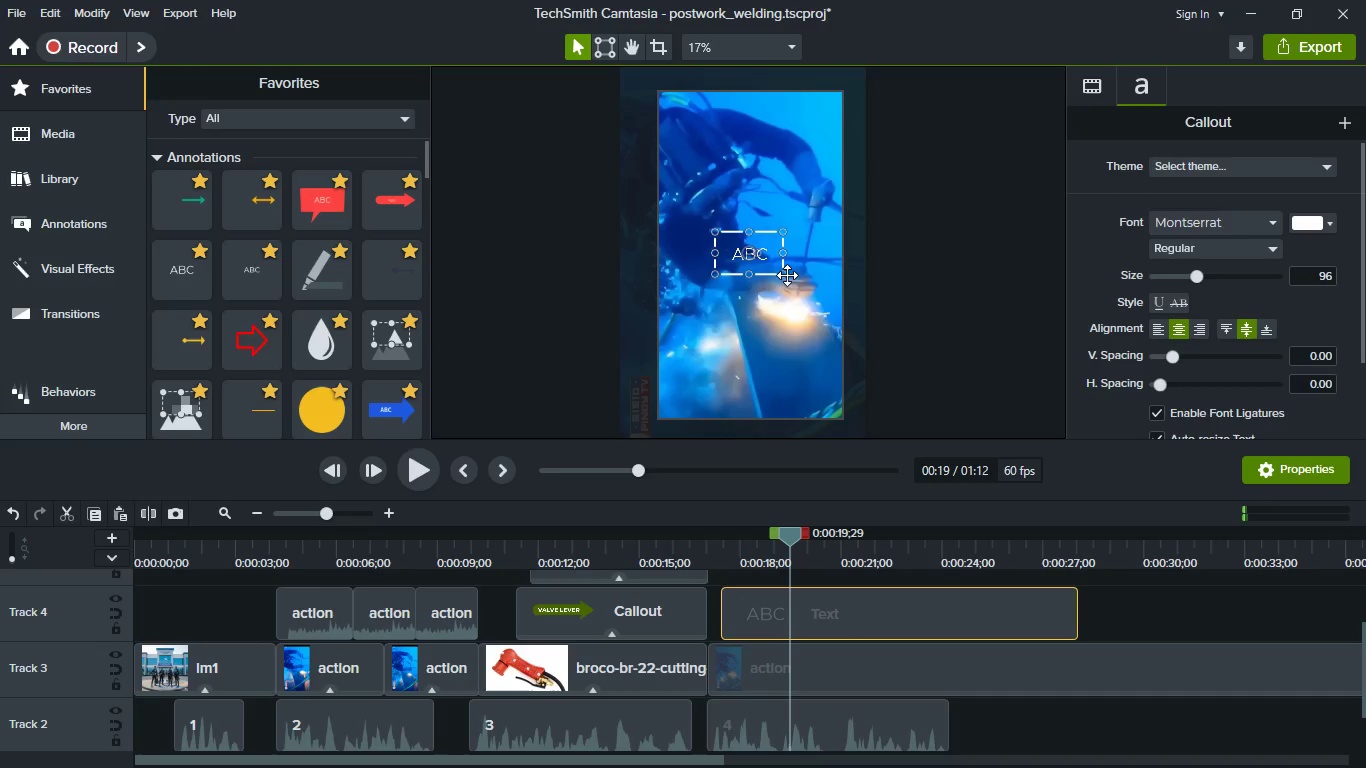 
wait(5.24)
 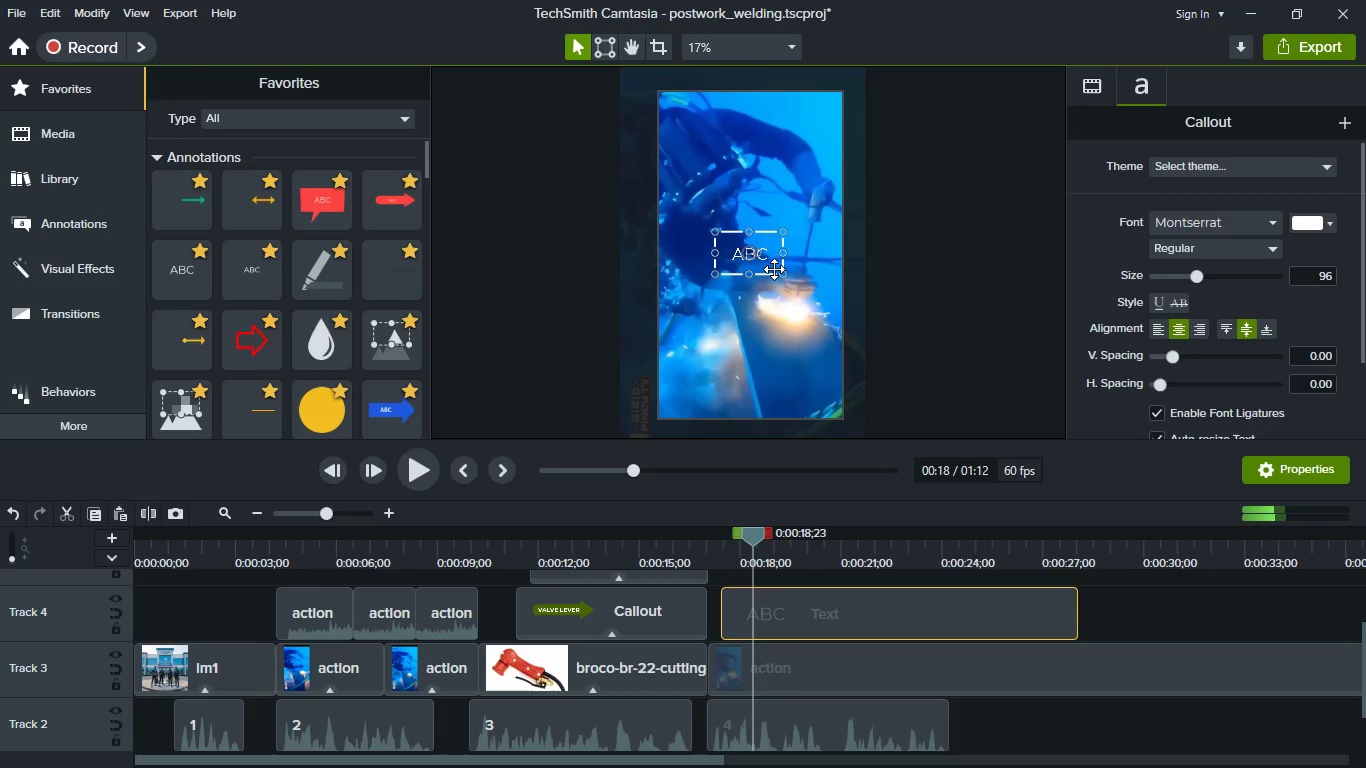 
left_click_drag(start_coordinate=[783, 272], to_coordinate=[823, 365])
 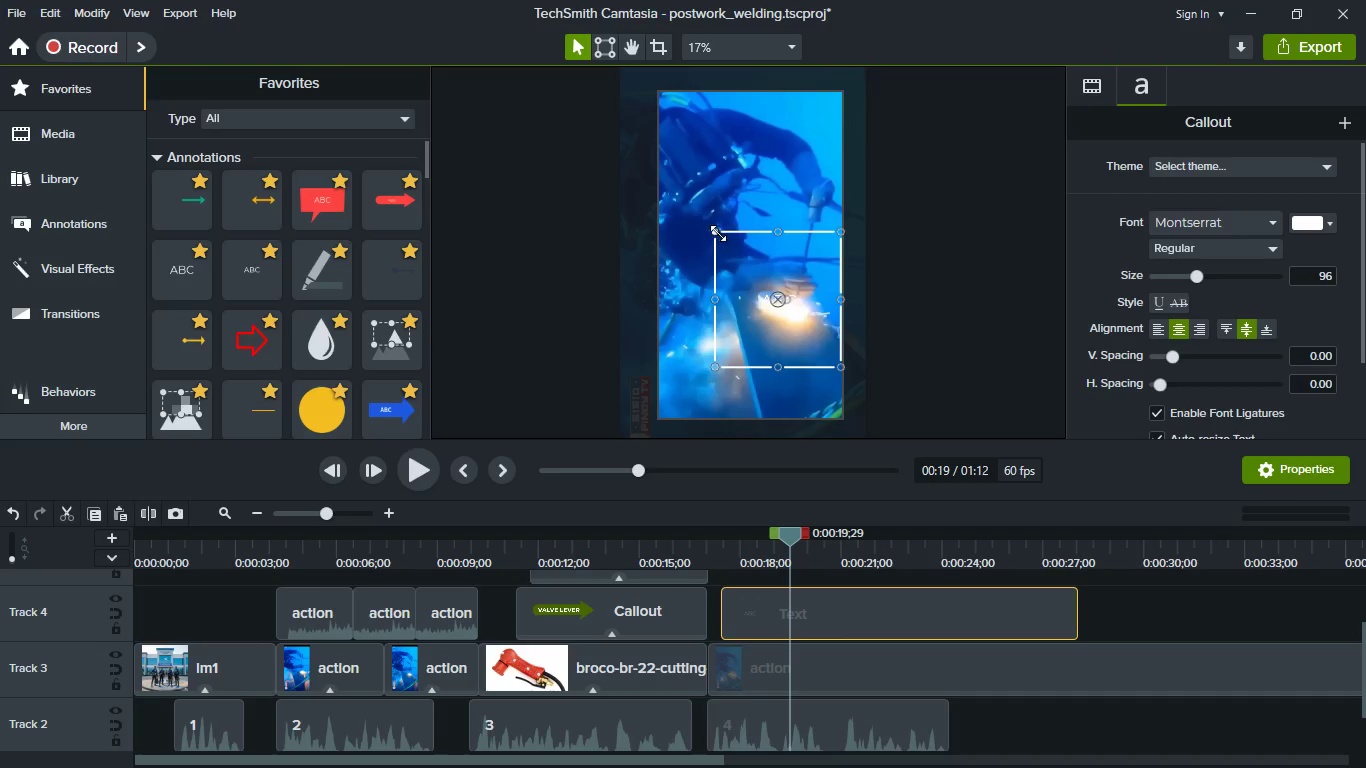 
left_click_drag(start_coordinate=[718, 233], to_coordinate=[690, 218])
 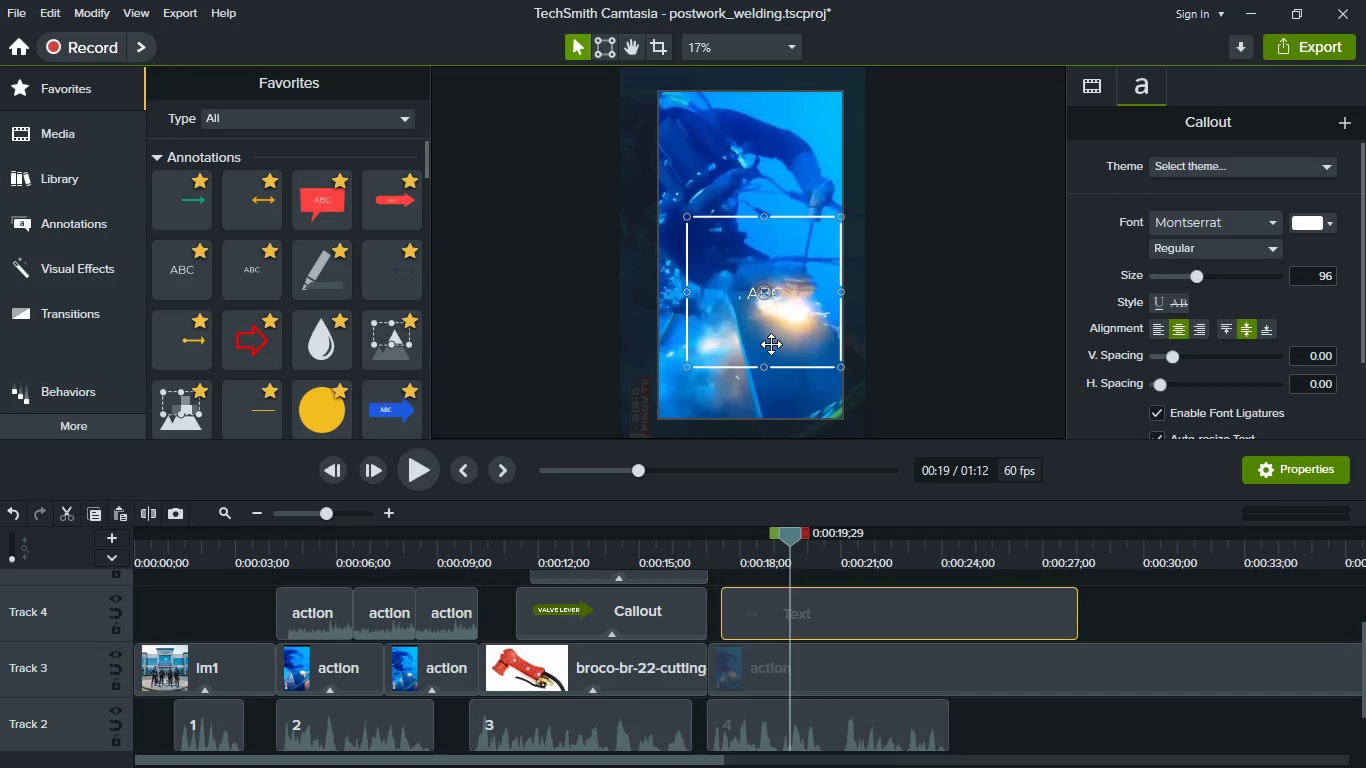 
left_click_drag(start_coordinate=[772, 344], to_coordinate=[762, 345])
 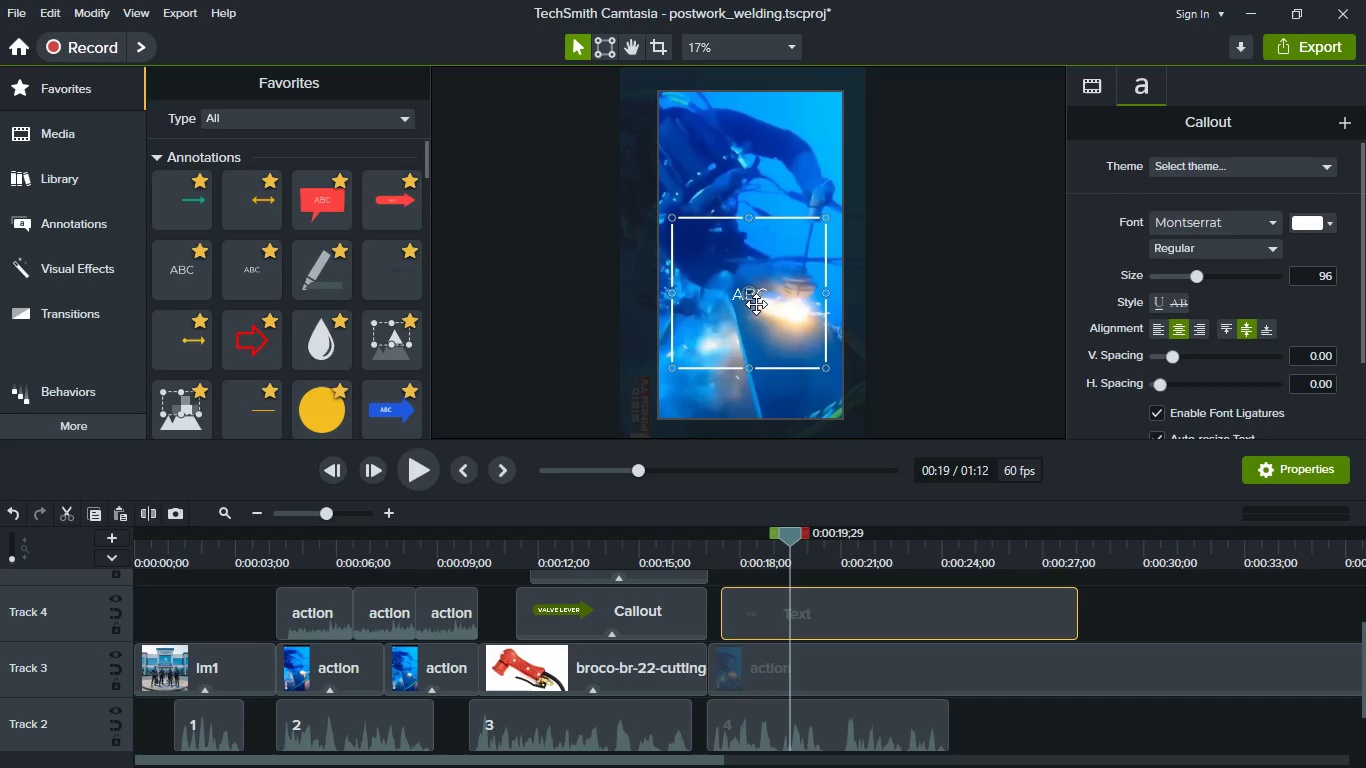 
double_click([756, 304])
 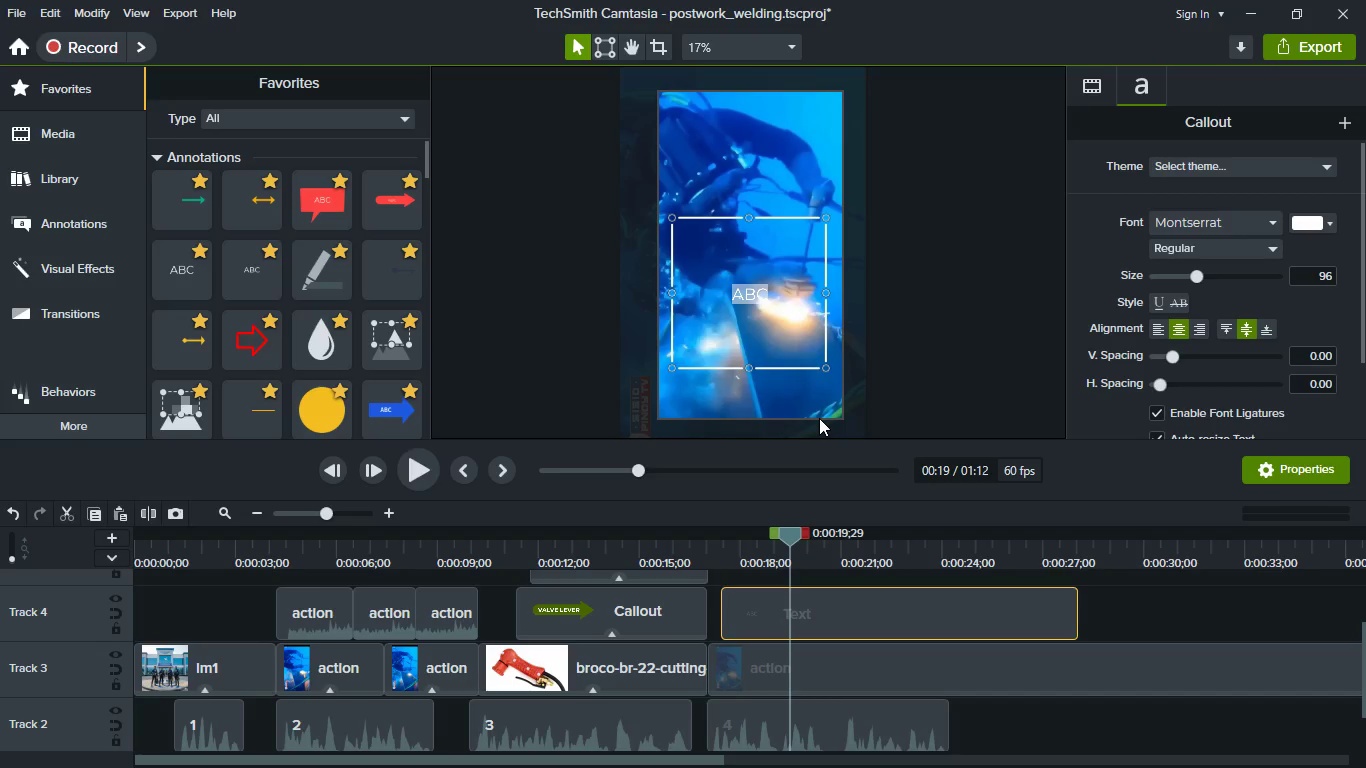 
type(AT DEEP )
key(Backspace)
key(Backspace)
key(Backspace)
key(Backspace)
key(Backspace)
key(Backspace)
key(Backspace)
key(Backspace)
 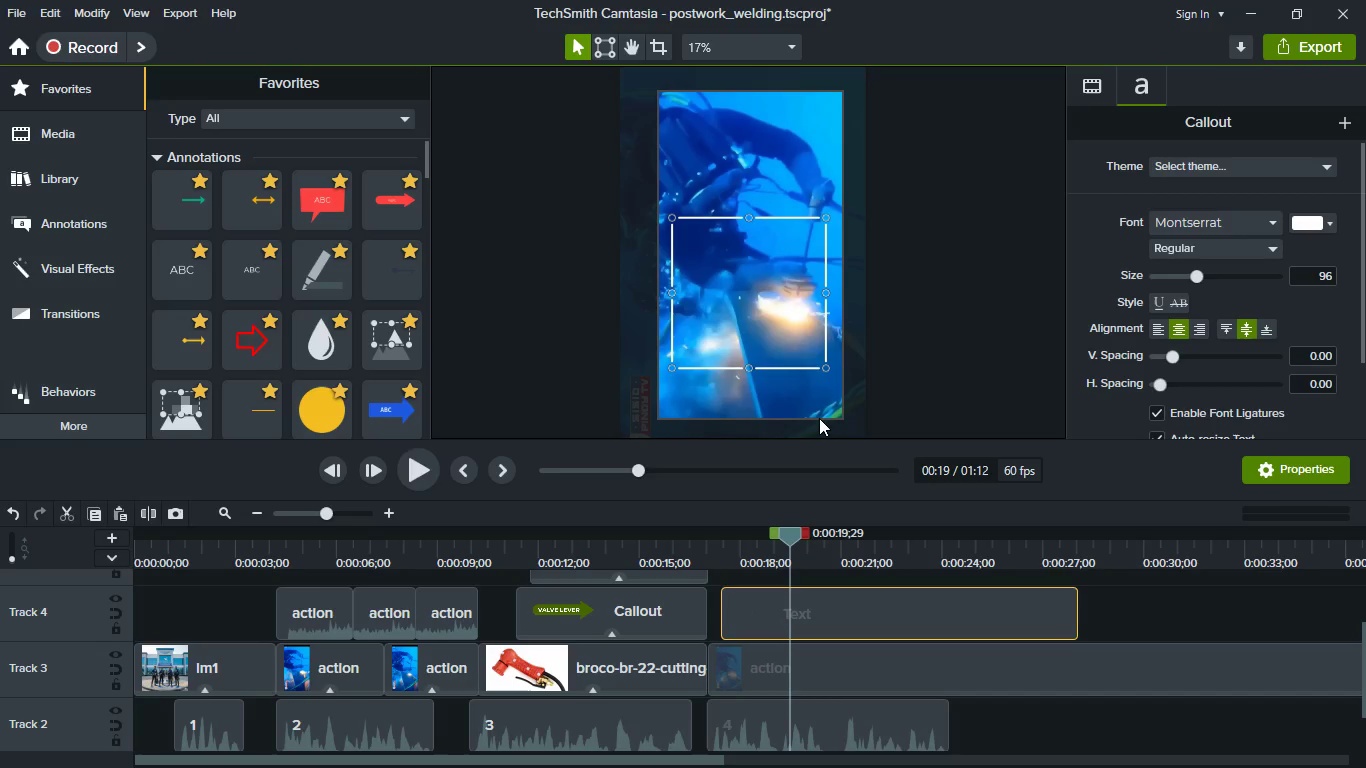 
left_click([1212, 246])
 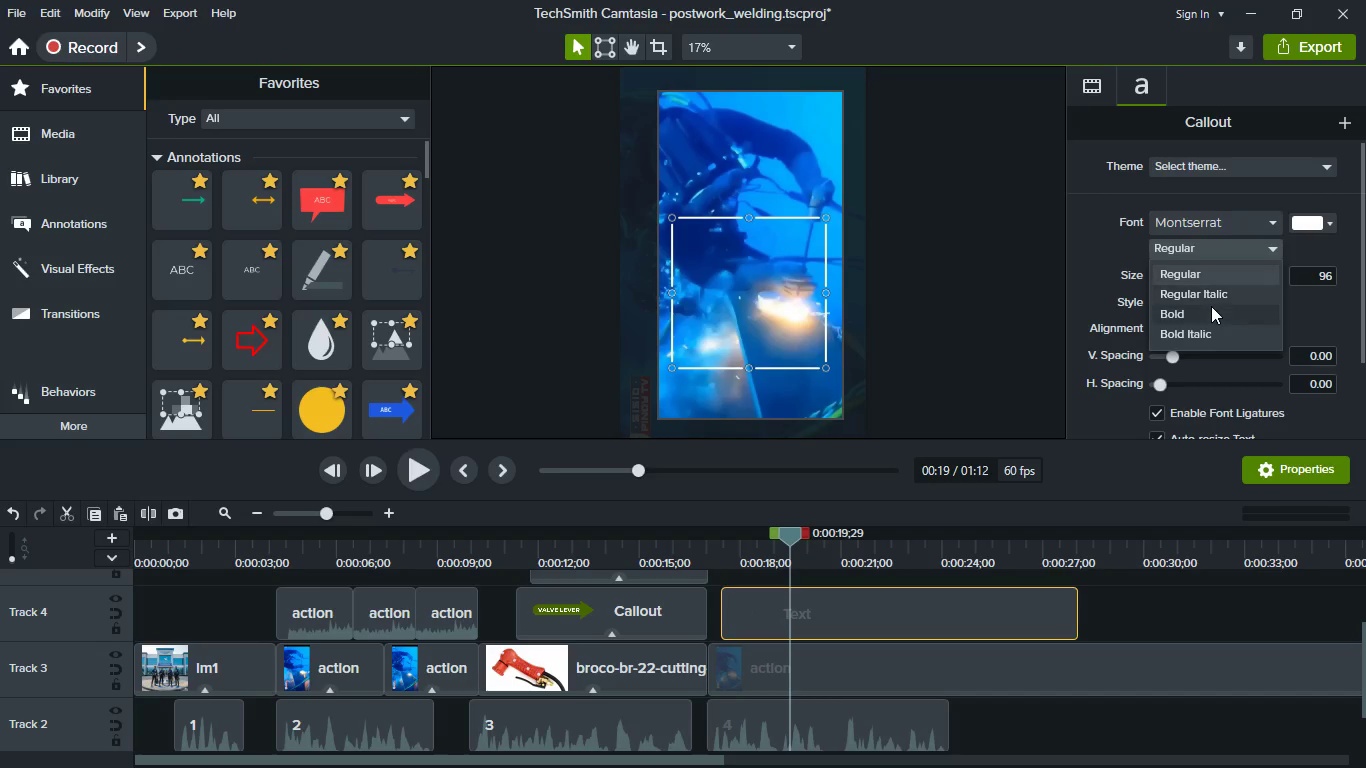 
left_click([1211, 306])
 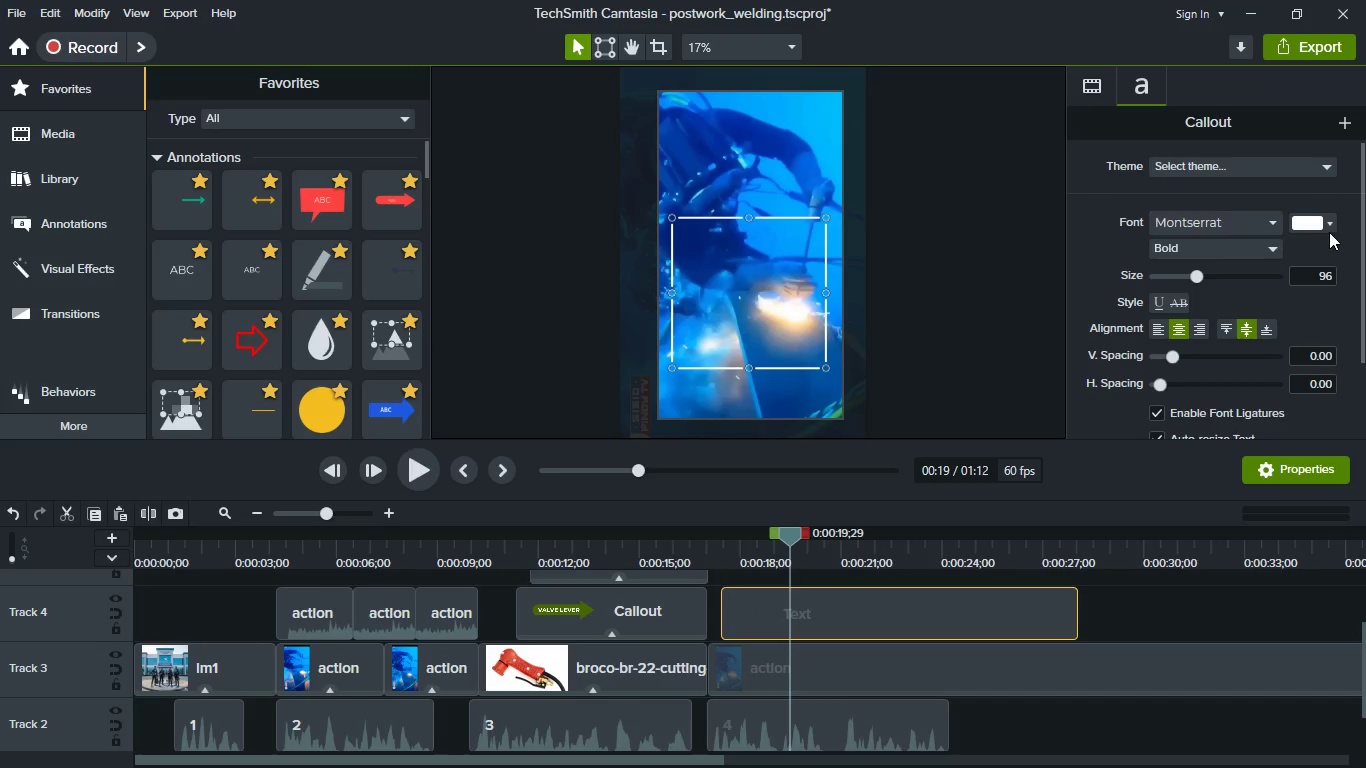 
left_click([1329, 225])
 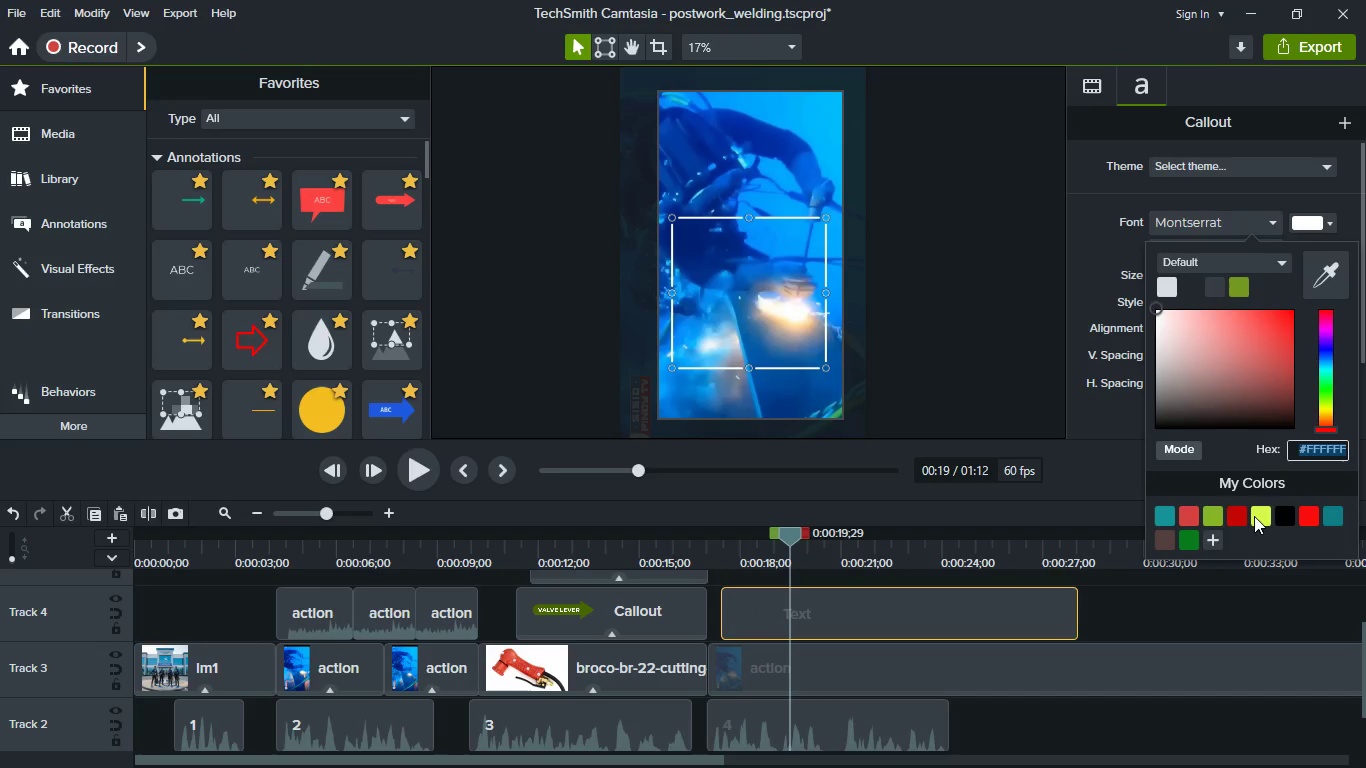 
left_click([1306, 519])
 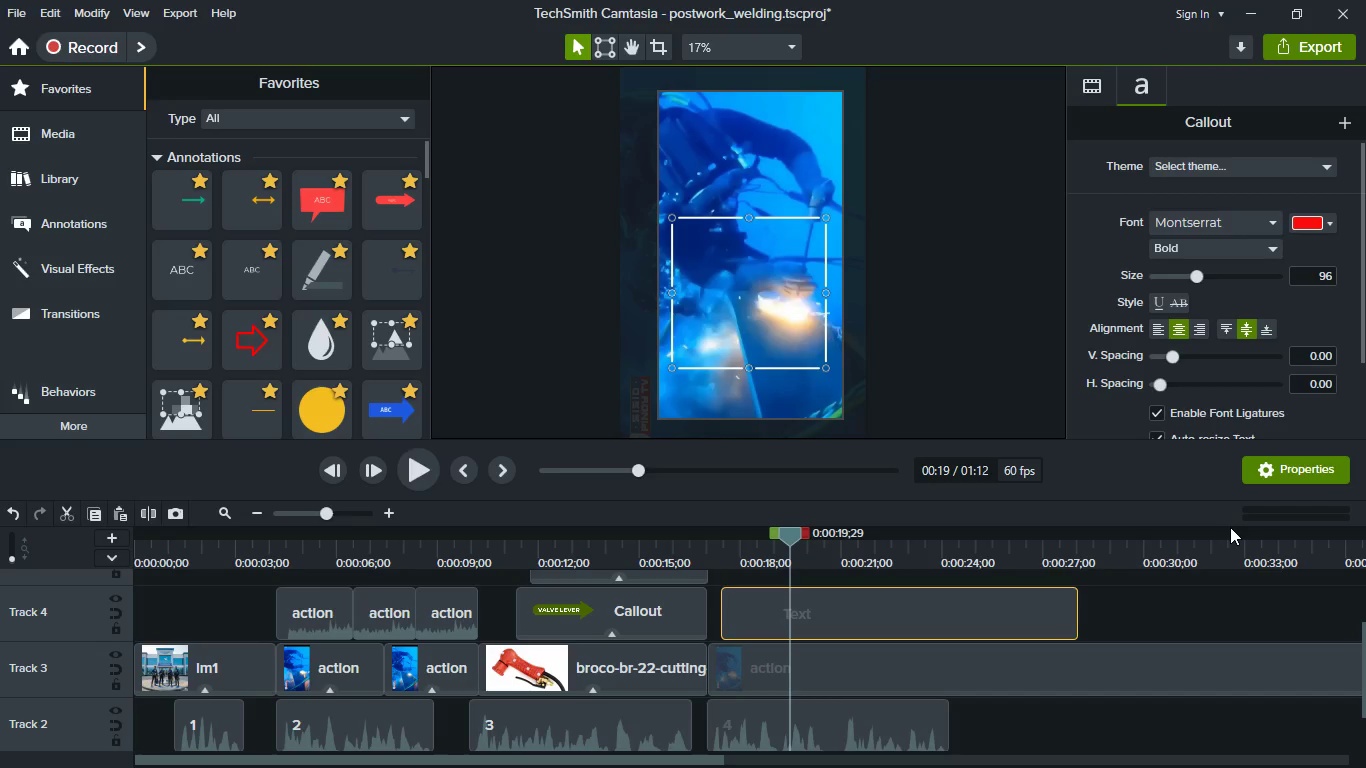 
key(A)
 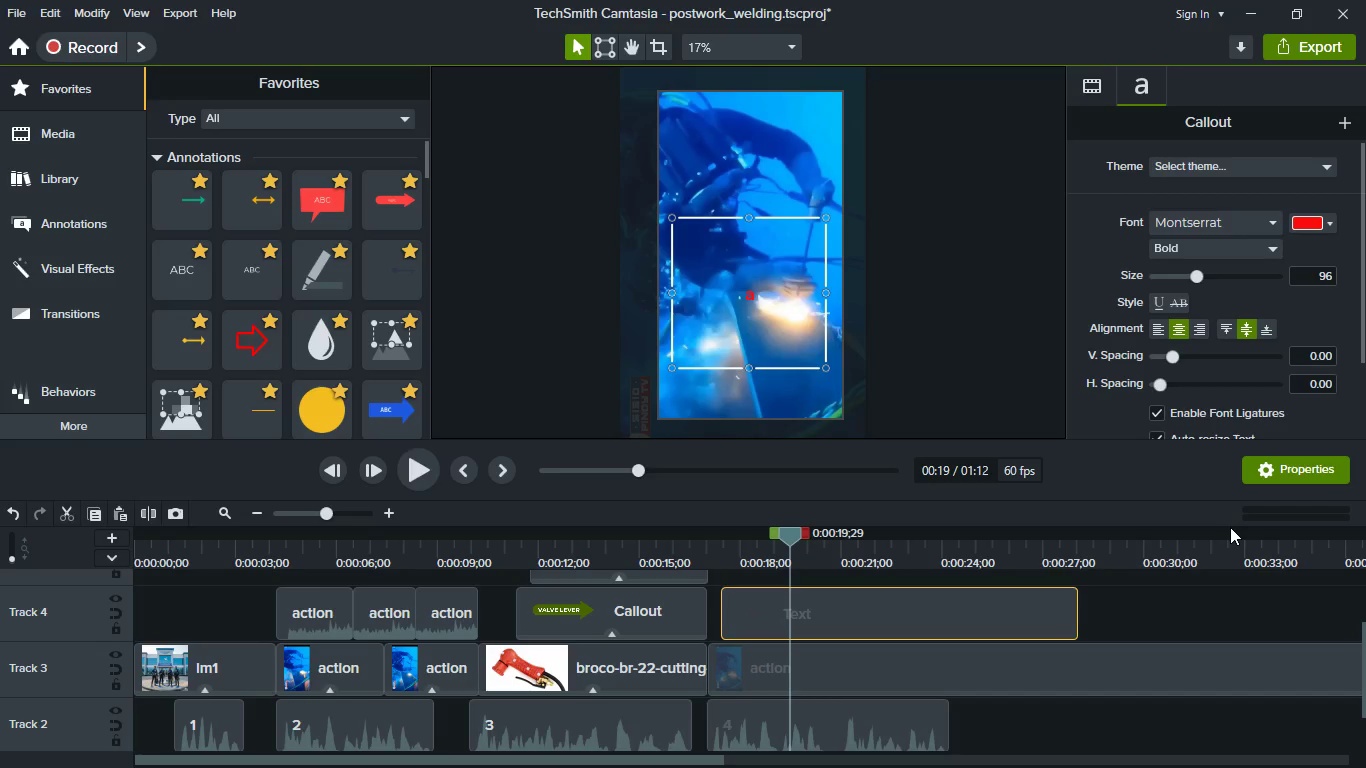 
key(Backspace)
 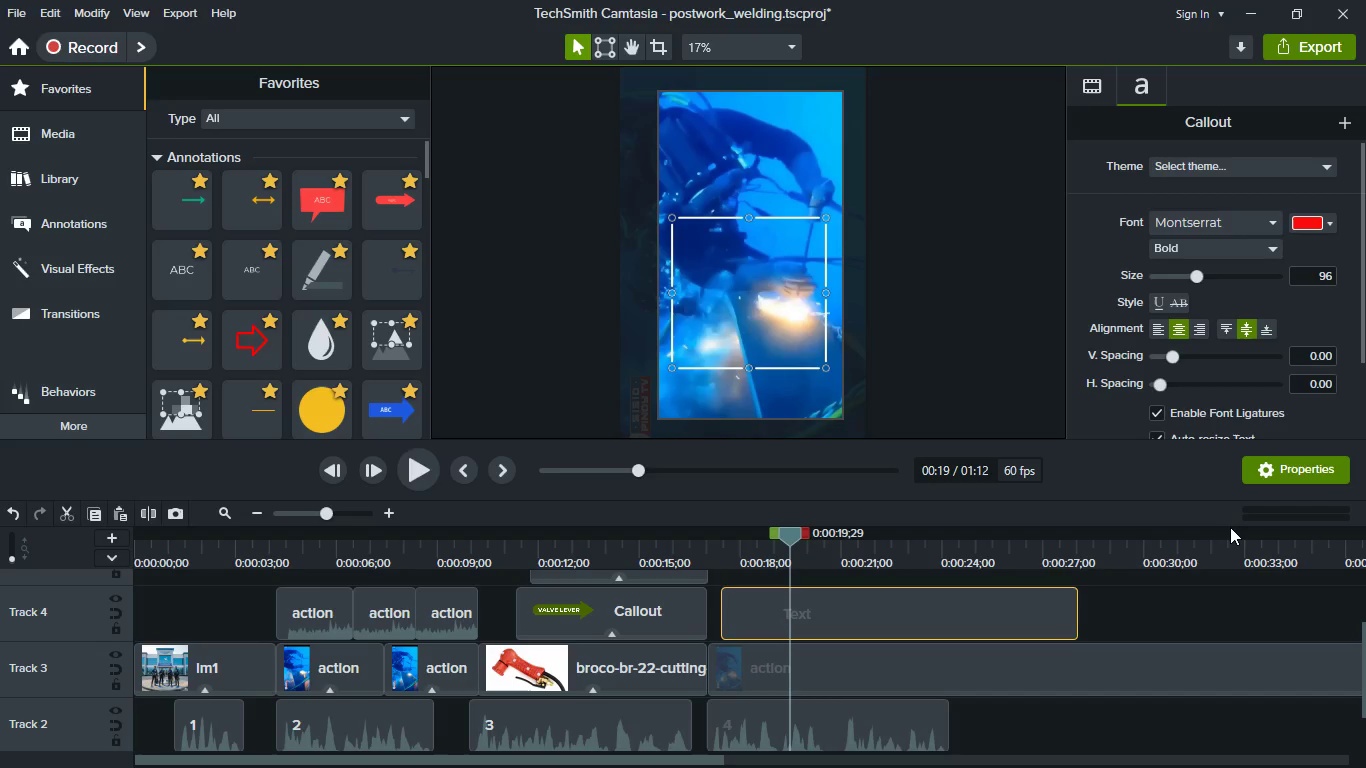 
hold_key(key=ShiftLeft, duration=0.61)
 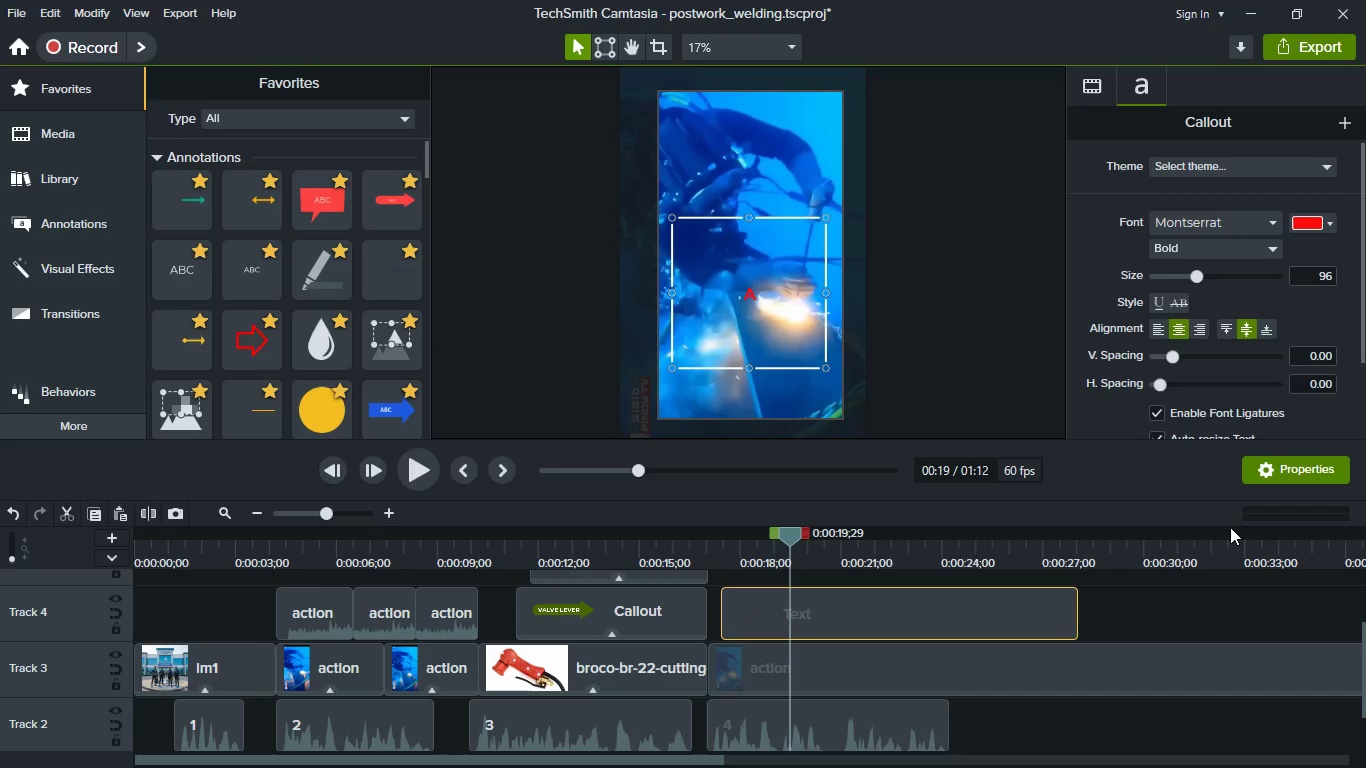 
key(A)
 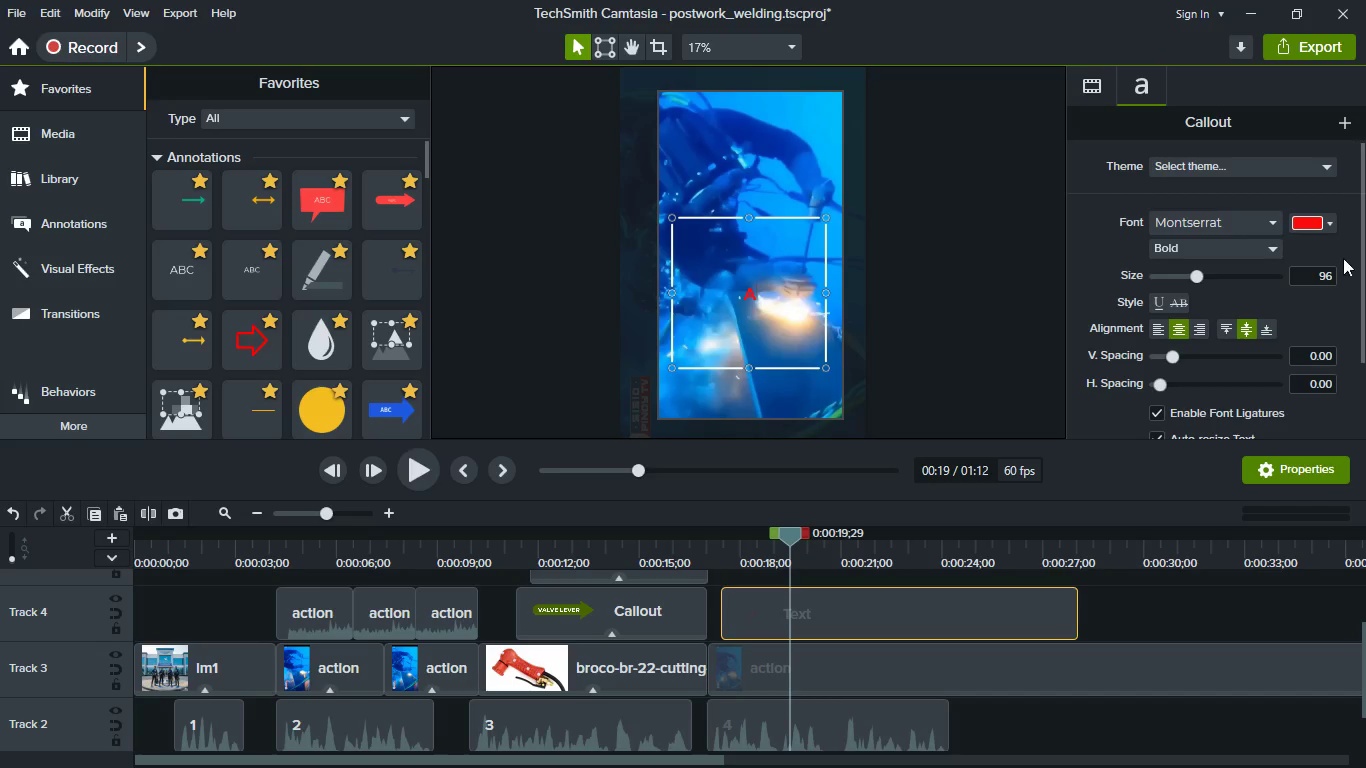 
left_click([1316, 218])
 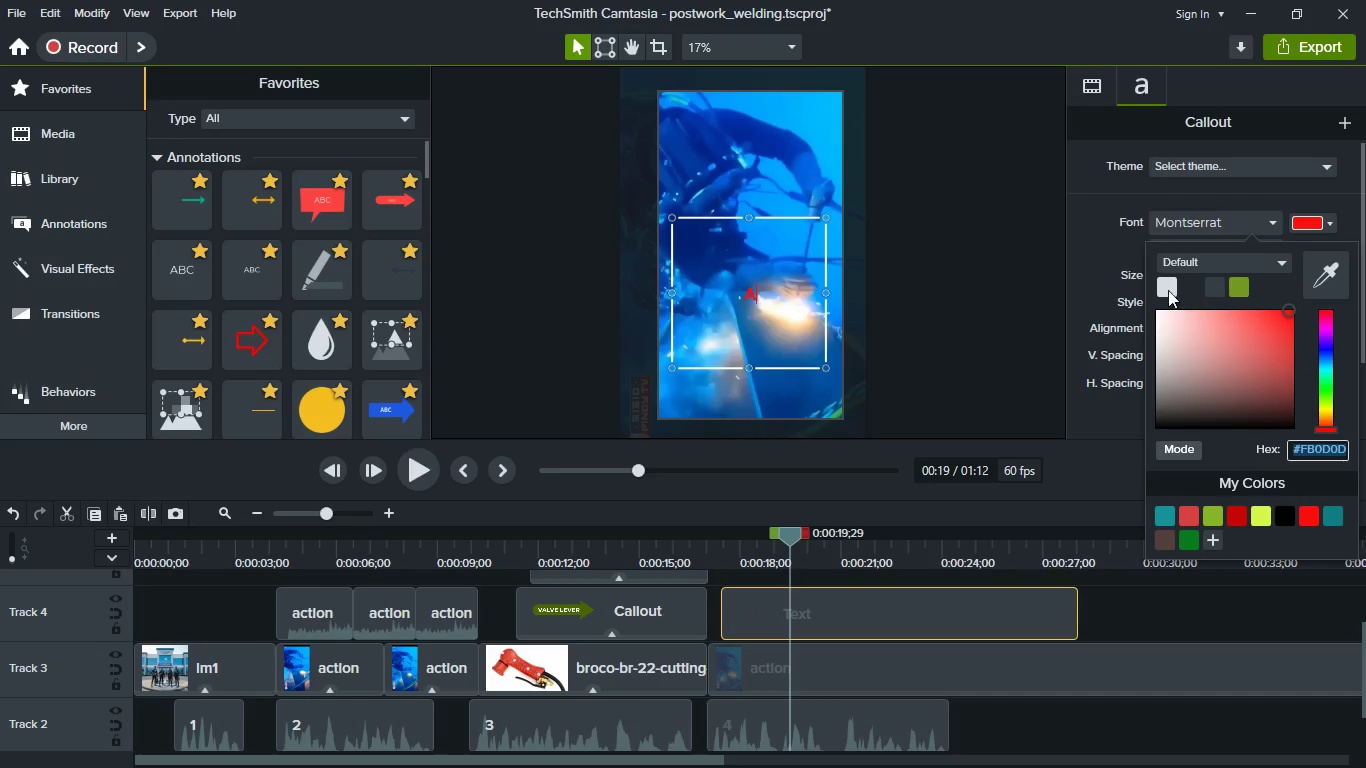 
left_click([1166, 290])
 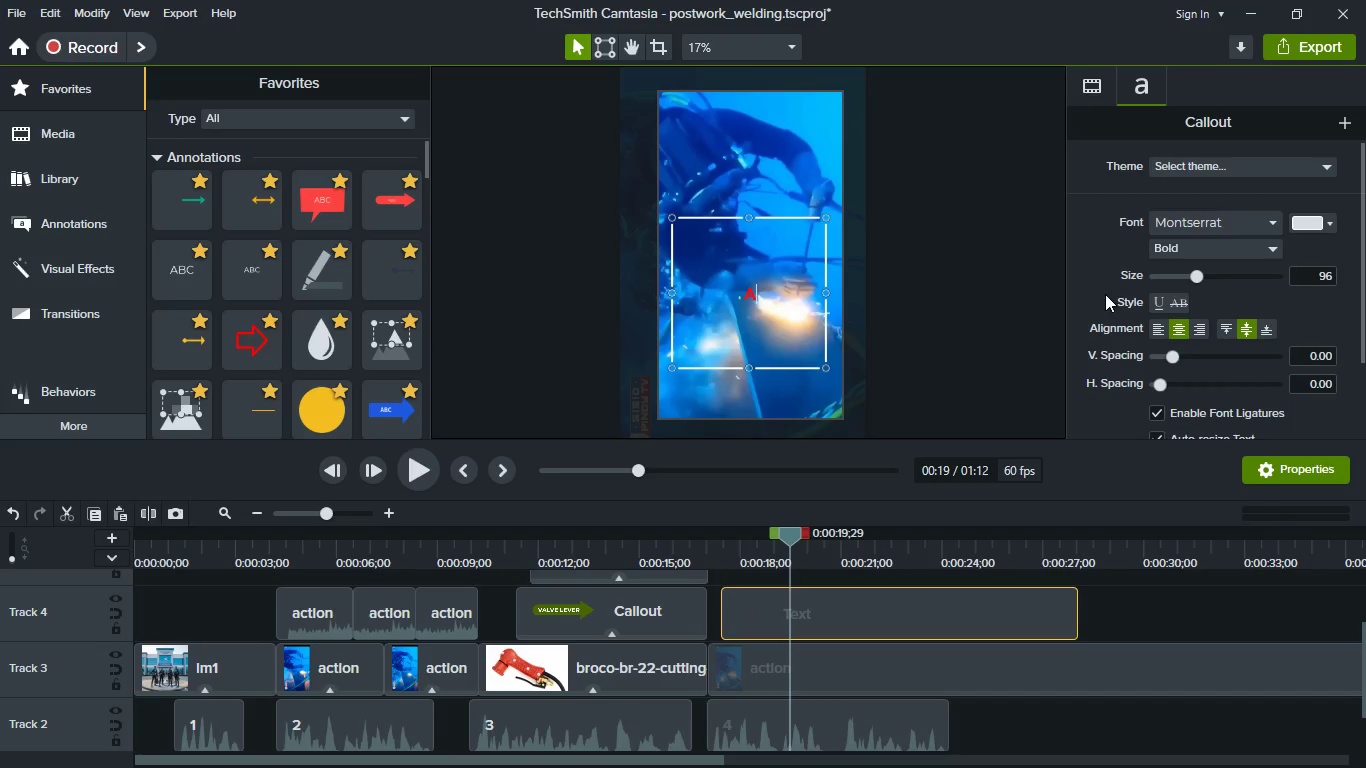 
key(Backspace)
 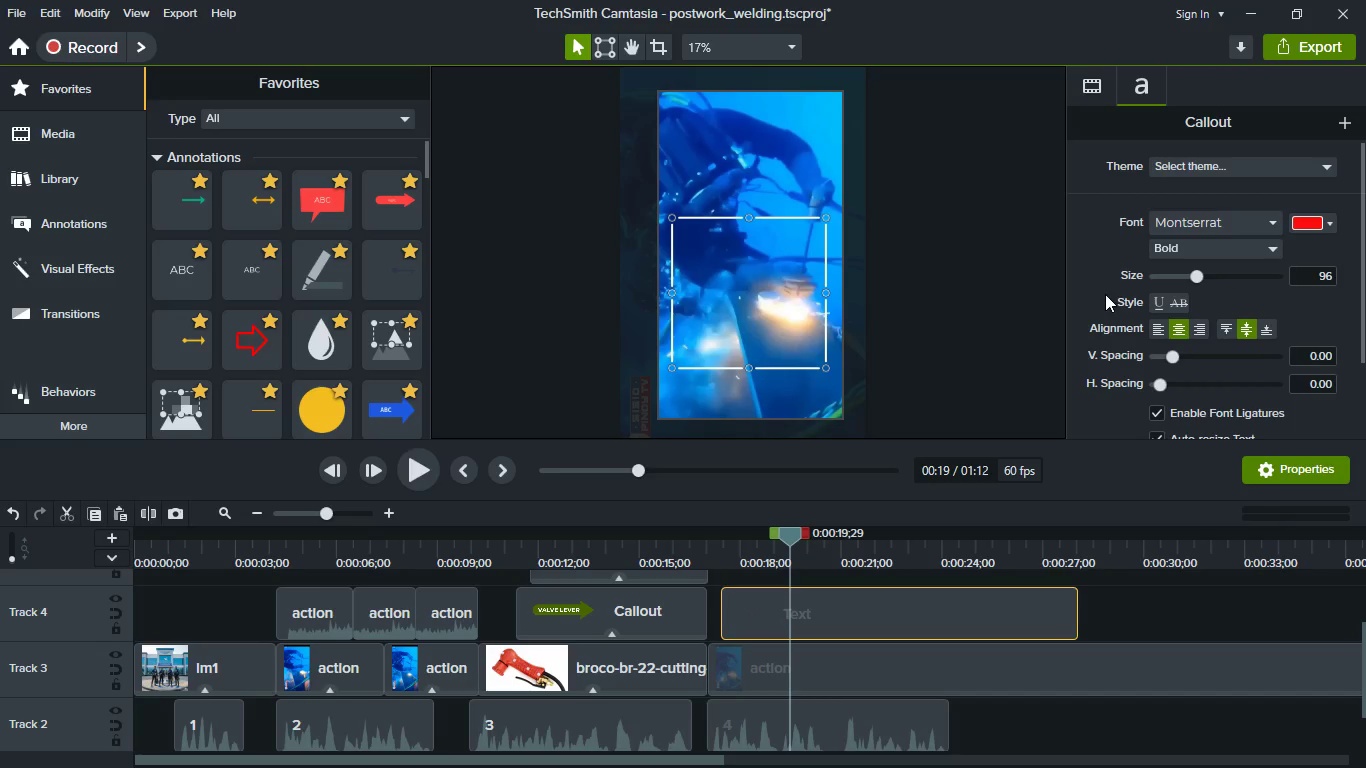 
key(Shift+ShiftLeft)
 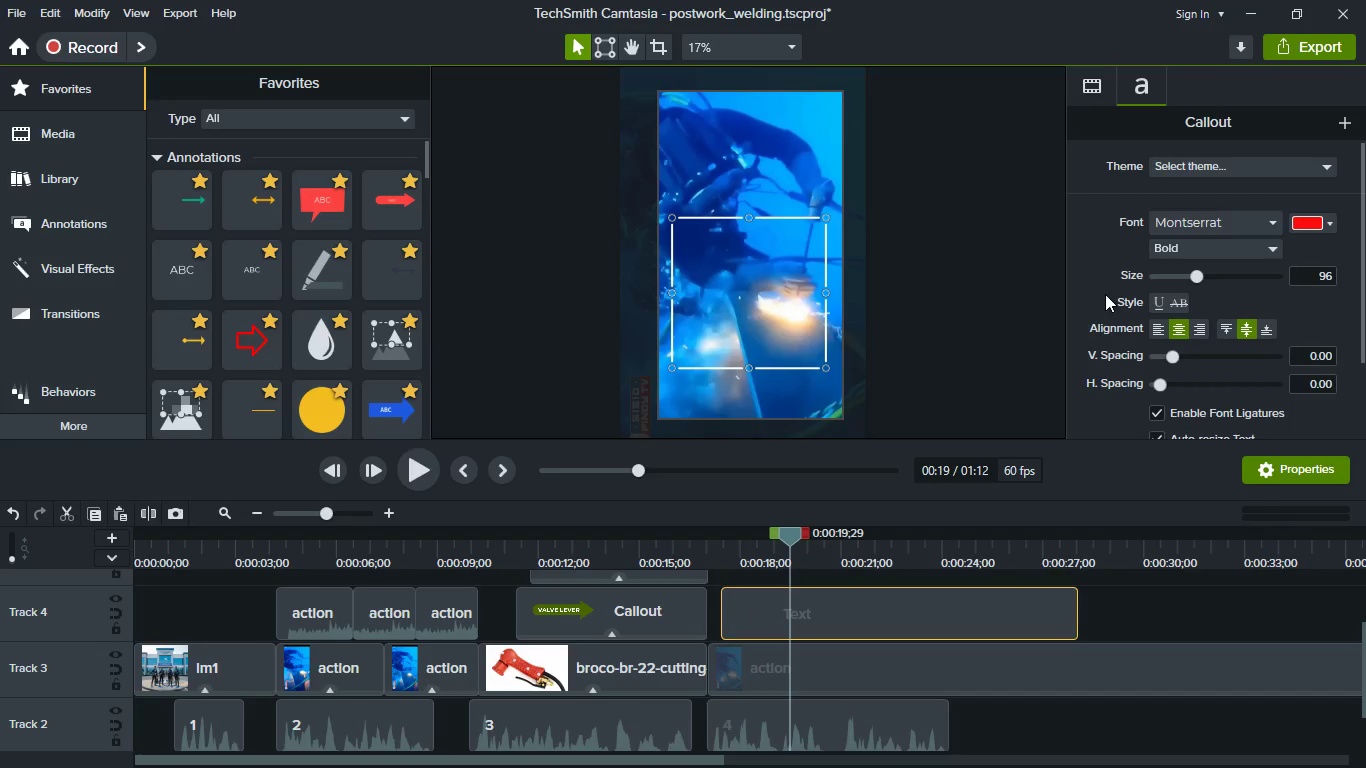 
key(Shift+A)
 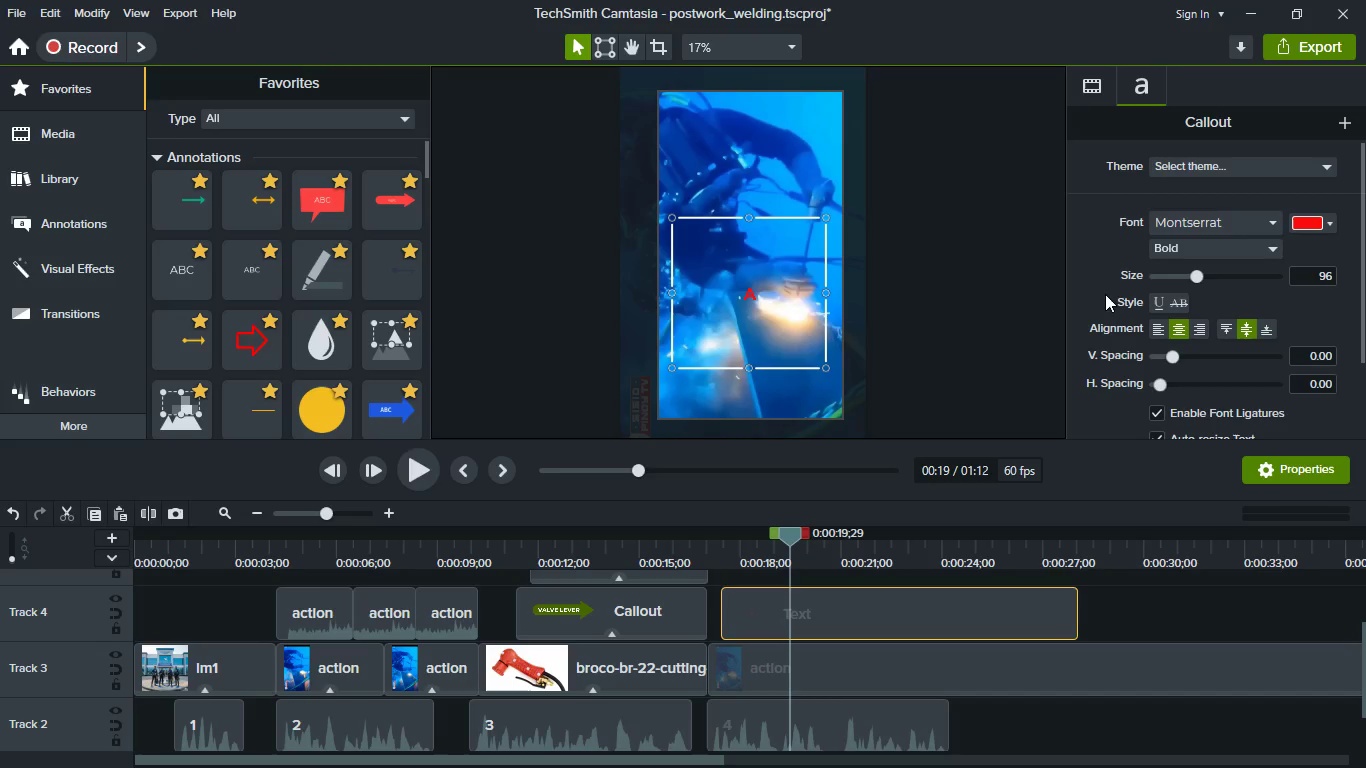 
key(Backspace)
 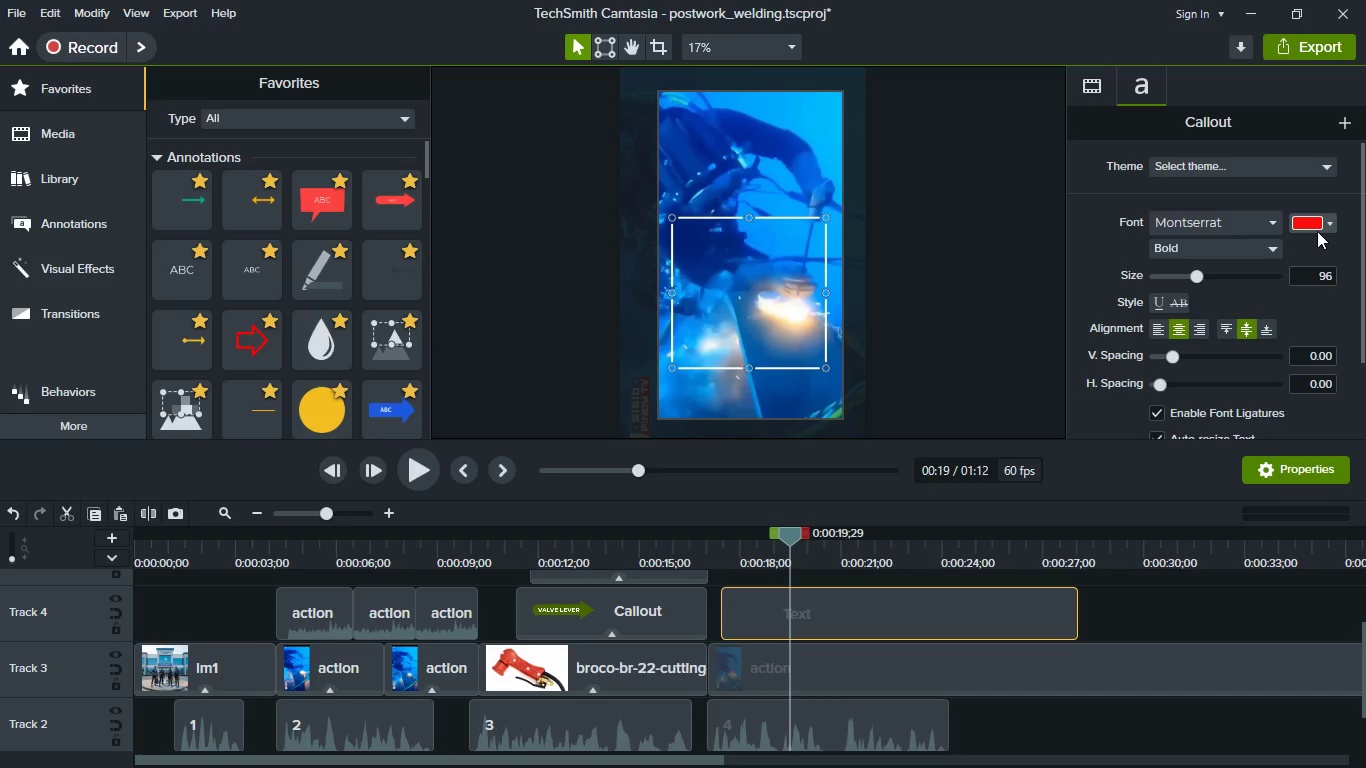 
left_click([1317, 227])
 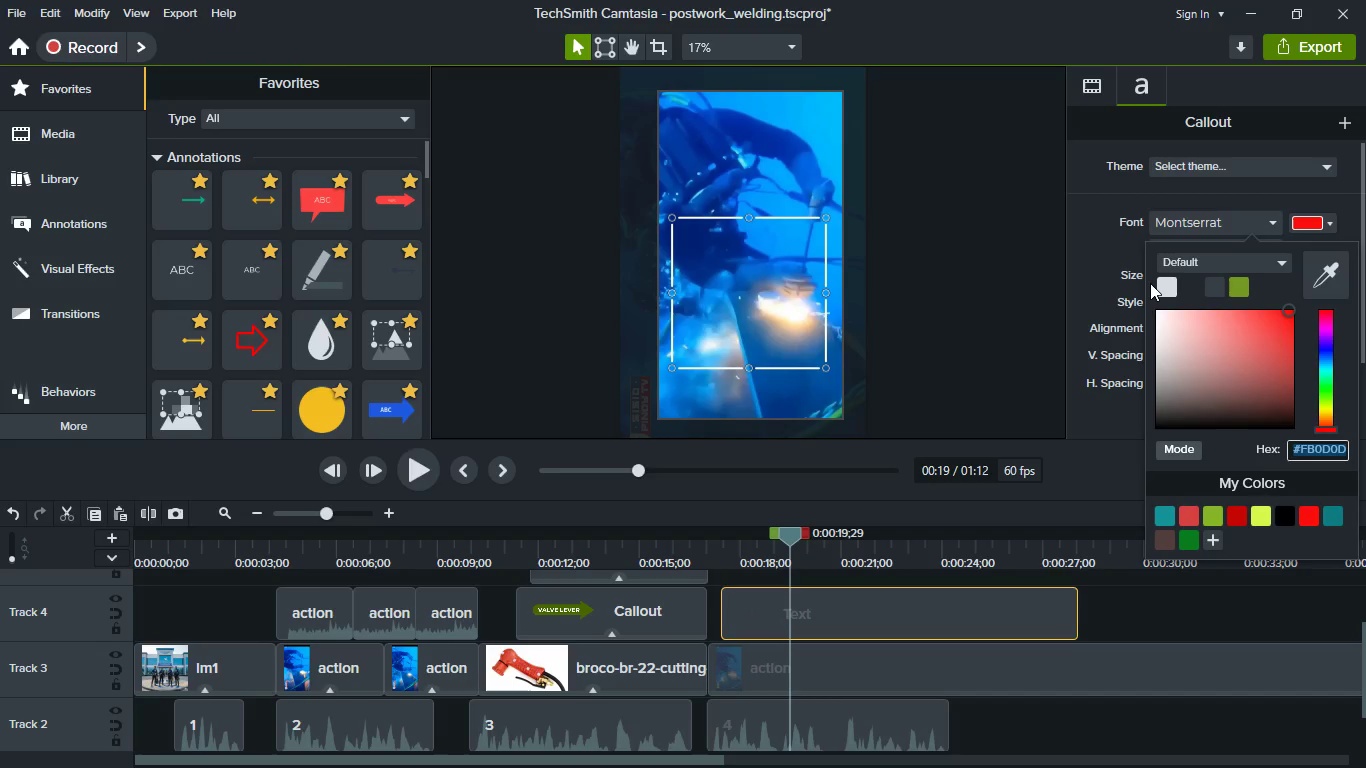 
left_click([1167, 283])
 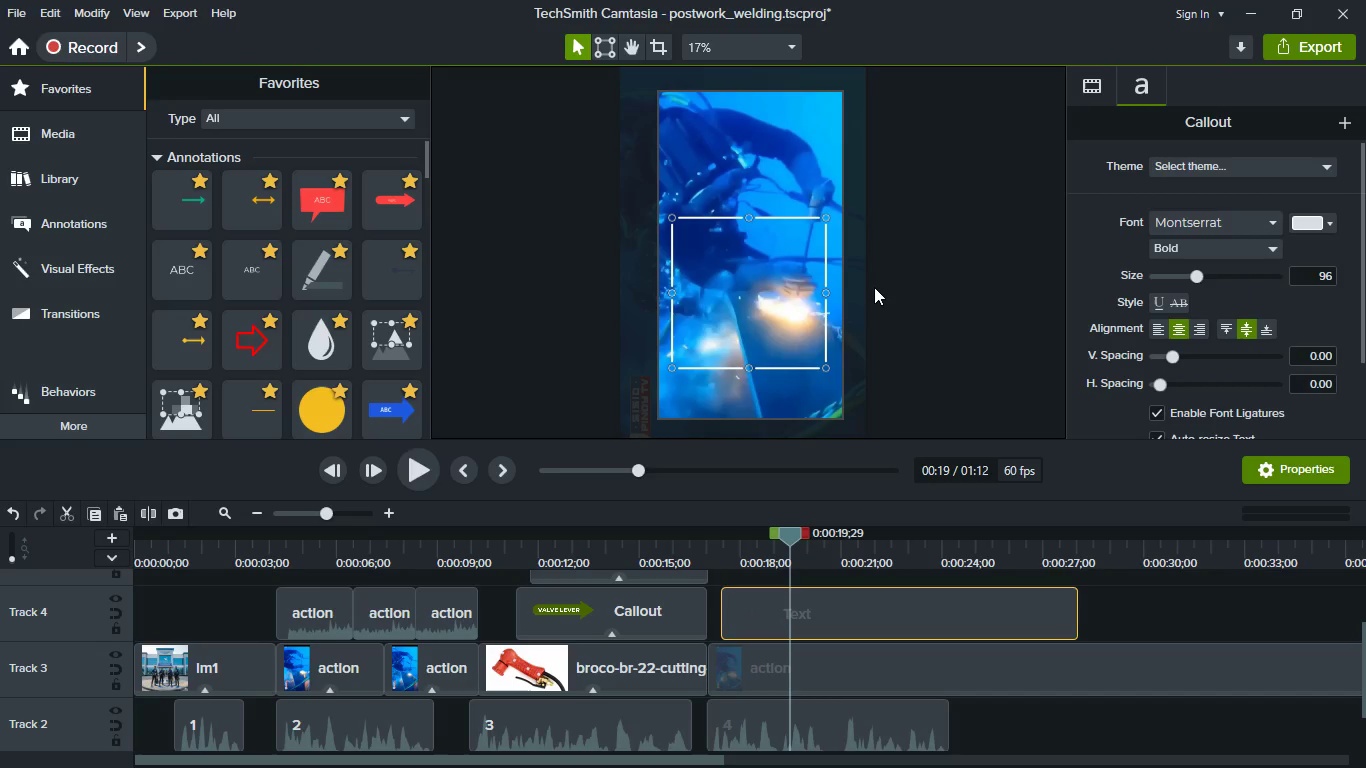 
type(At )
key(Backspace)
key(Backspace)
type(T DEEP SCHOOL ACADEMY, WE TRAIN THE BEST)
 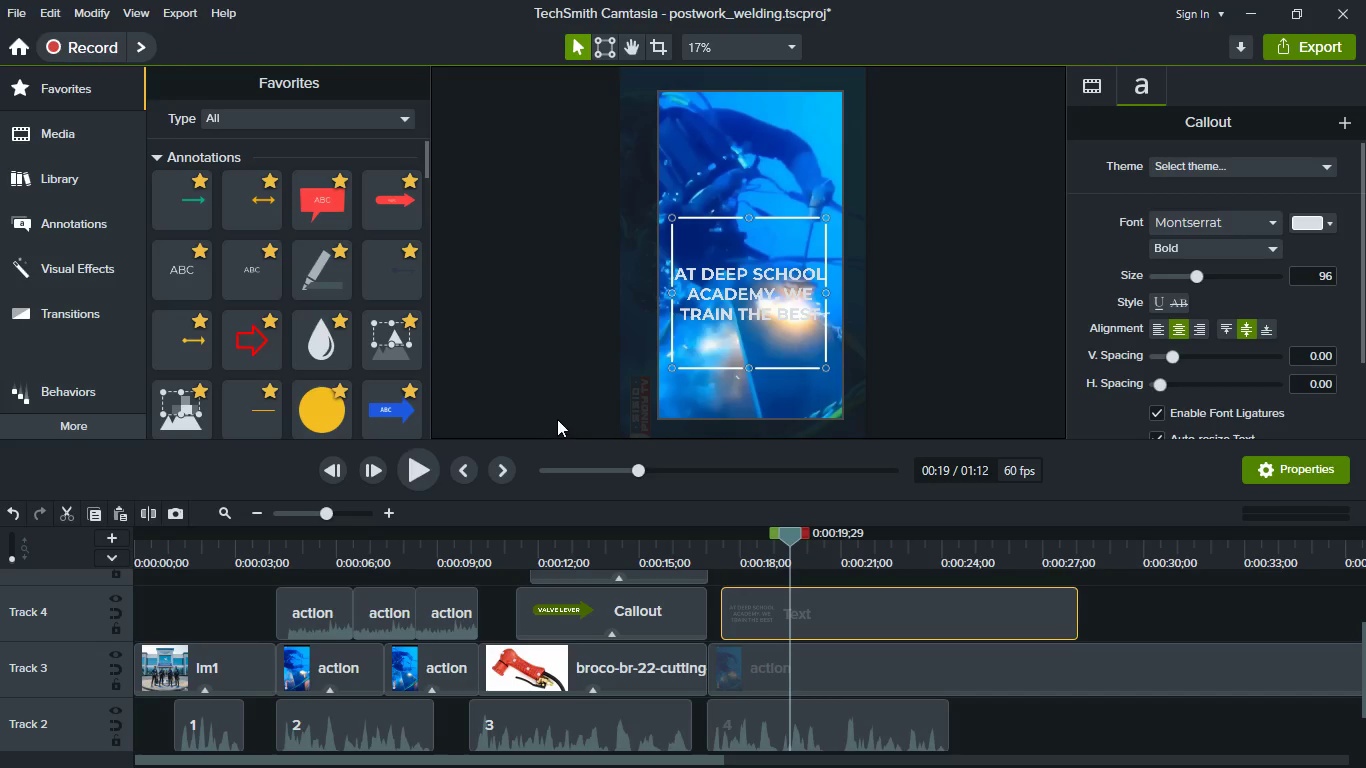 
left_click([423, 473])
 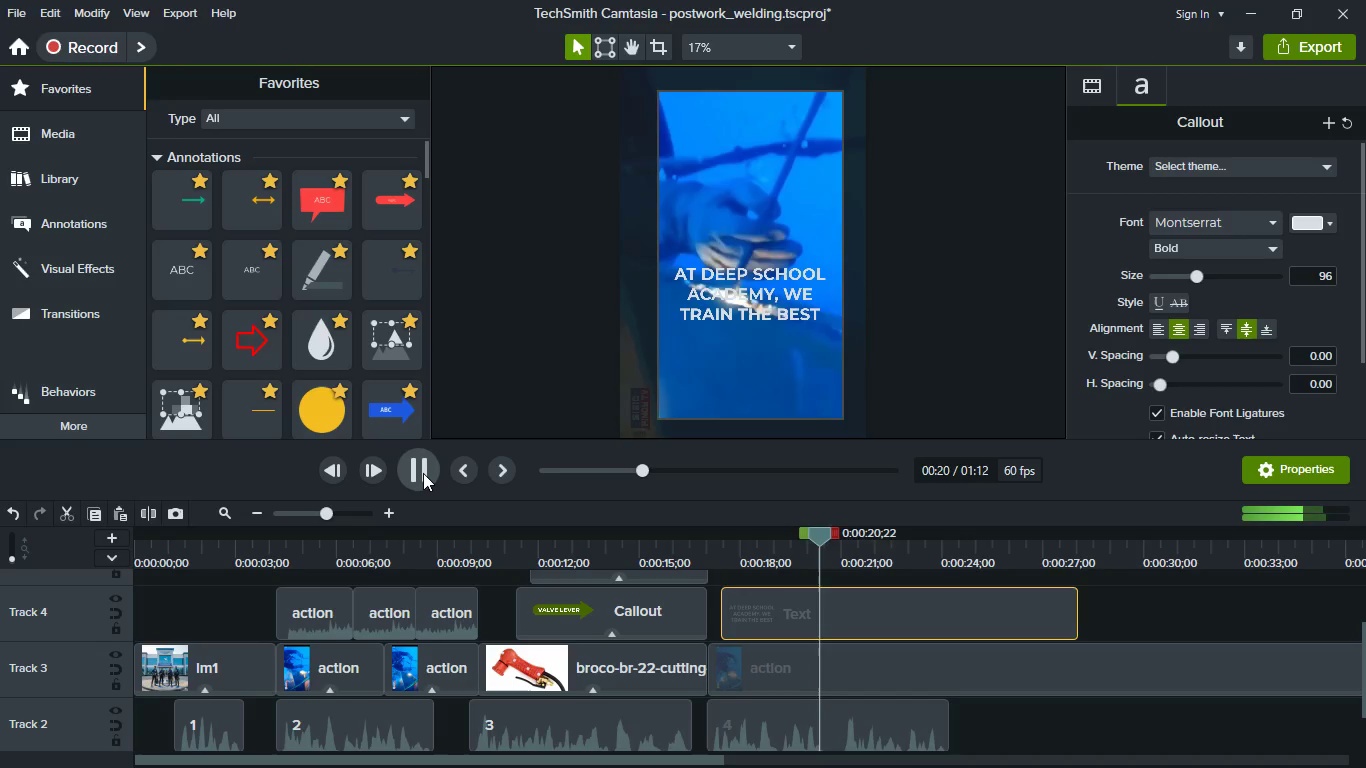 
left_click([423, 473])
 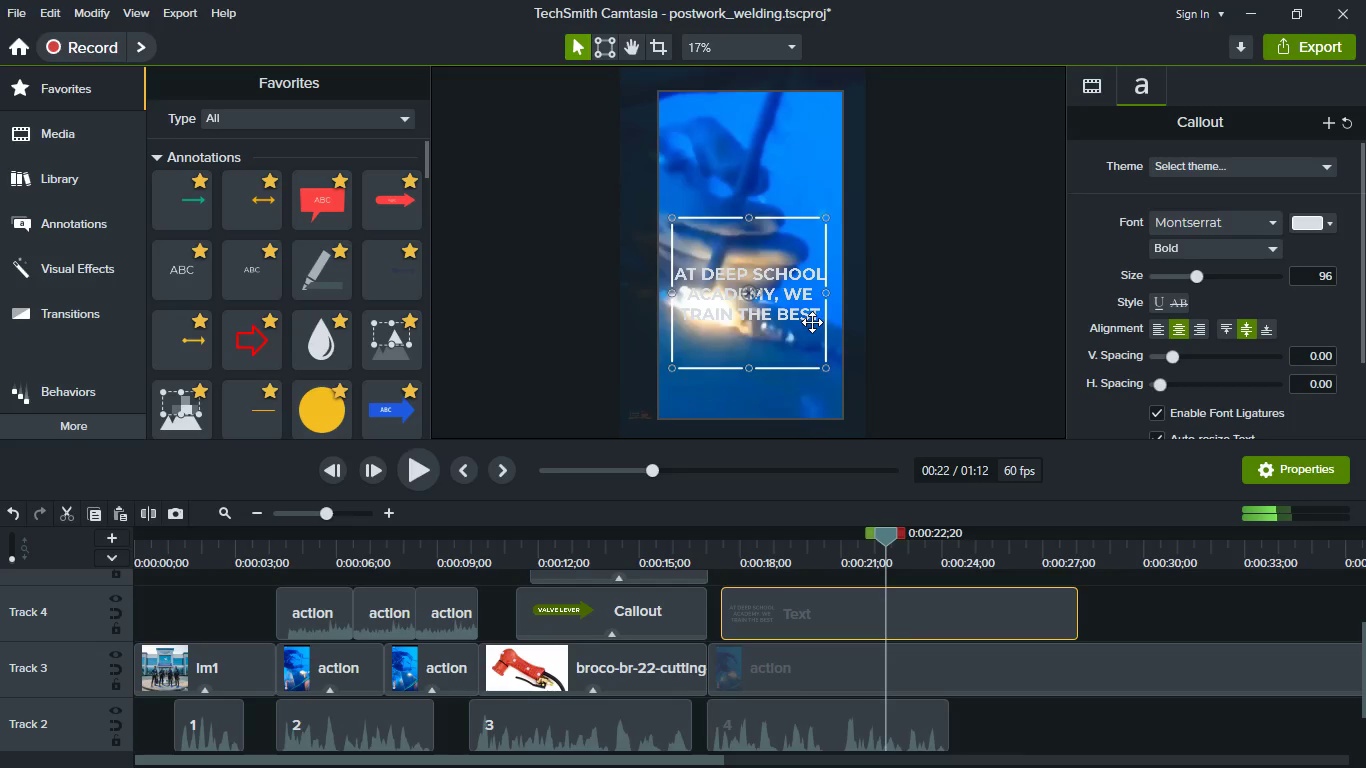 
left_click([812, 322])
 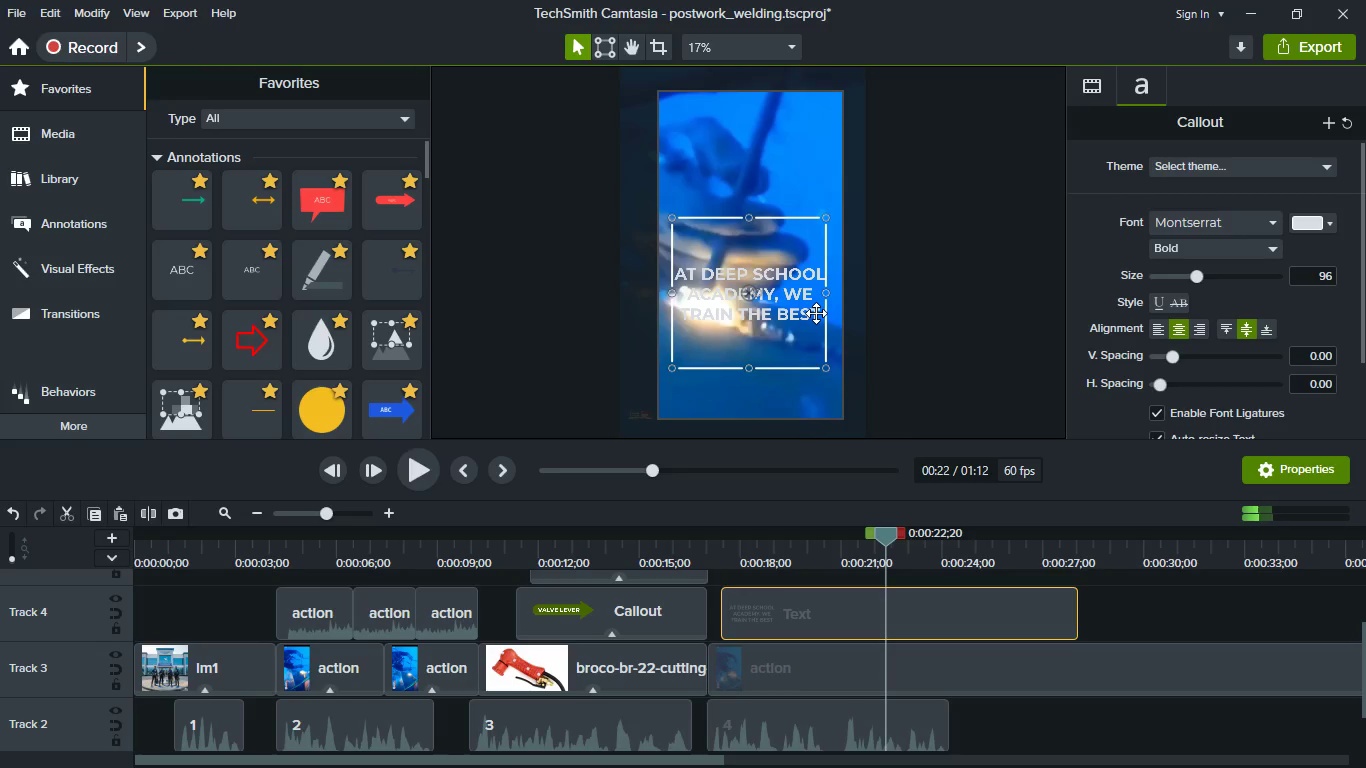 
left_click([816, 313])
 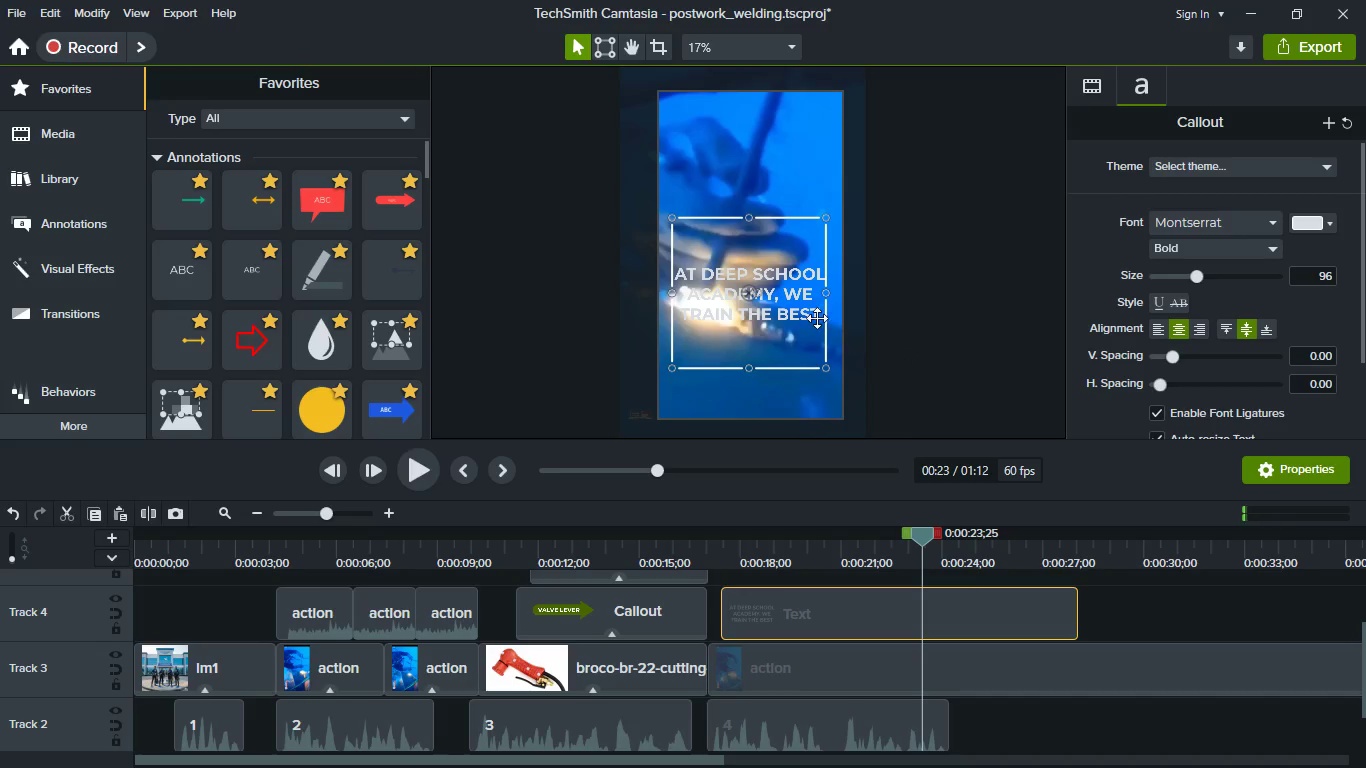 
double_click([811, 315])
 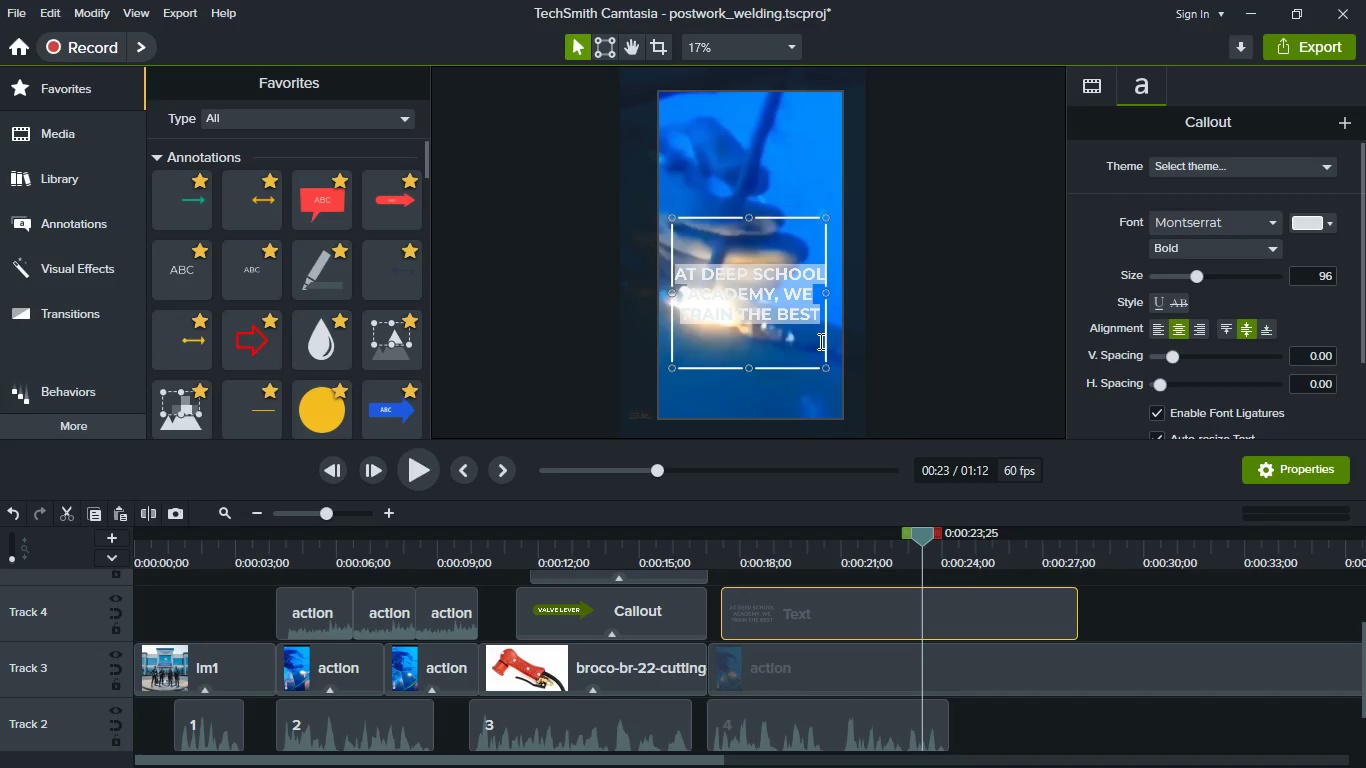 
key(ArrowRight)
 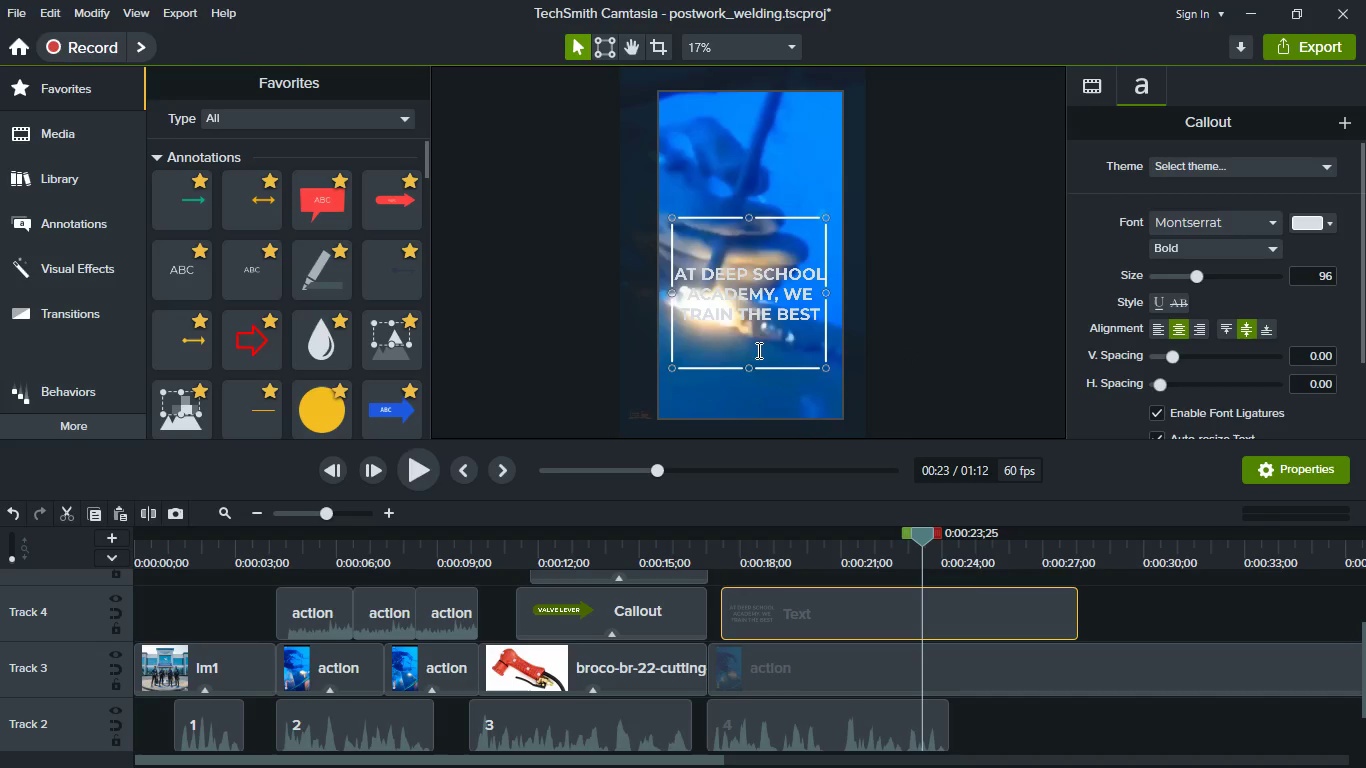 
left_click_drag(start_coordinate=[749, 365], to_coordinate=[750, 313])
 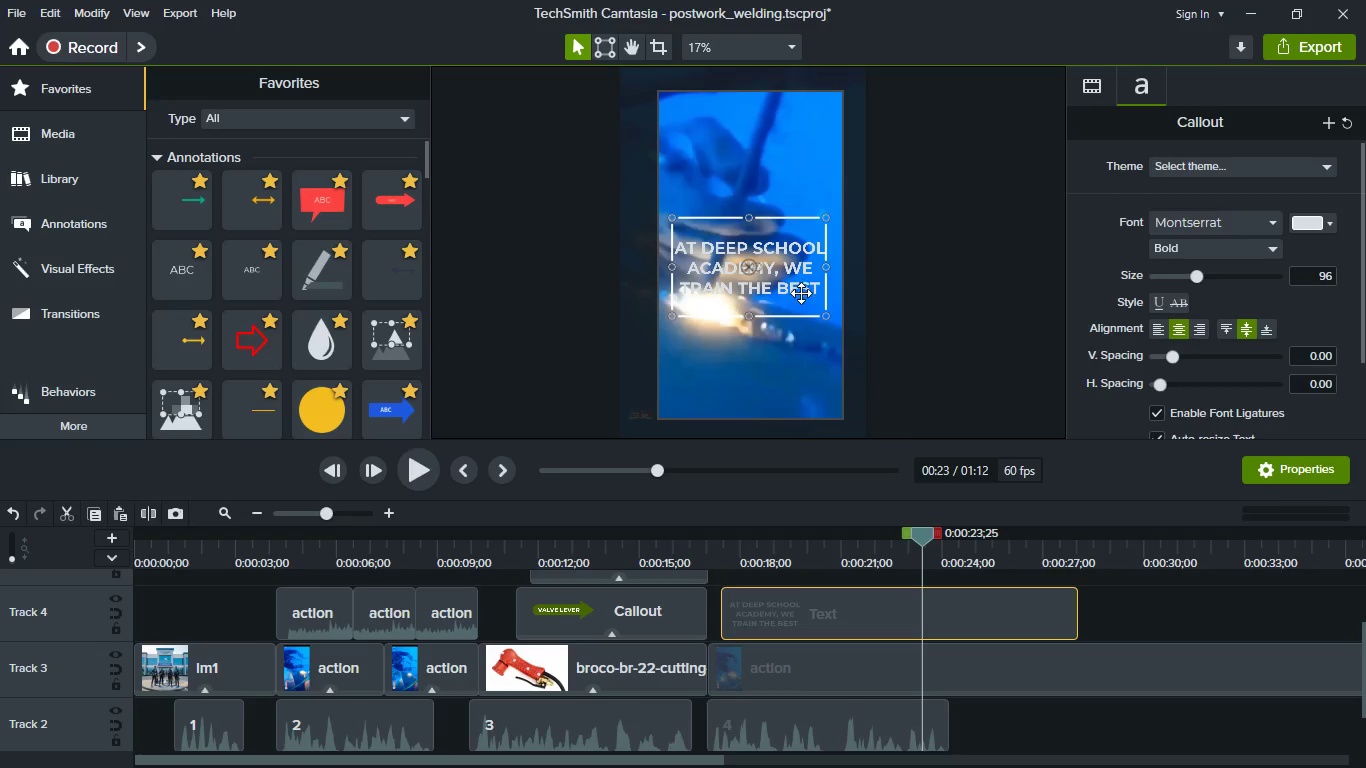 
left_click_drag(start_coordinate=[801, 295], to_coordinate=[801, 193])
 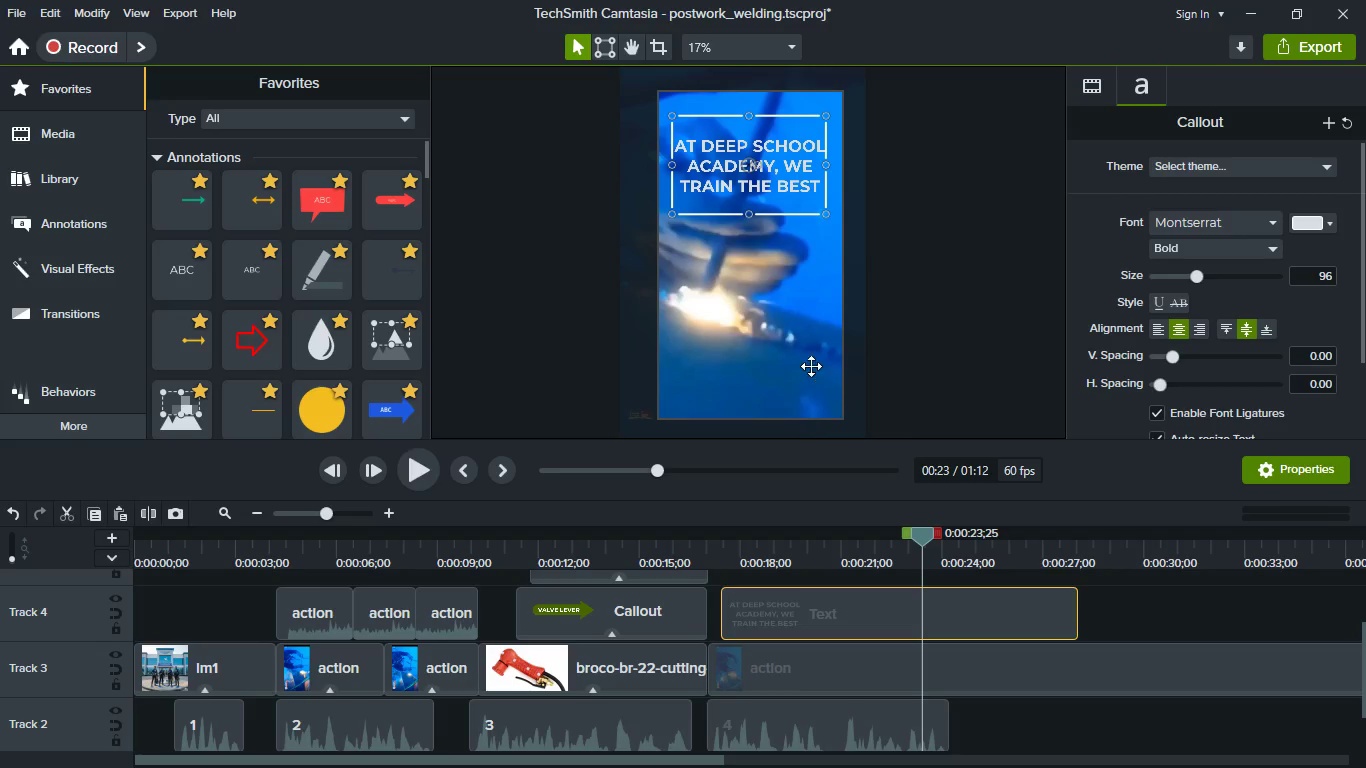 
left_click([811, 366])
 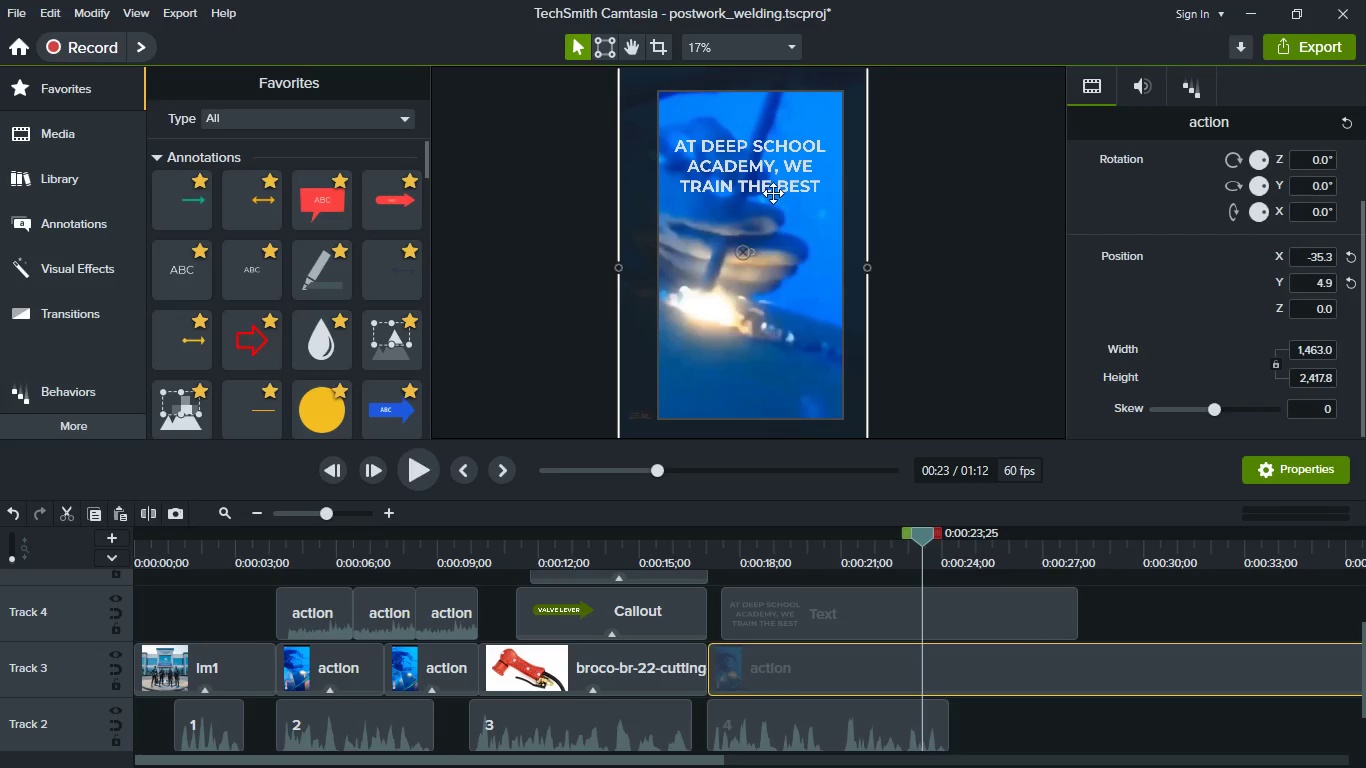 
left_click([773, 193])
 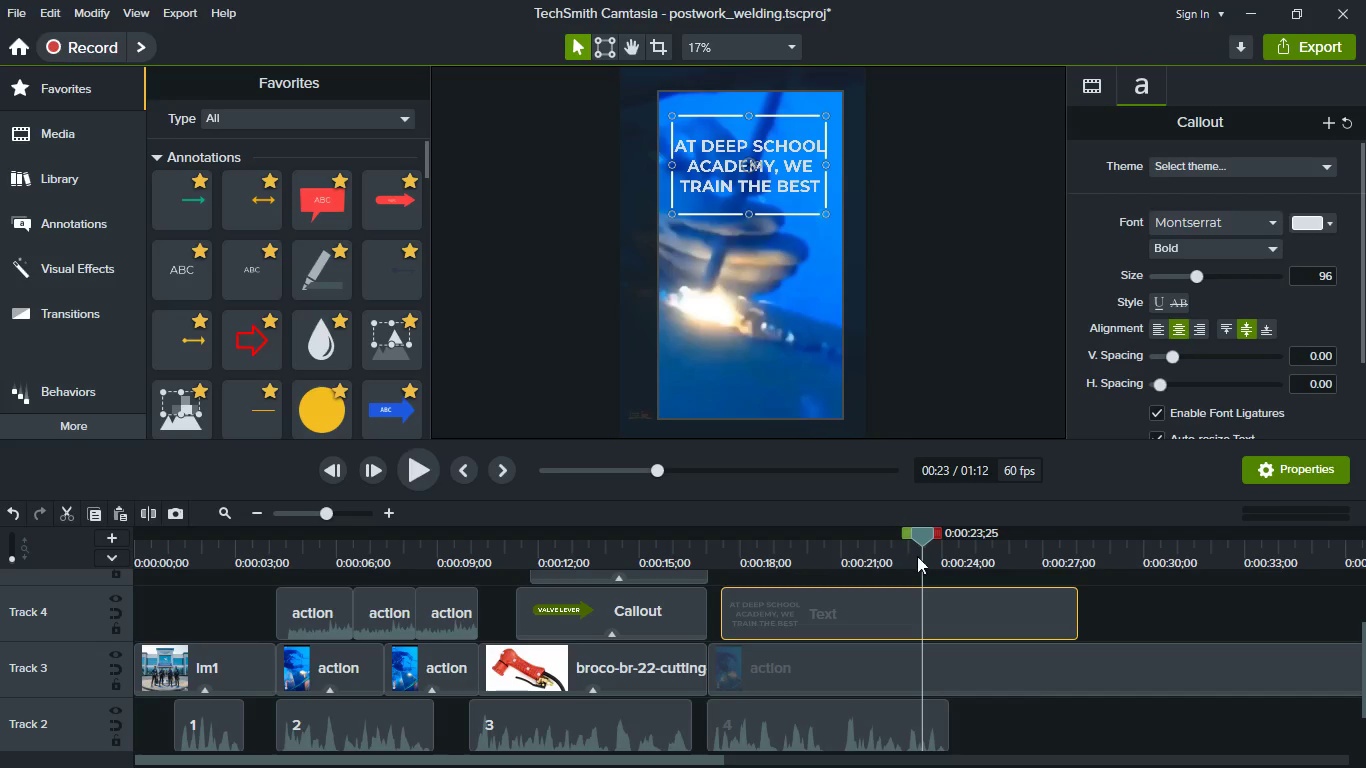 
scroll: coordinate [981, 697], scroll_direction: up, amount: 1.0
 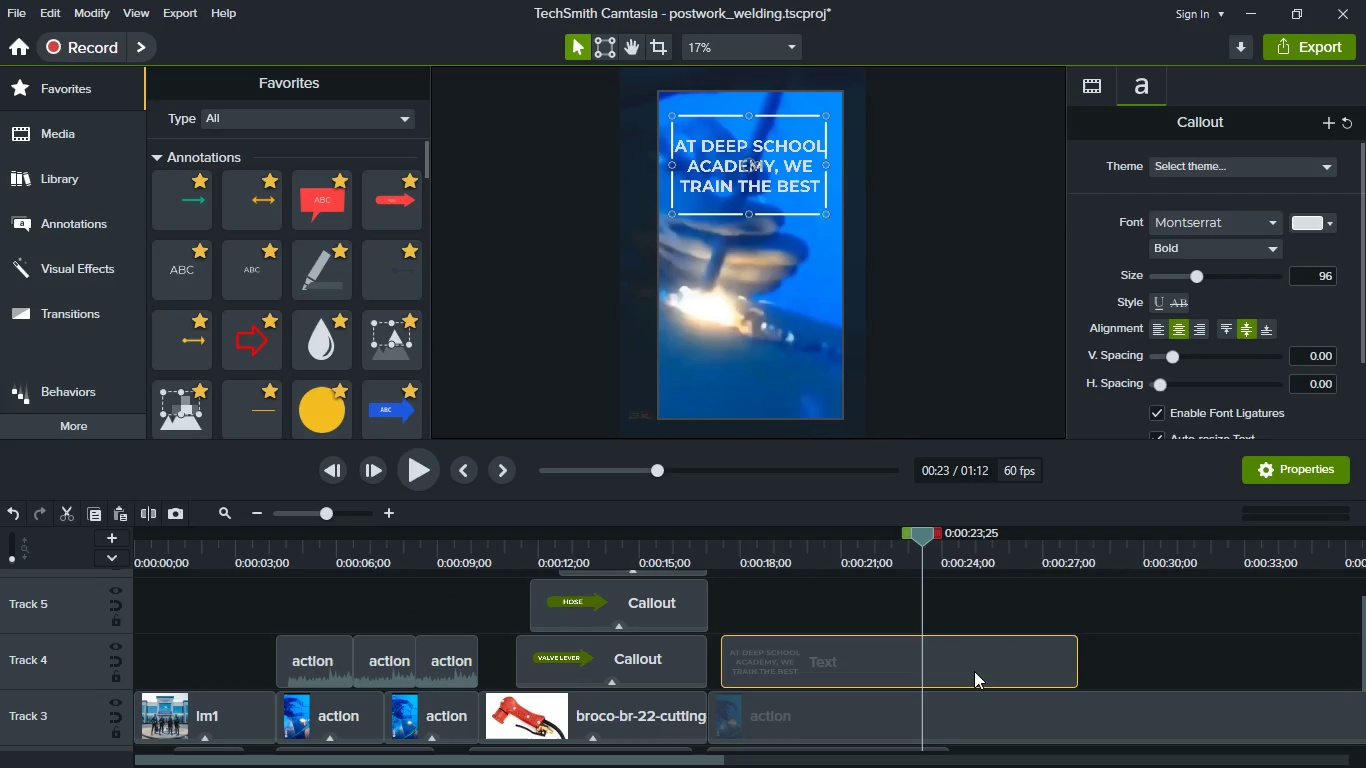 
left_click([974, 668])
 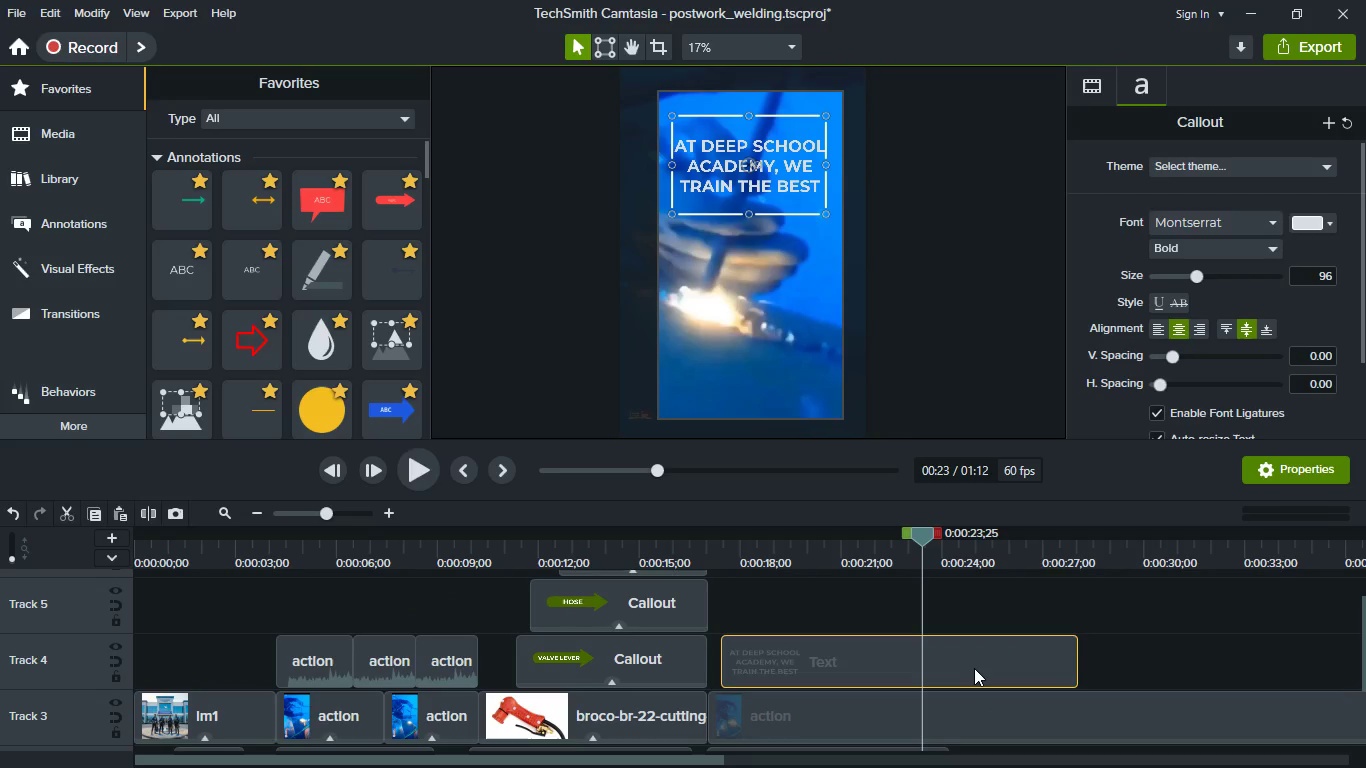 
key(Control+C)
 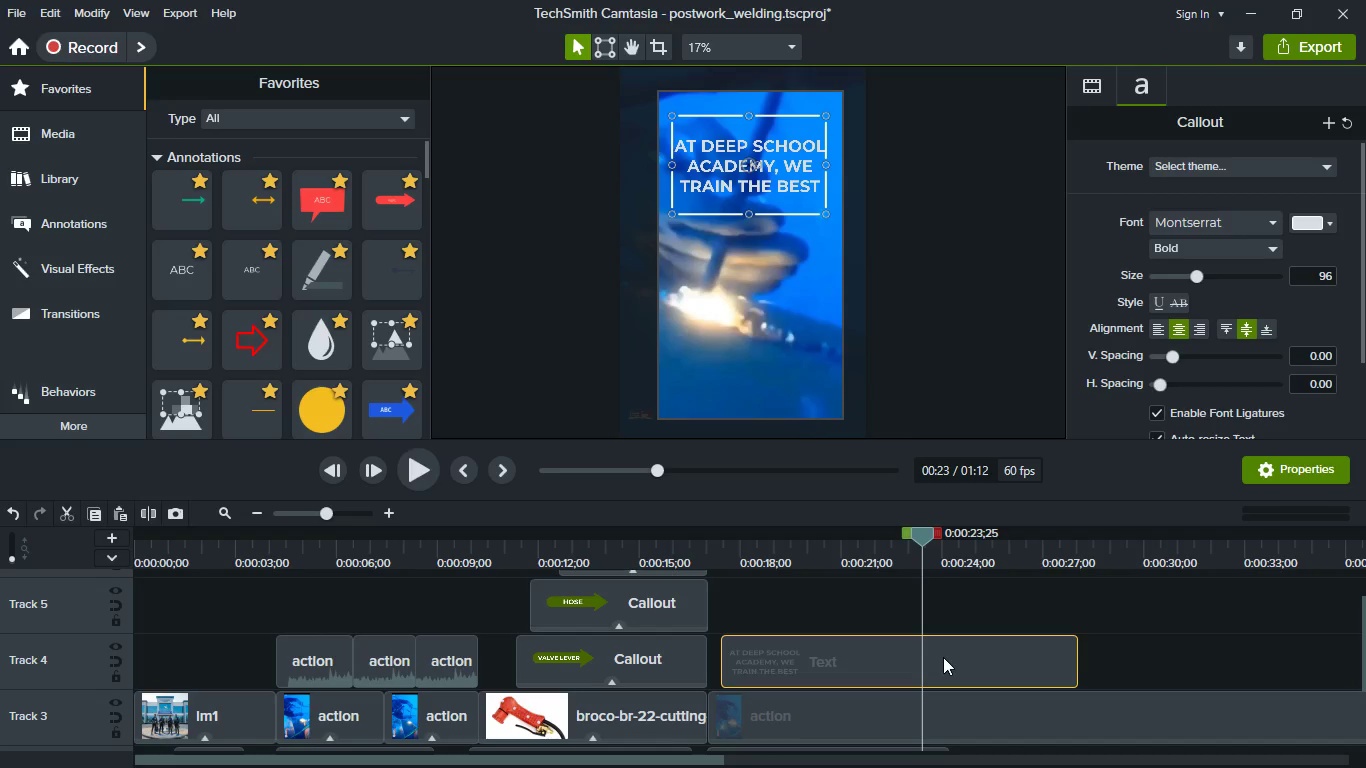 
key(Control+V)
 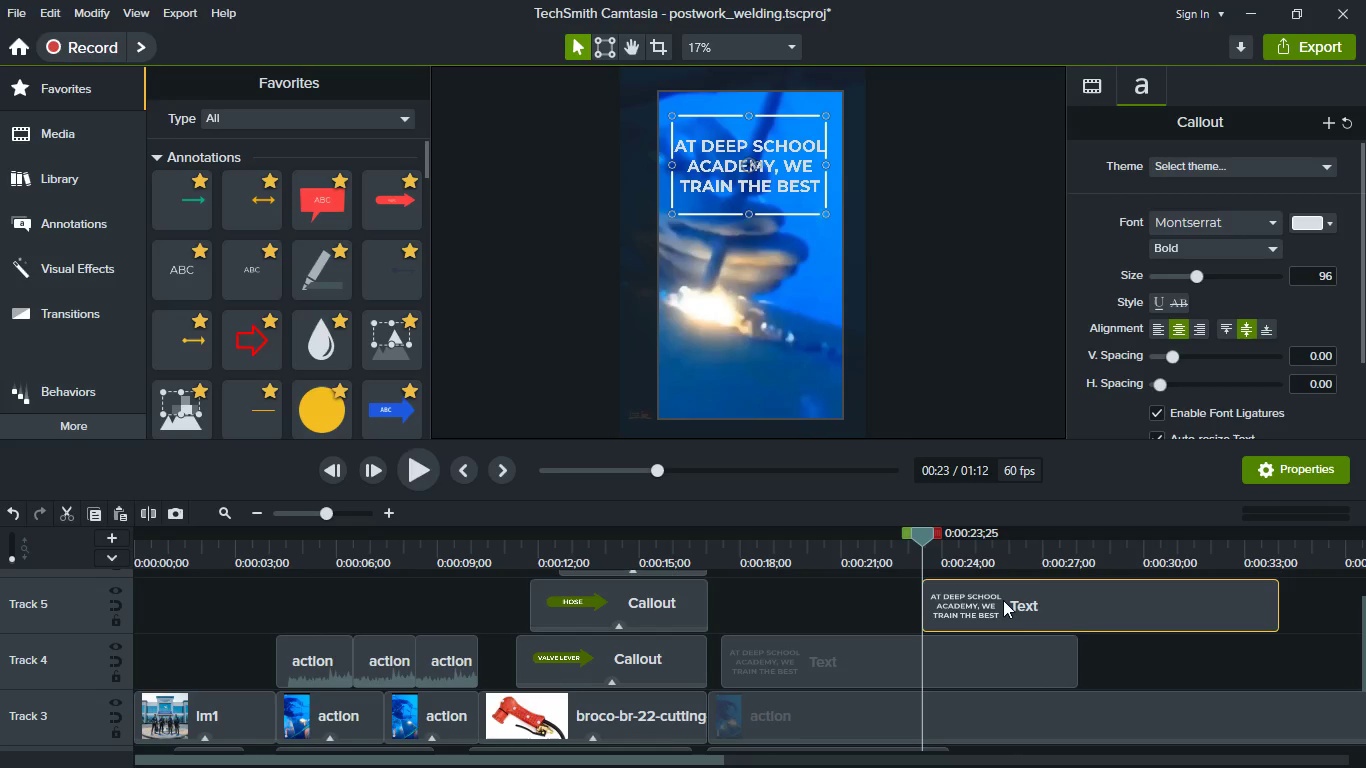 
left_click_drag(start_coordinate=[1003, 600], to_coordinate=[854, 601])
 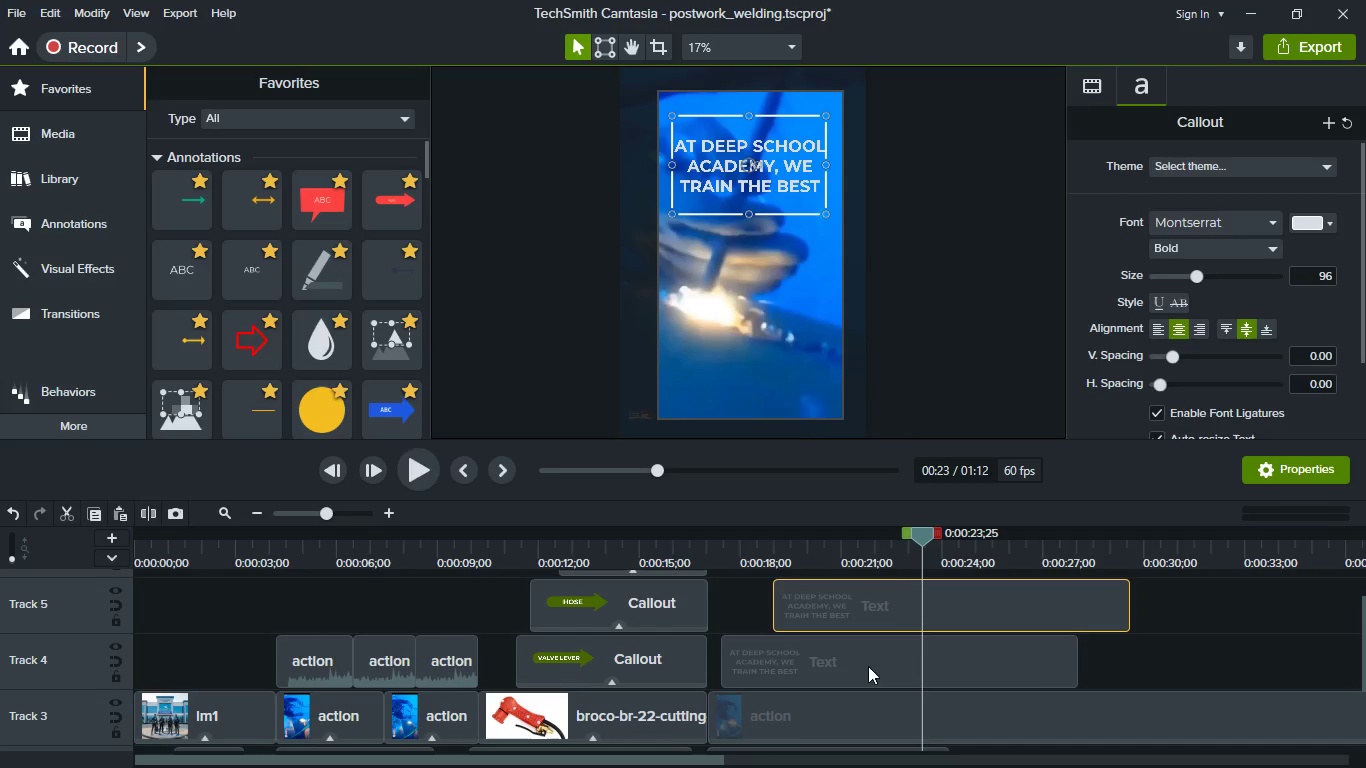 
left_click([868, 666])
 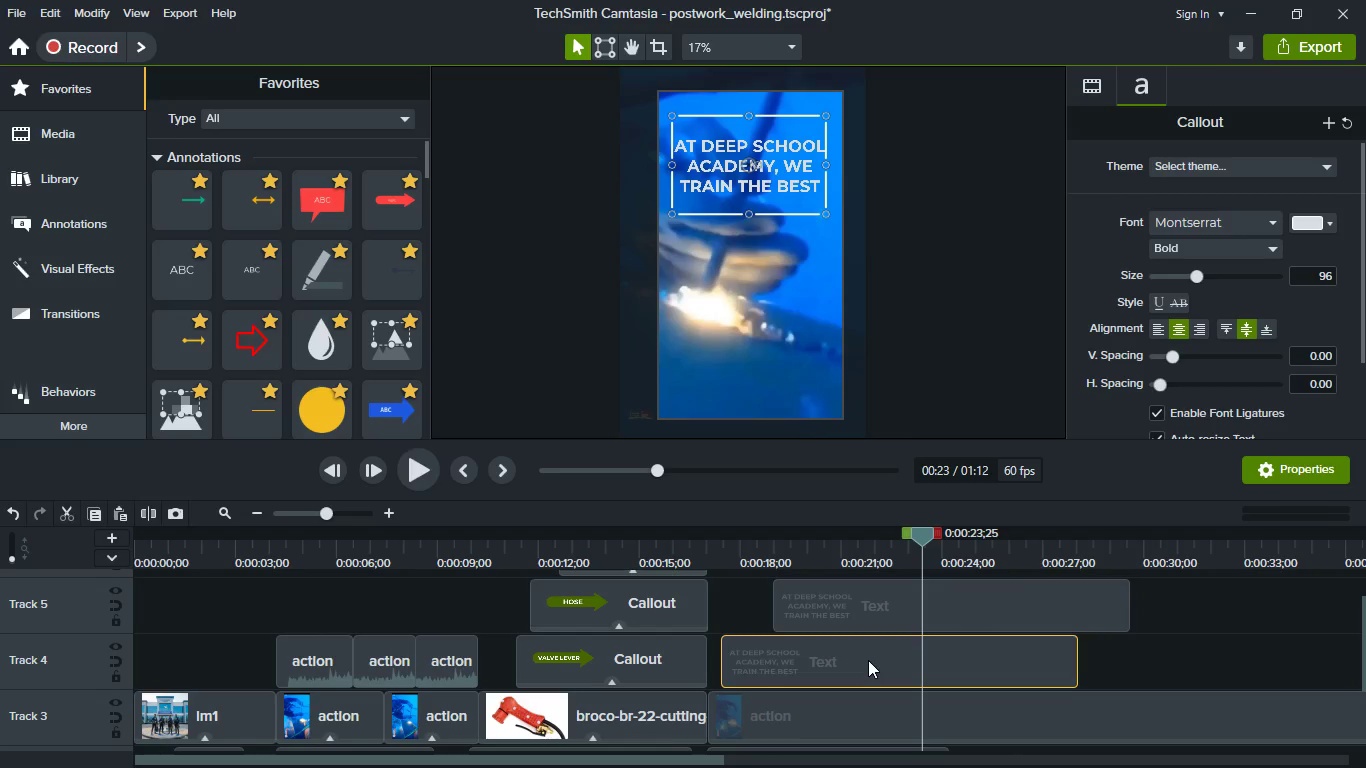 
hold_key(key=ControlLeft, duration=0.36)
left_click([868, 598])
 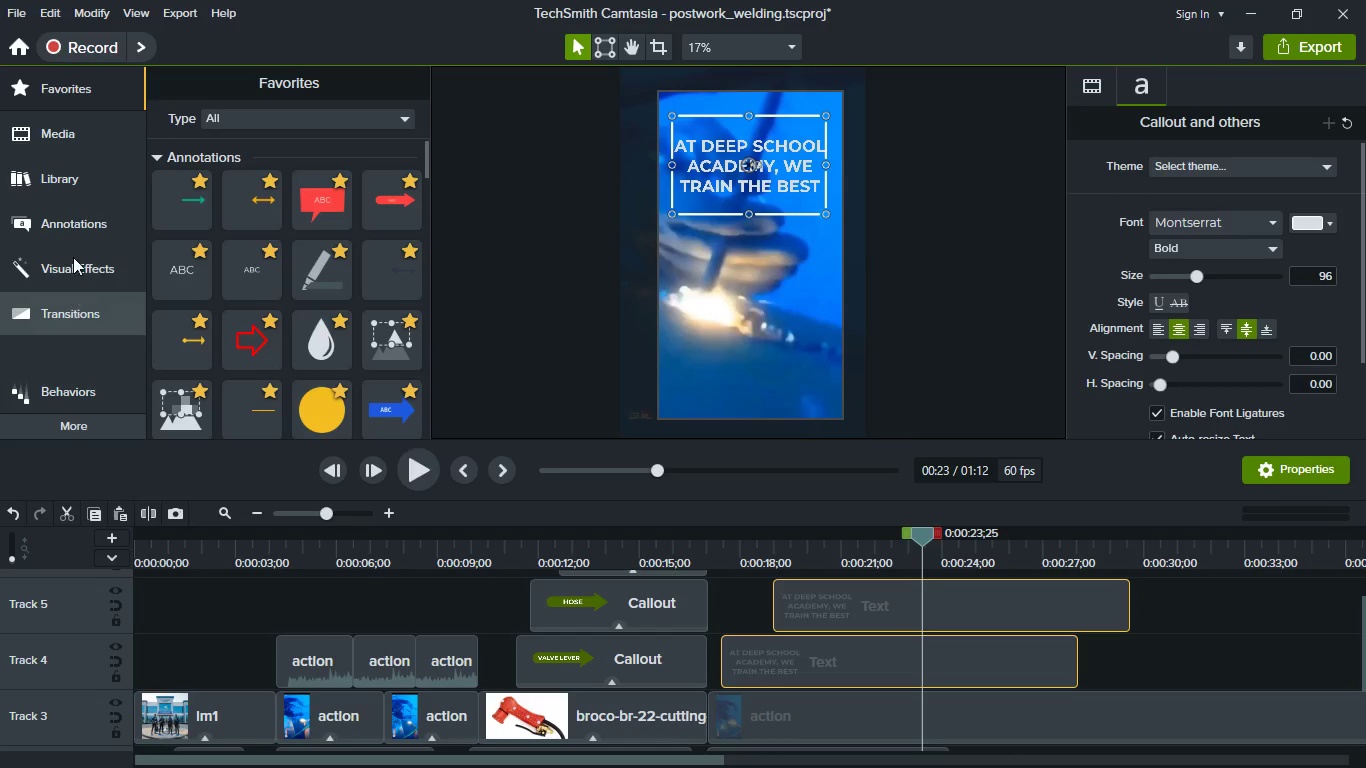 
scroll: coordinate [265, 299], scroll_direction: down, amount: 16.0
 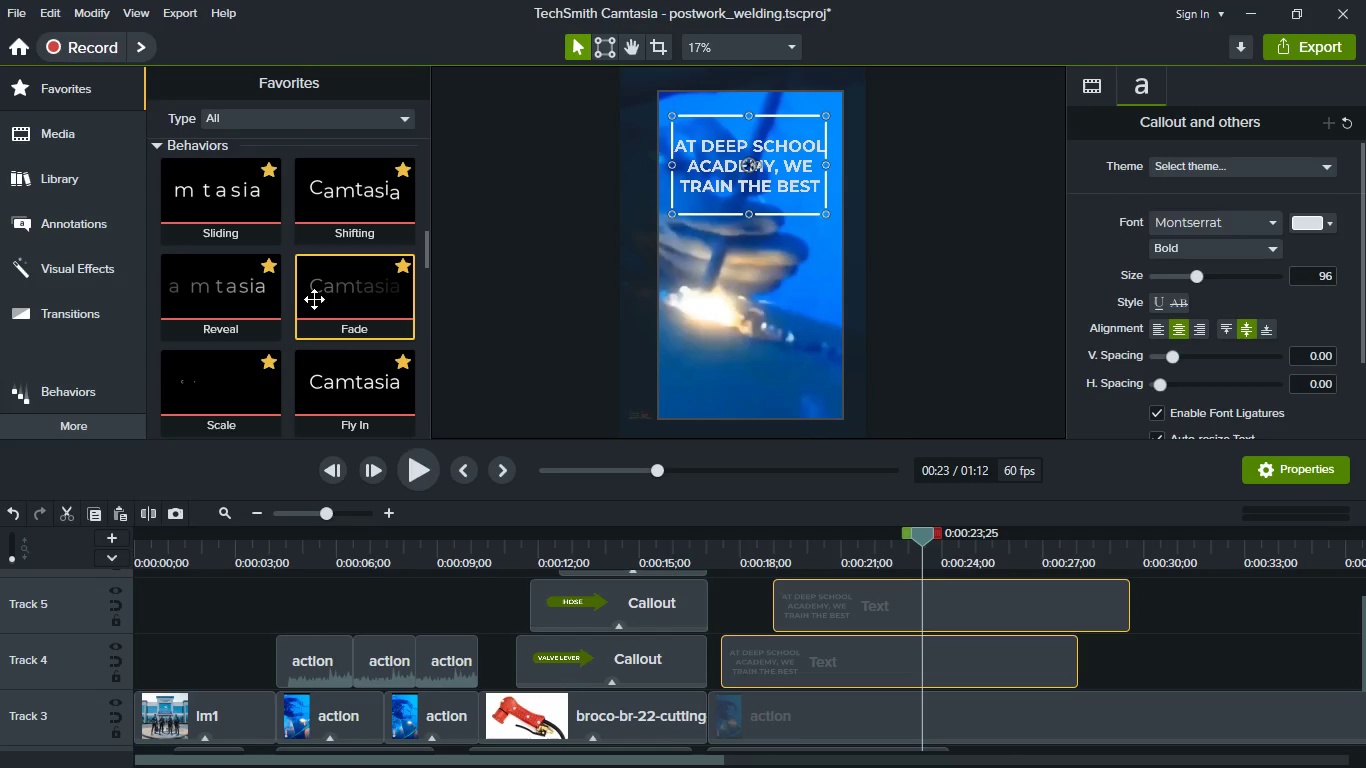 
left_click_drag(start_coordinate=[312, 296], to_coordinate=[848, 639])
 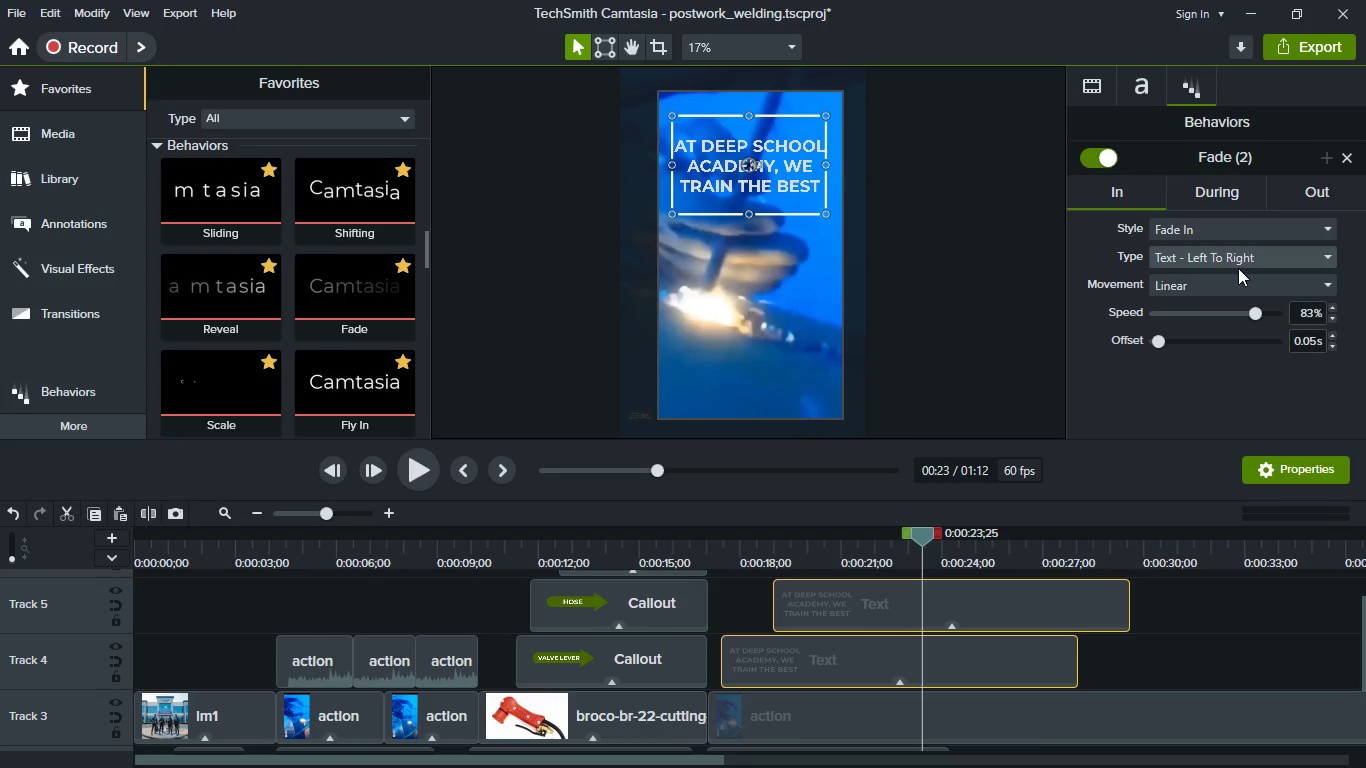 
wait(5.67)
 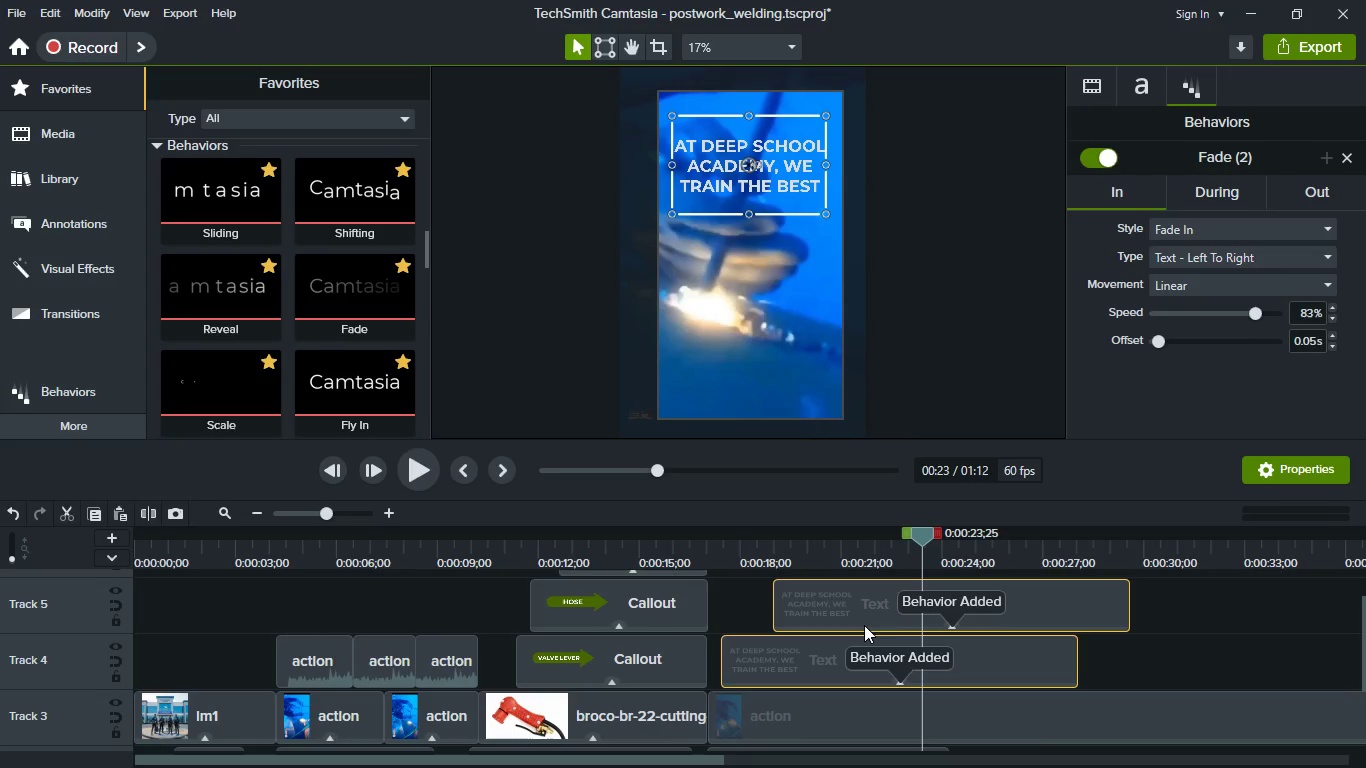 
left_click([1238, 262])
 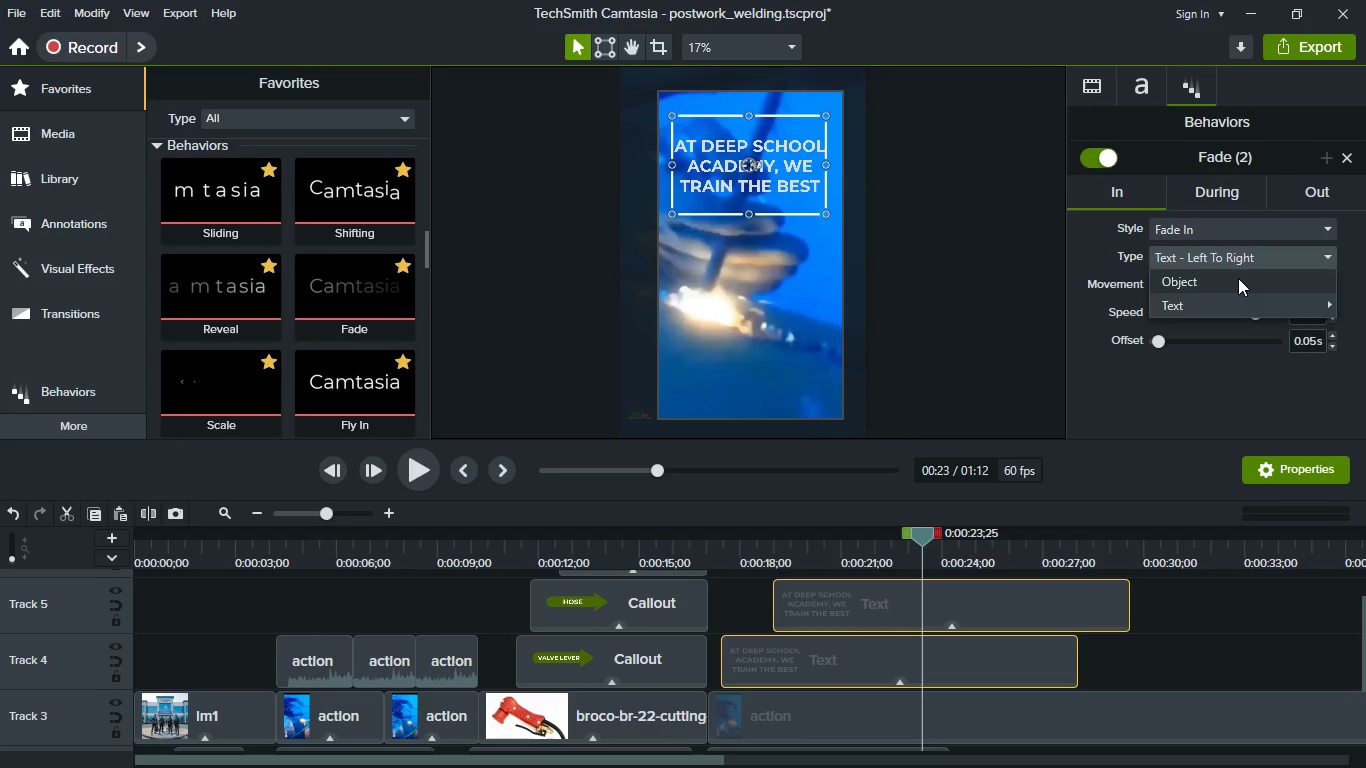 
left_click([1238, 278])
 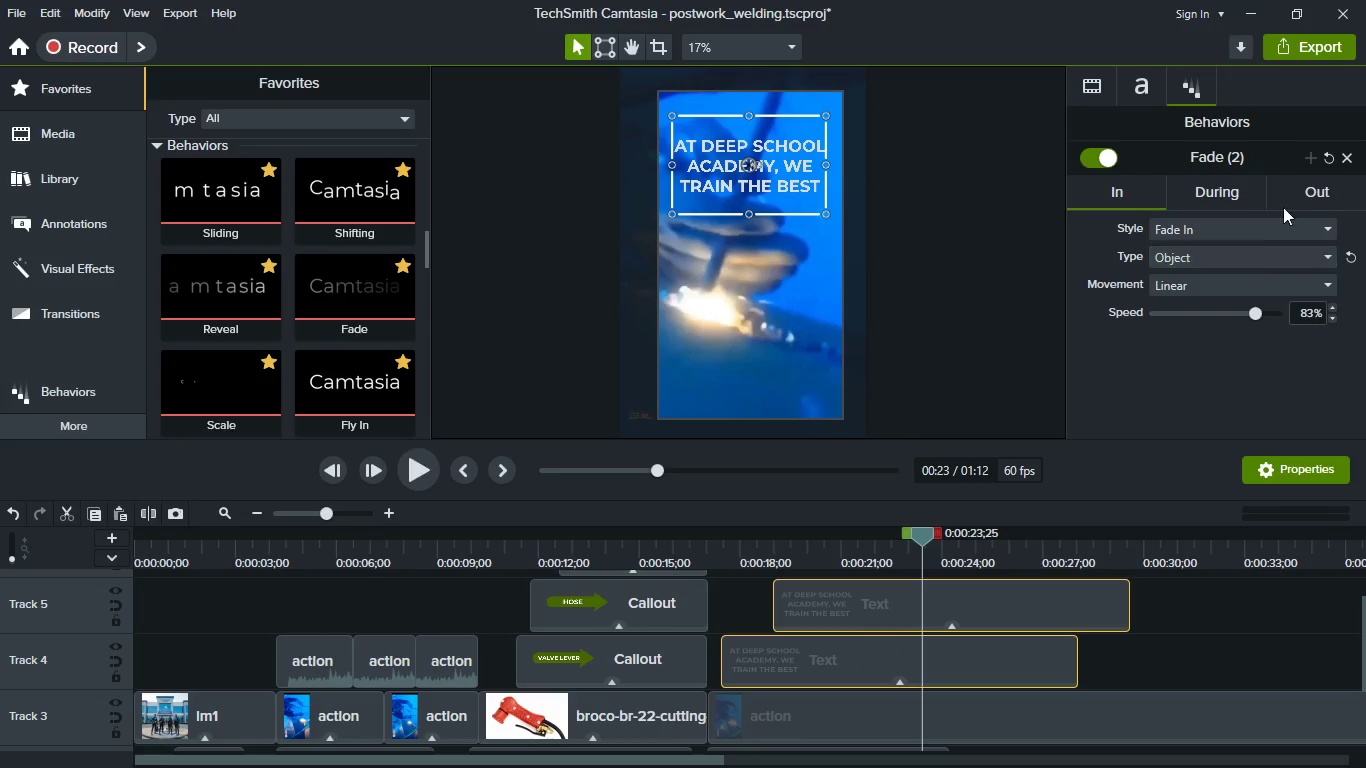 
left_click([1314, 195])
 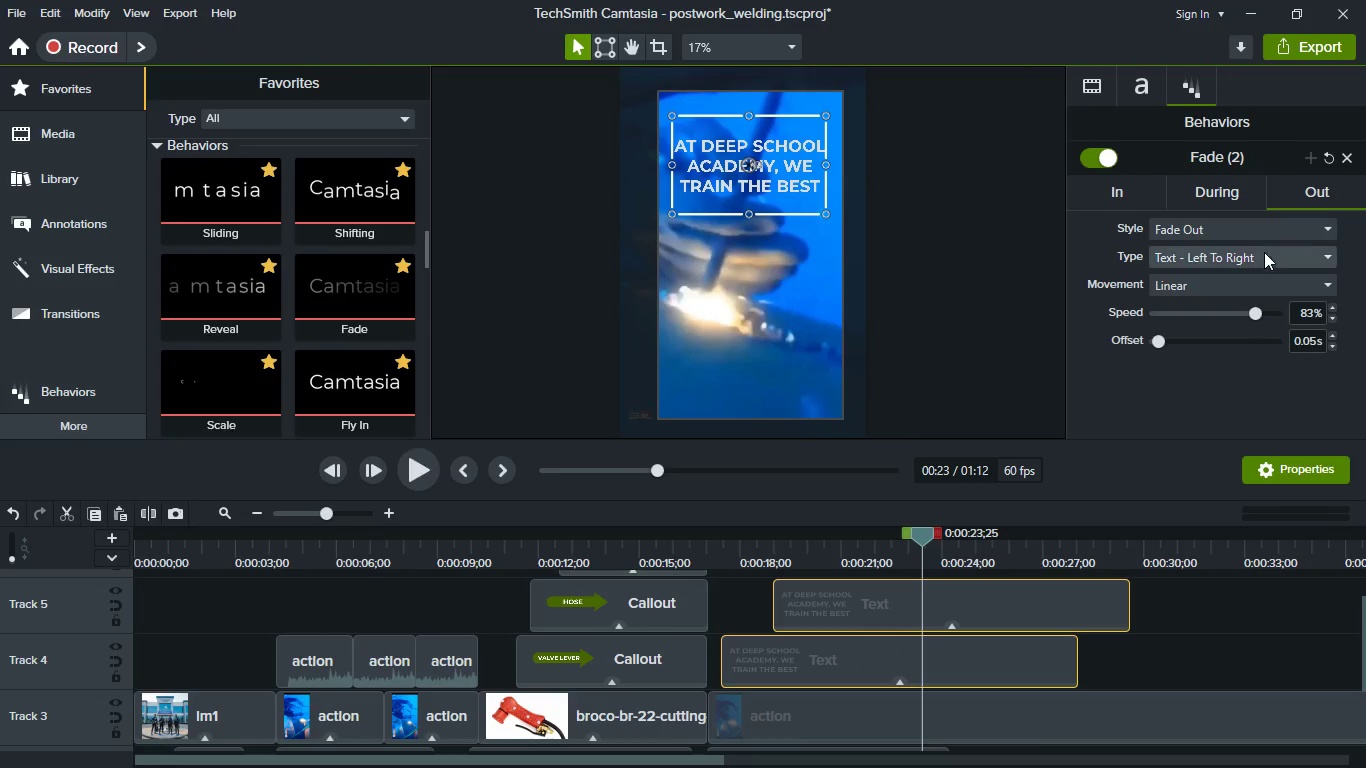 
left_click([1264, 252])
 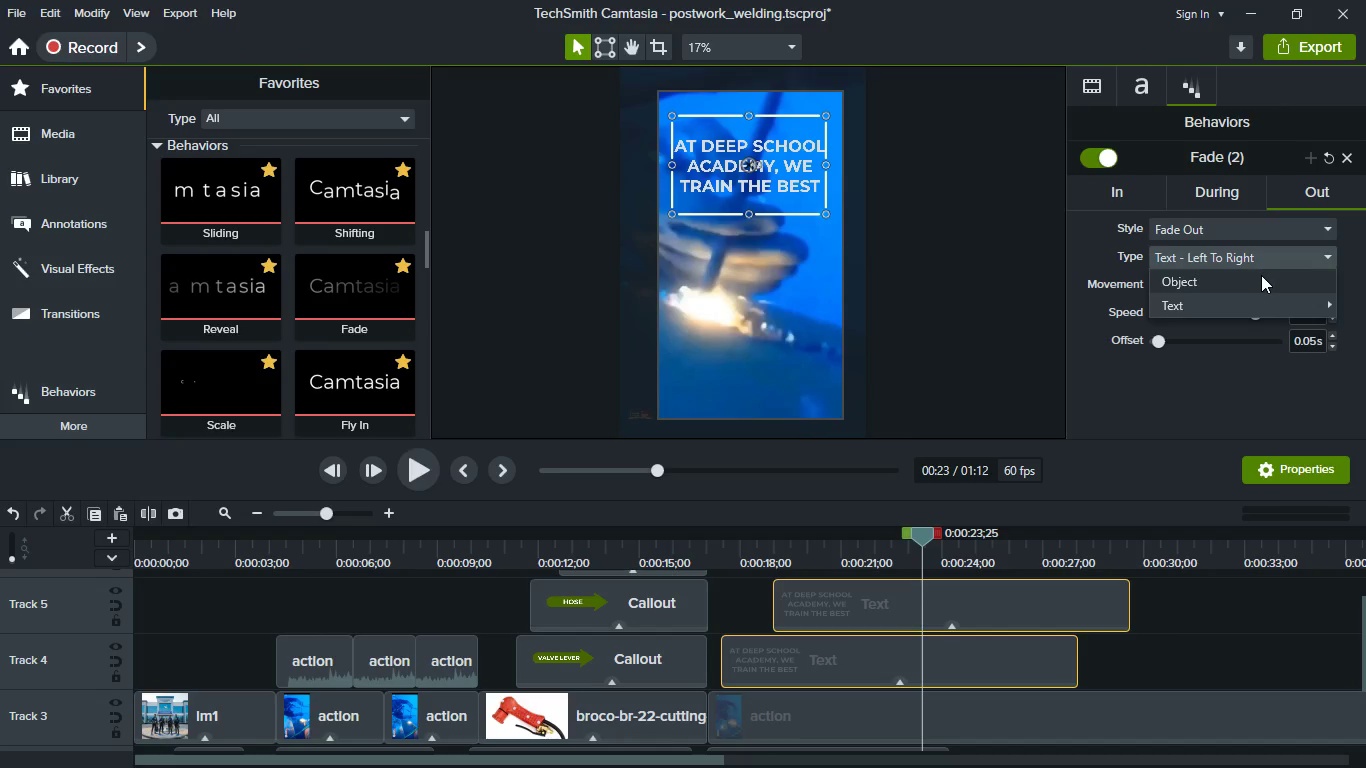 
left_click([1261, 279])
 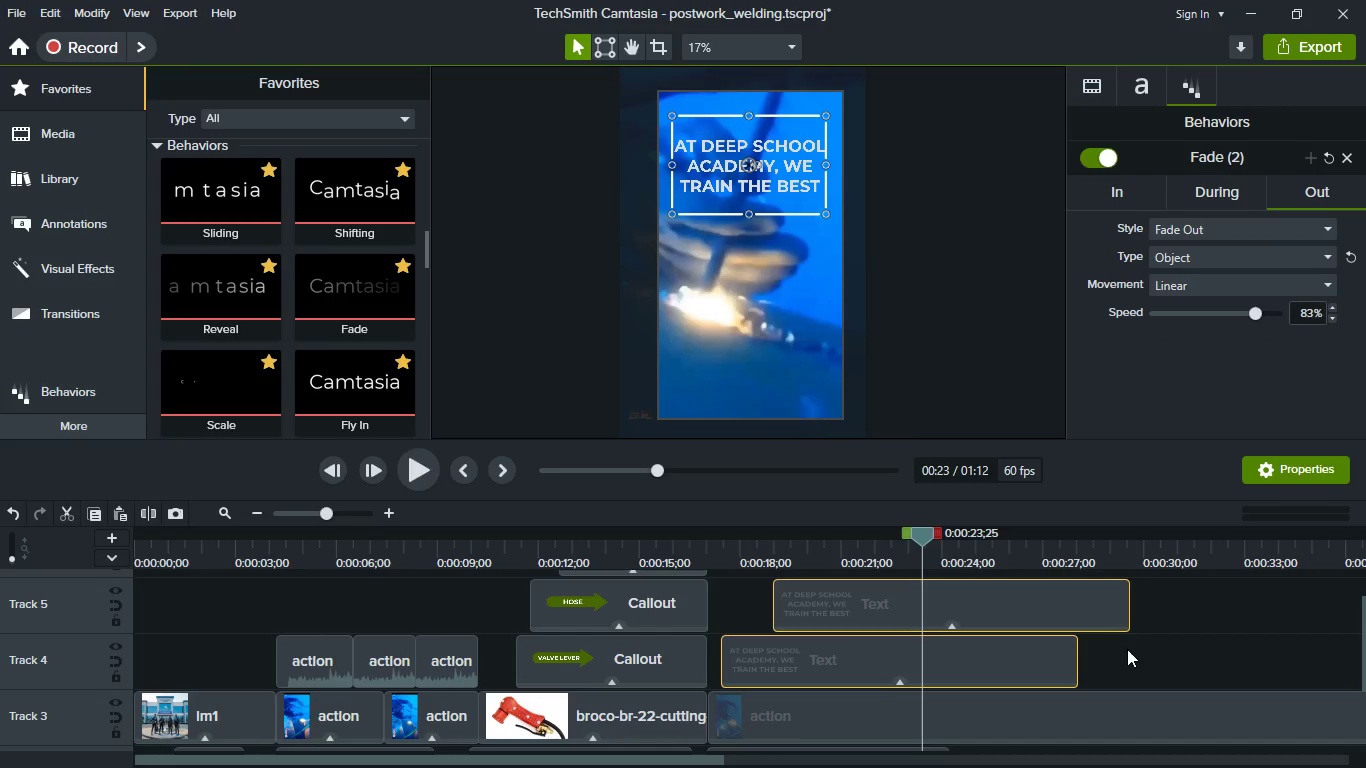 
left_click([1138, 660])
 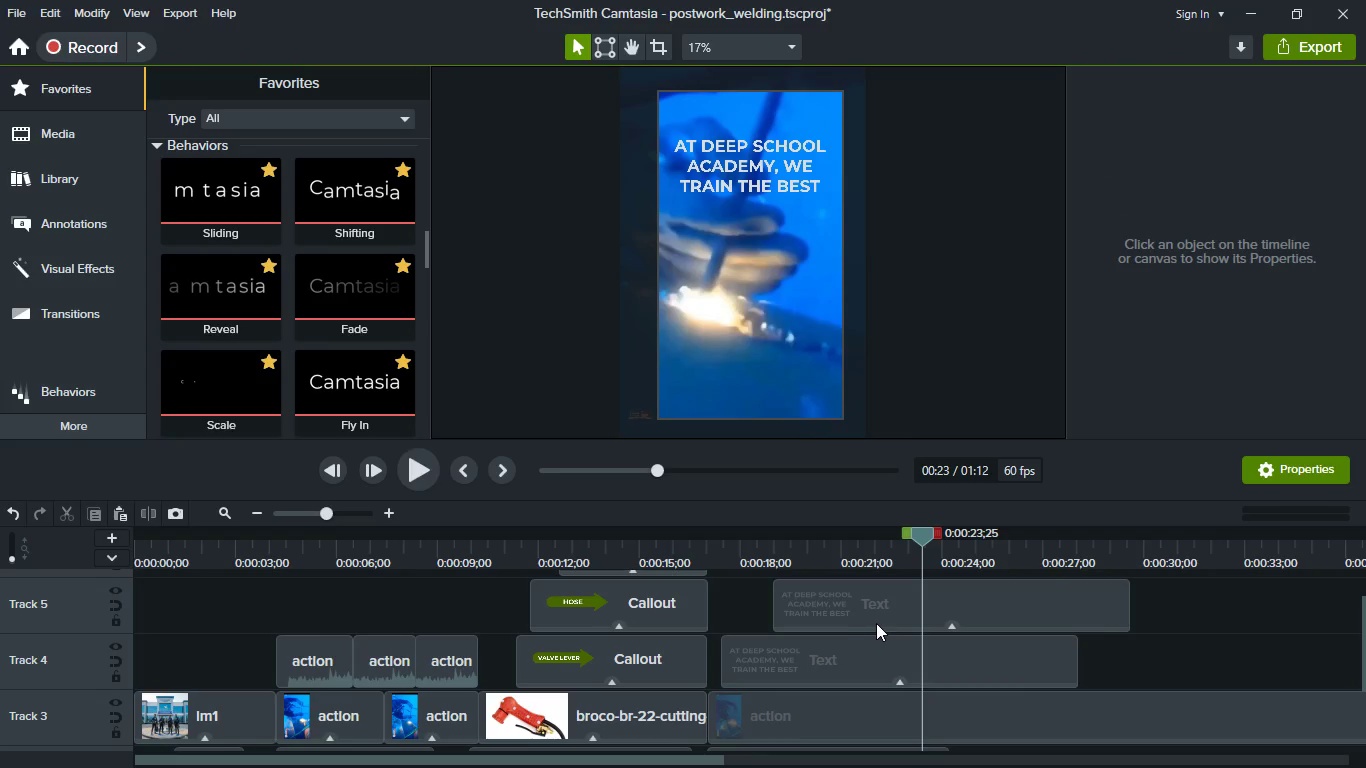 
left_click([873, 601])
 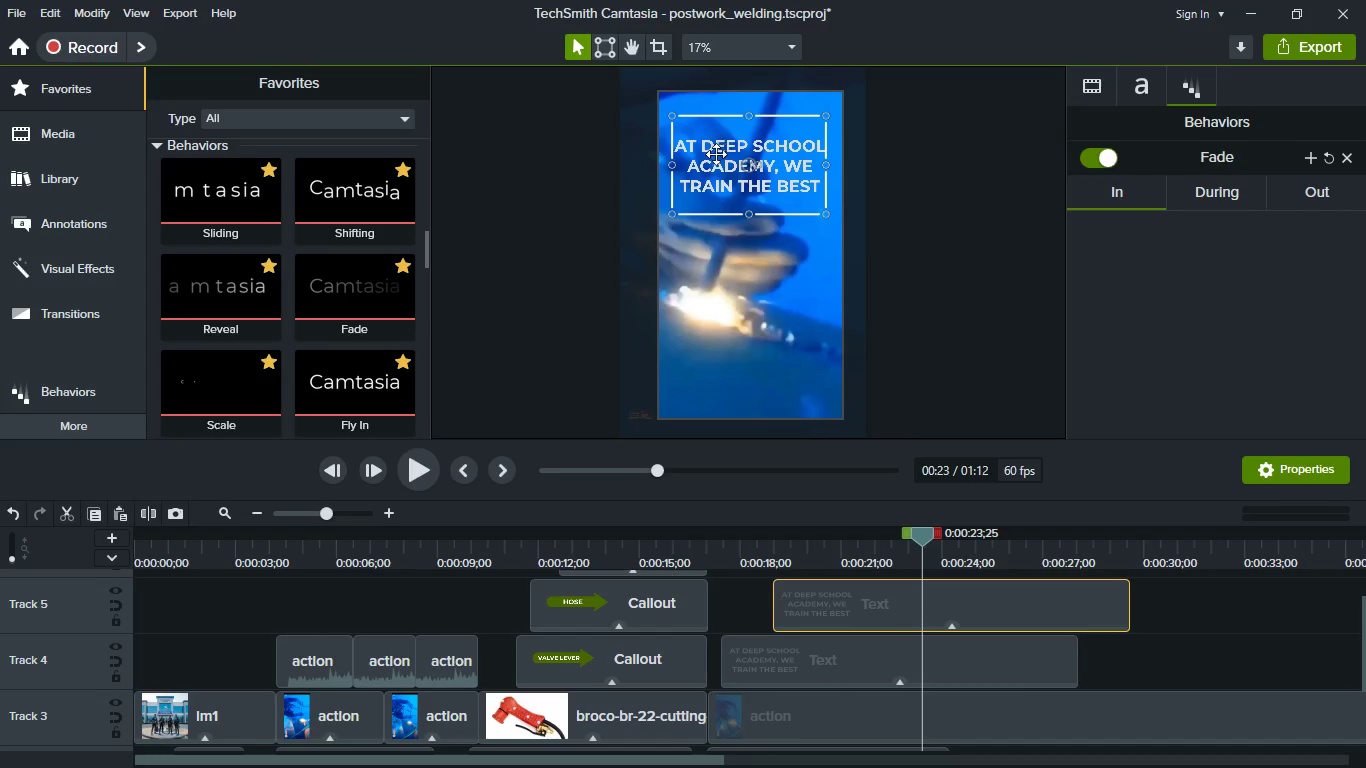 
left_click_drag(start_coordinate=[716, 168], to_coordinate=[720, 331])
 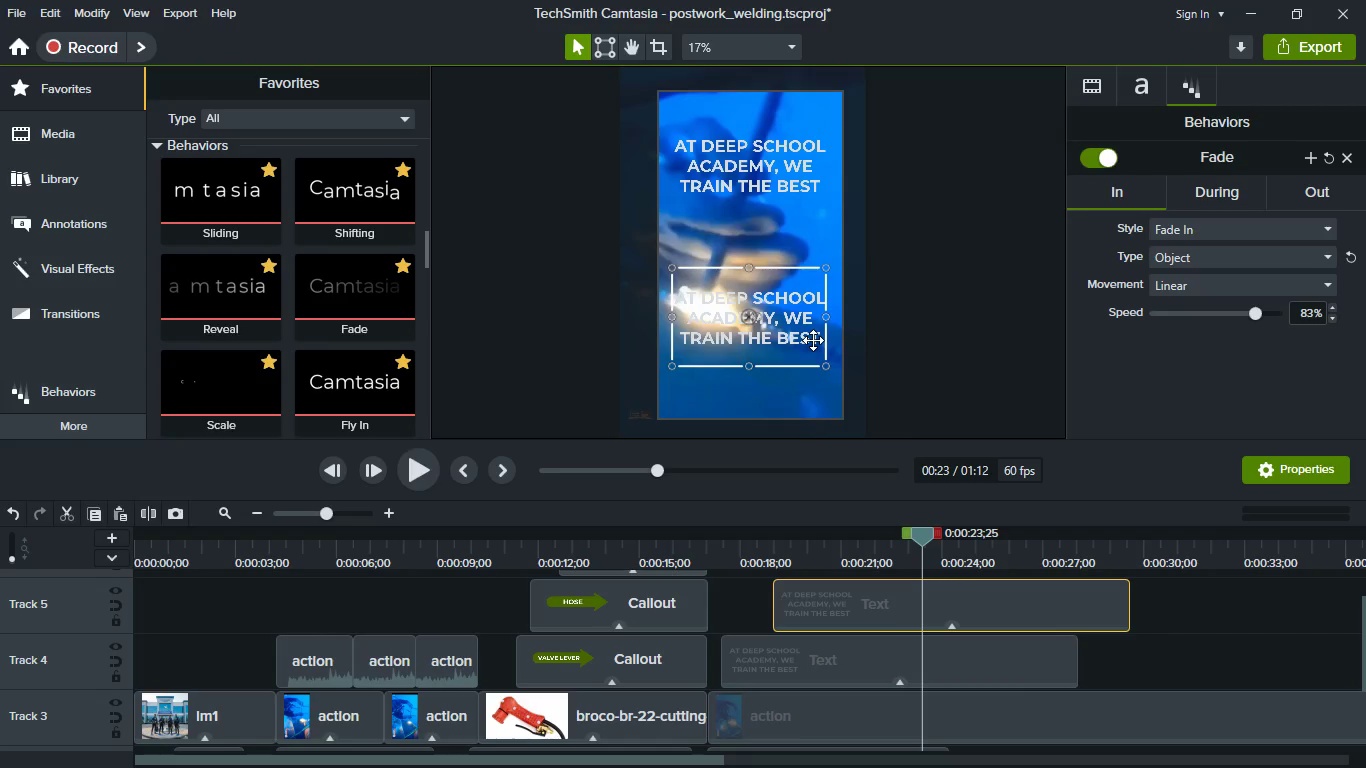 
double_click([813, 340])
 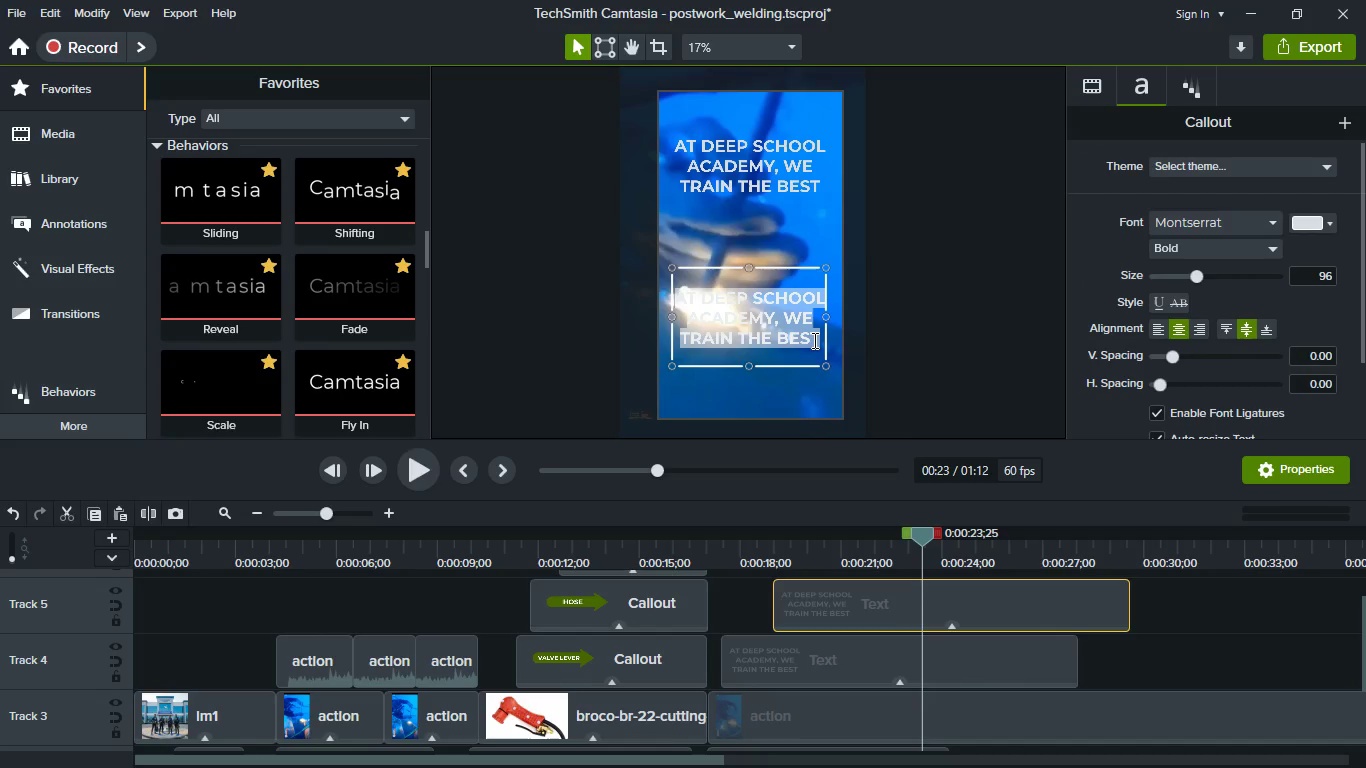 
type(WE FORGE V)
key(Backspace)
type(WARRIORS)
 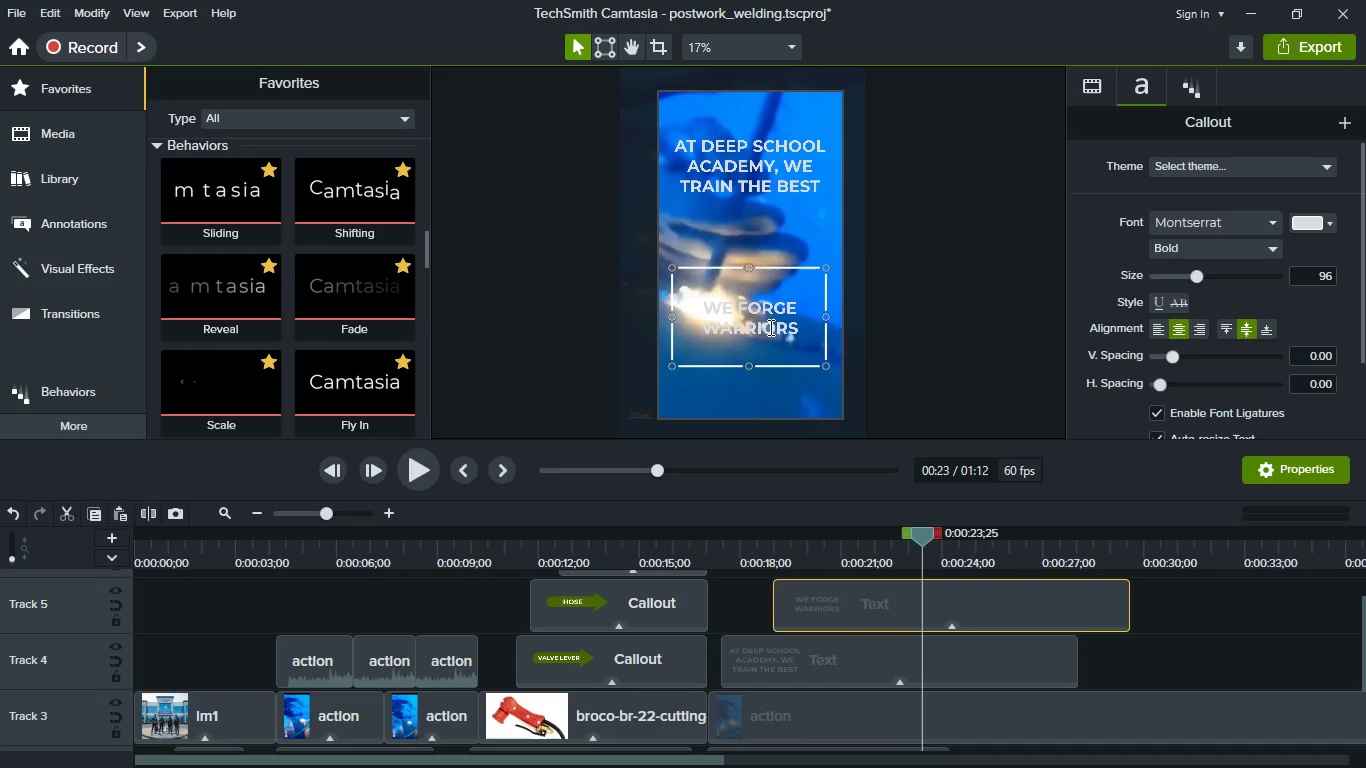 
left_click([953, 609])
 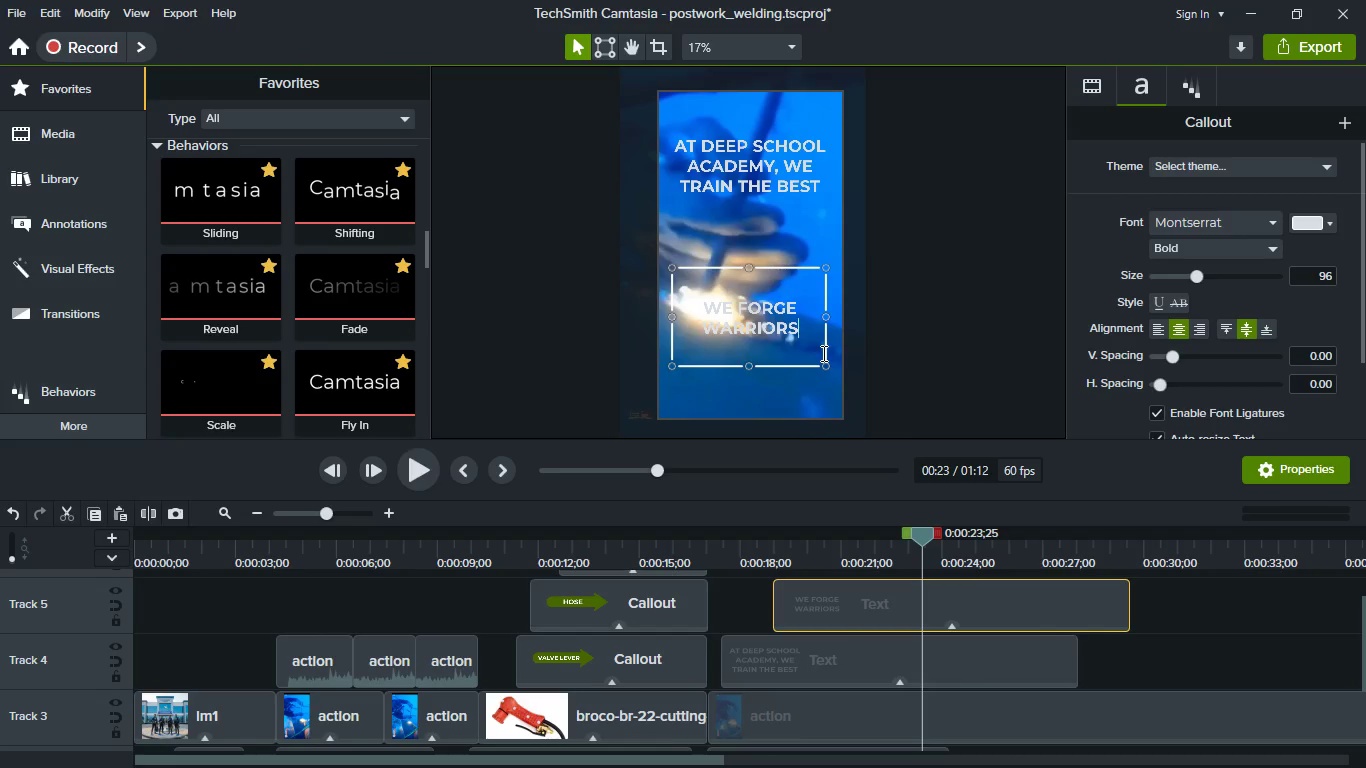 
left_click([822, 353])
 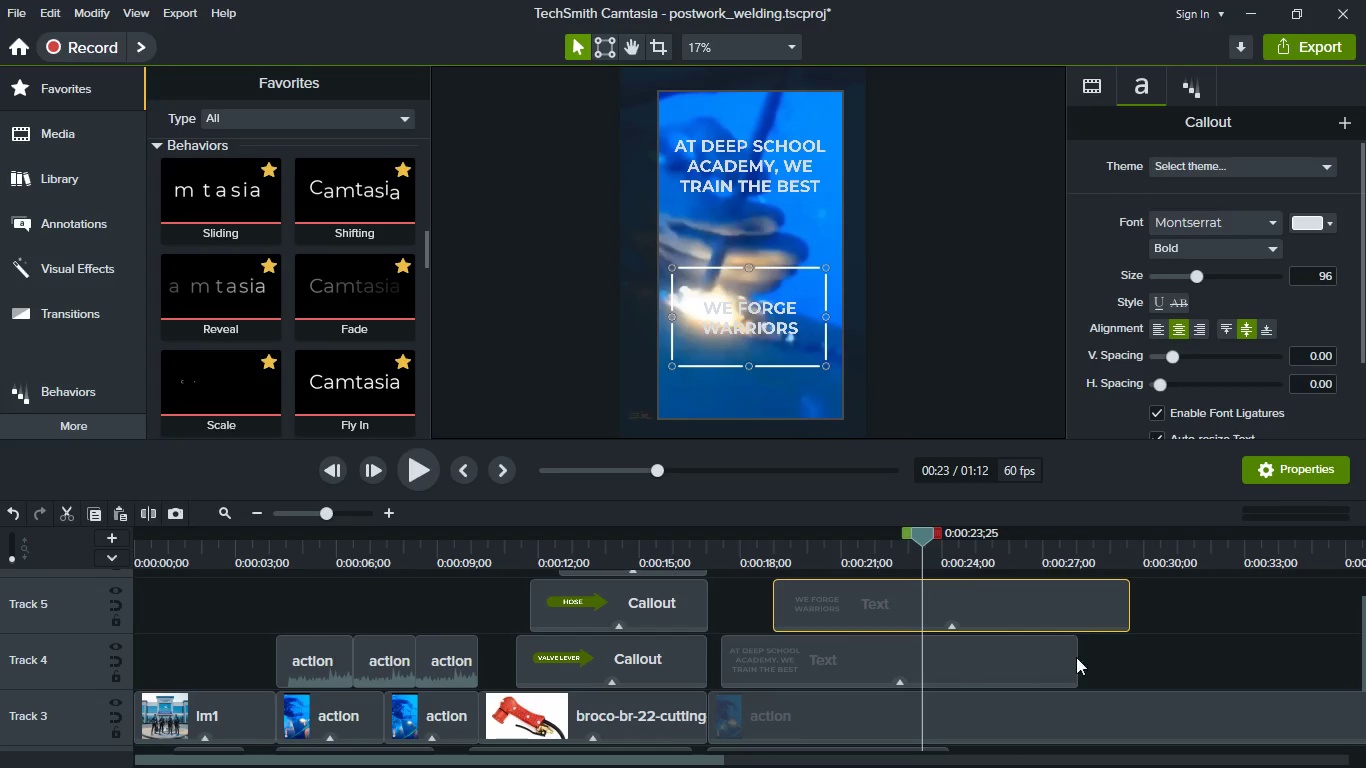 
left_click([1126, 657])
 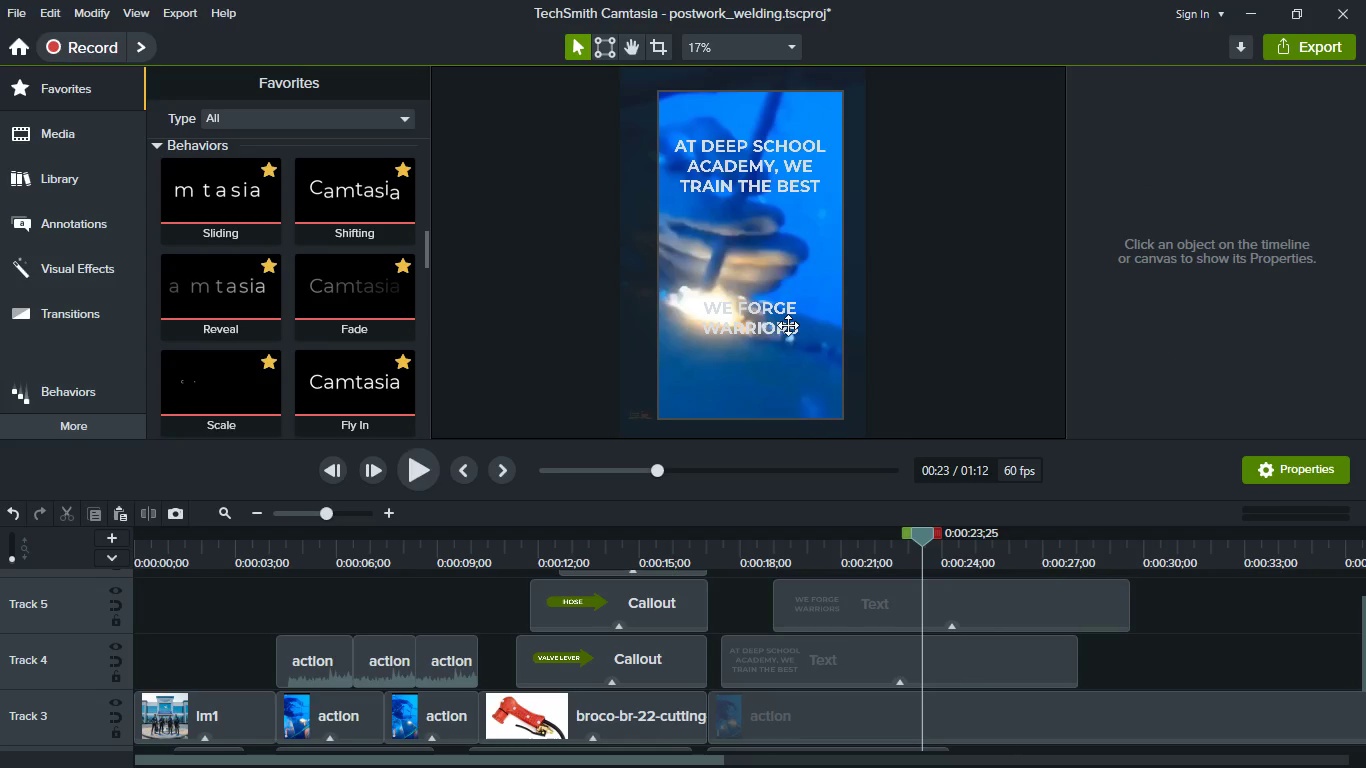 
left_click([786, 325])
 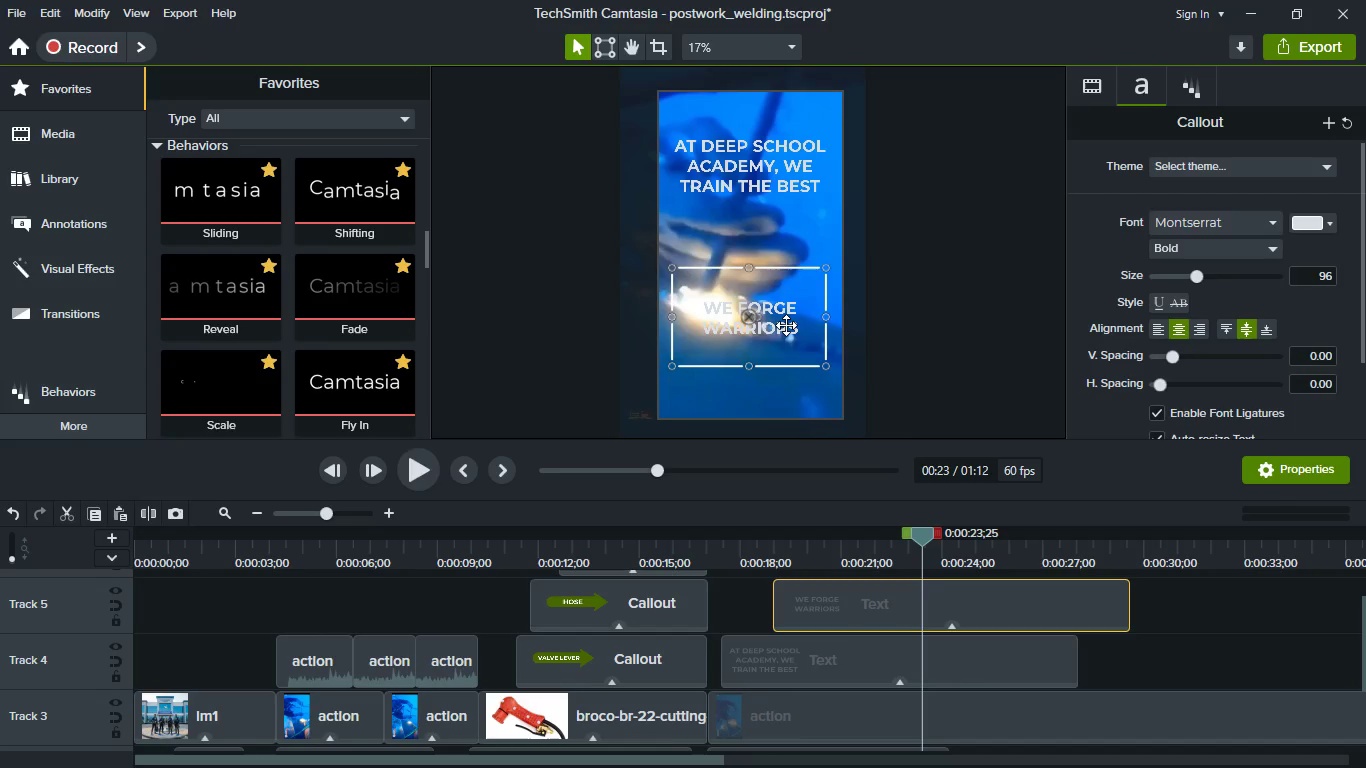 
left_click_drag(start_coordinate=[786, 325], to_coordinate=[786, 366])
 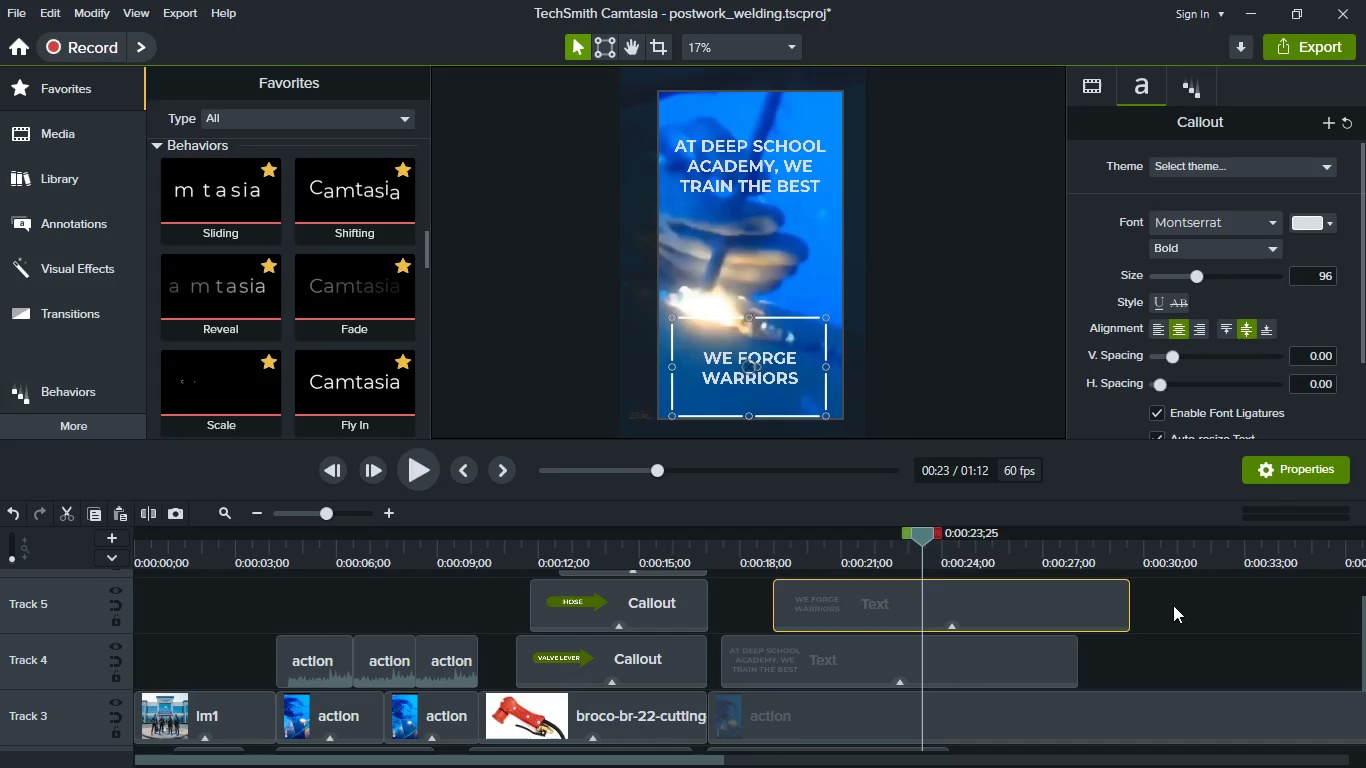 
left_click([1173, 605])
 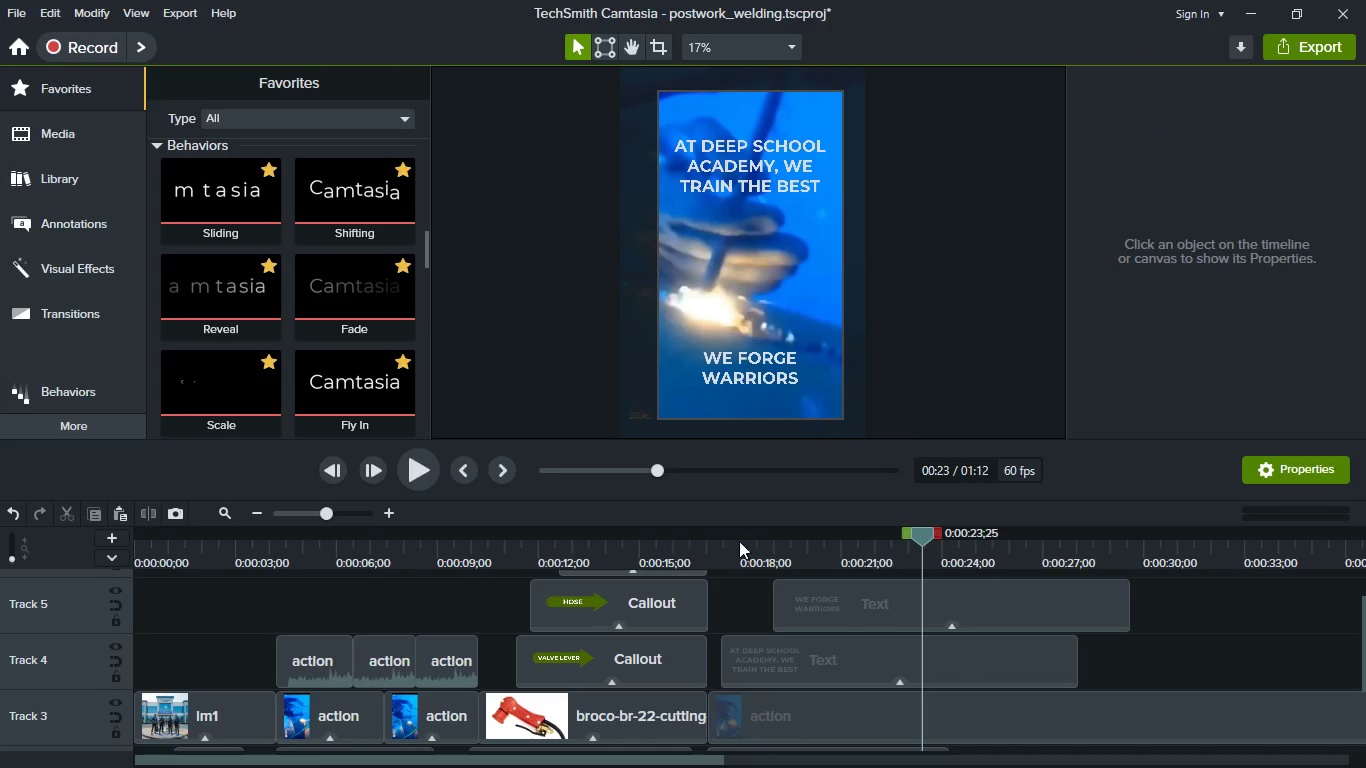 
left_click([740, 547])
 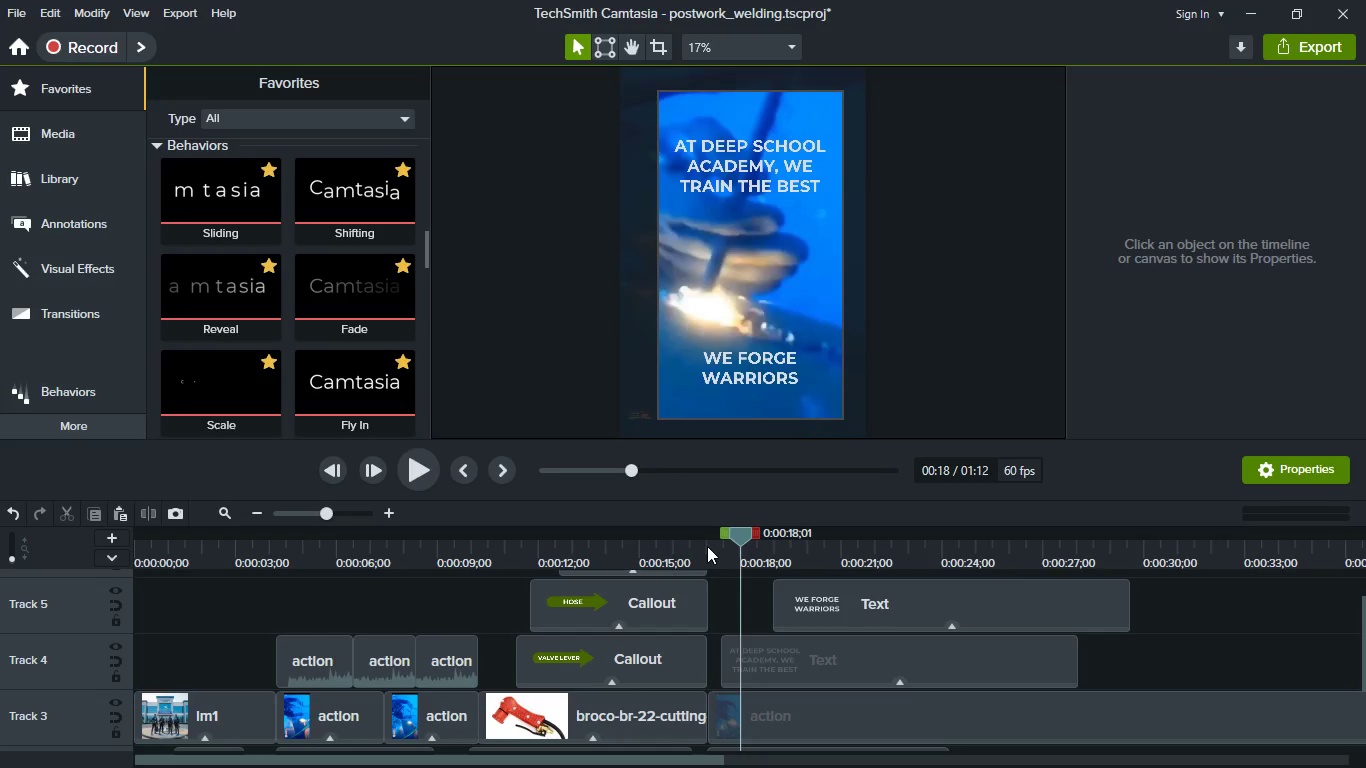 
left_click([707, 546])
 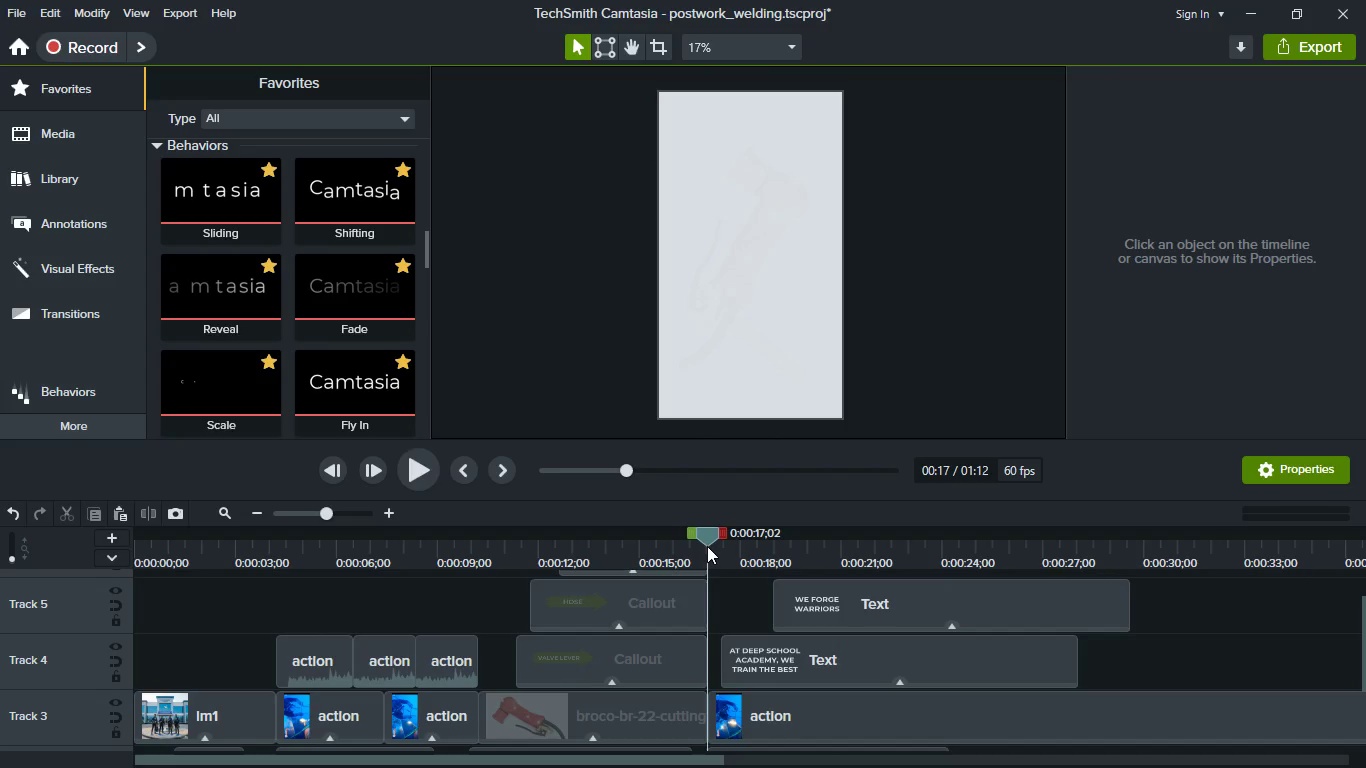 
key(Control+S)
 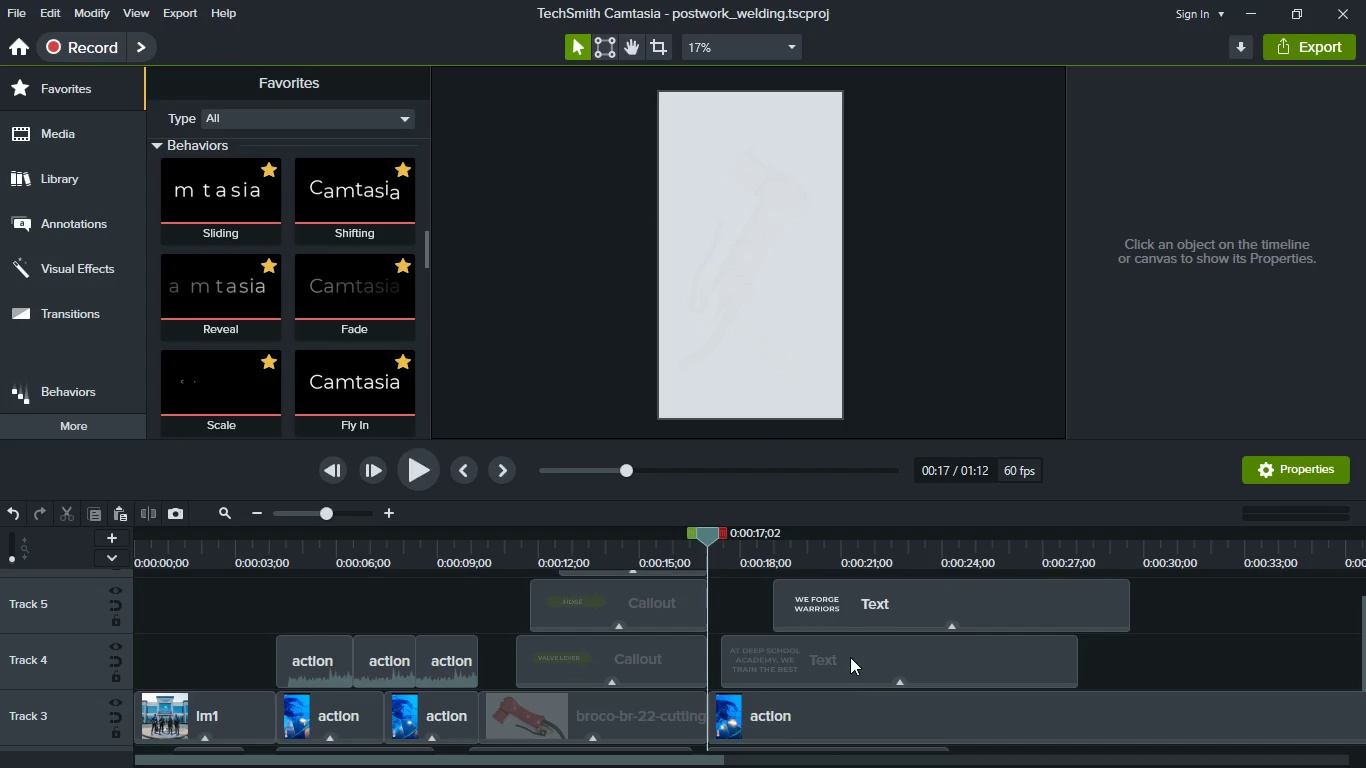 
wait(5.22)
 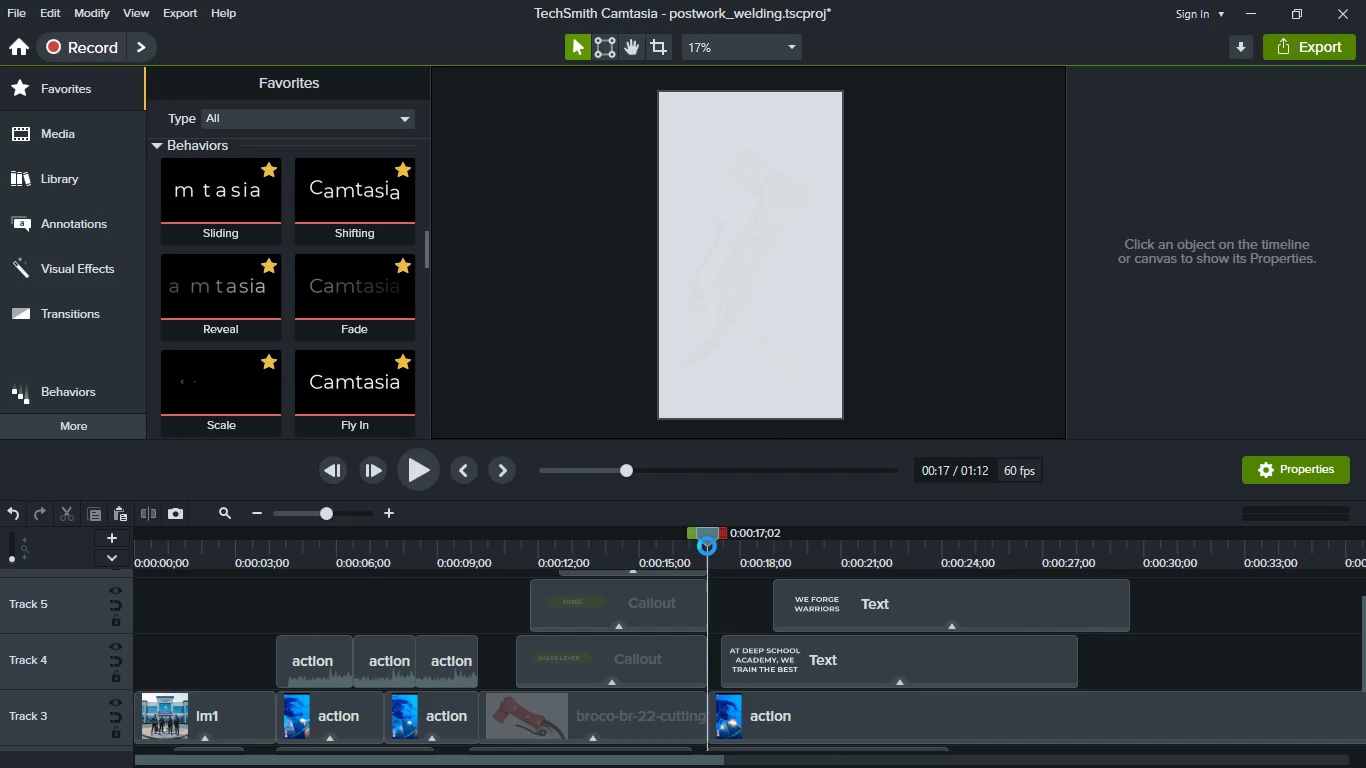 
left_click([665, 553])
 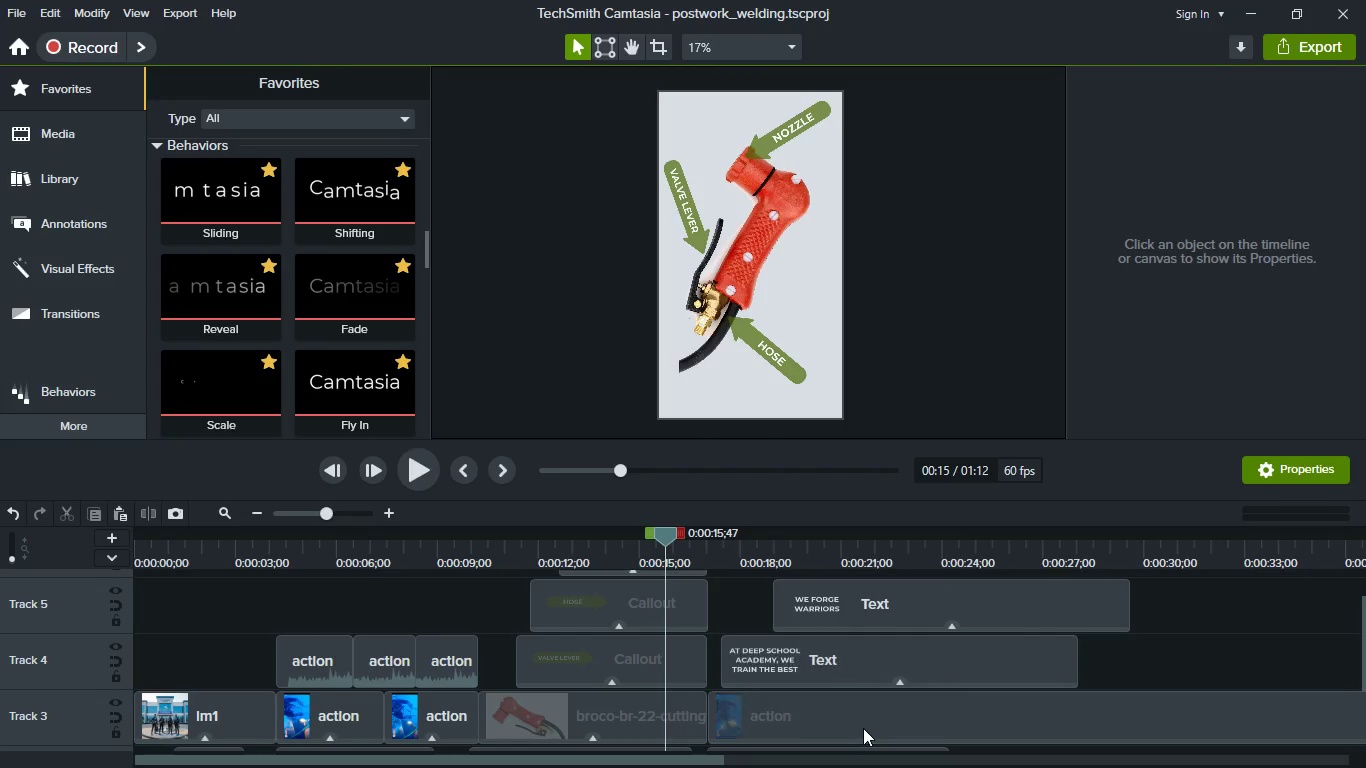 
left_click([856, 701])
 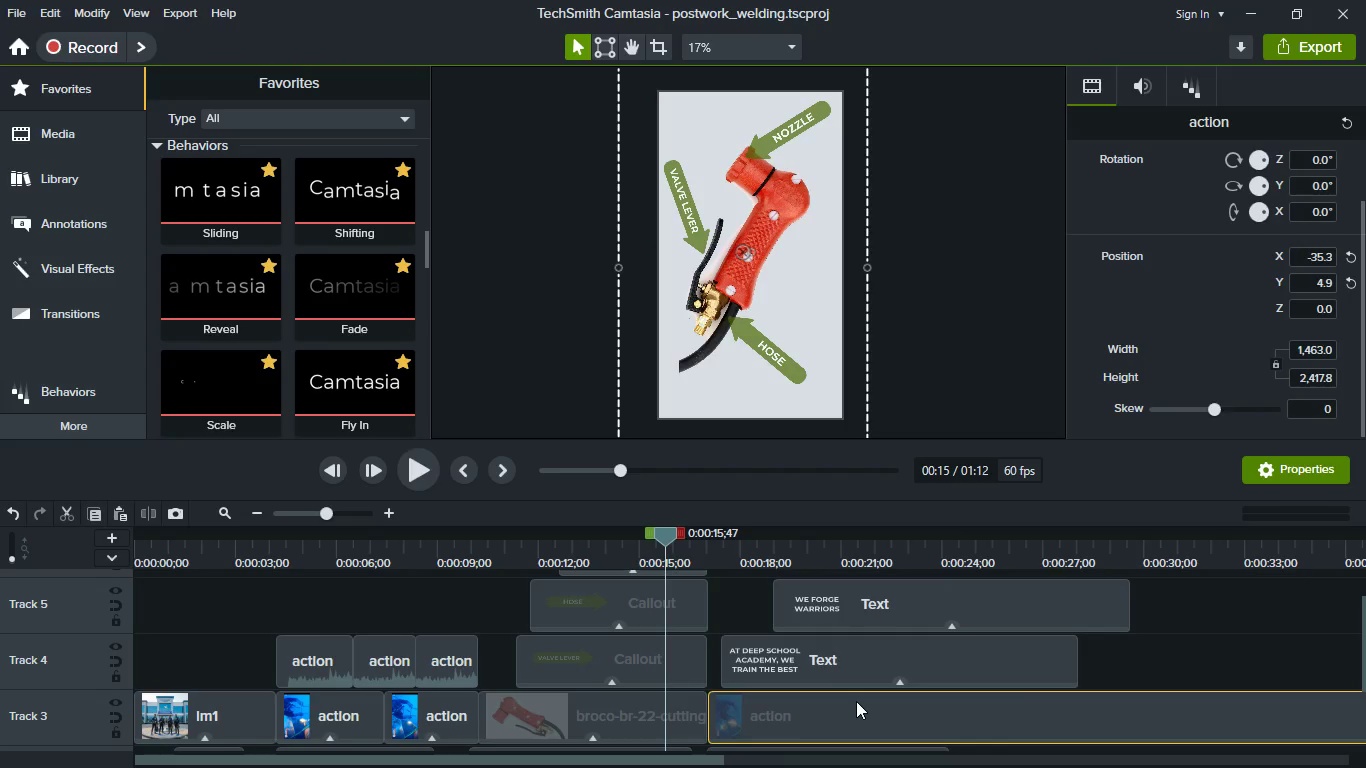 
hold_key(key=ShiftLeft, duration=1.2)
left_click_drag(start_coordinate=[921, 719], to_coordinate=[832, 721])
 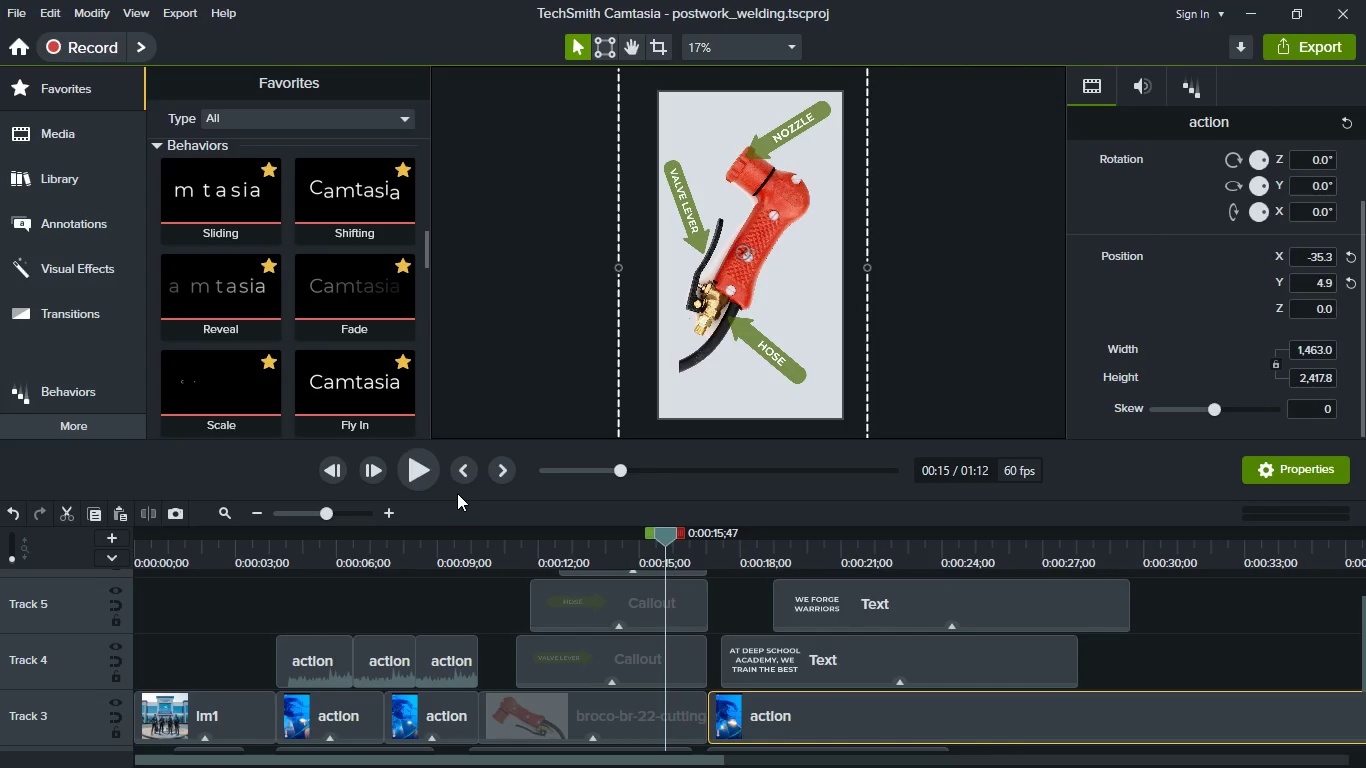 
left_click([423, 470])
 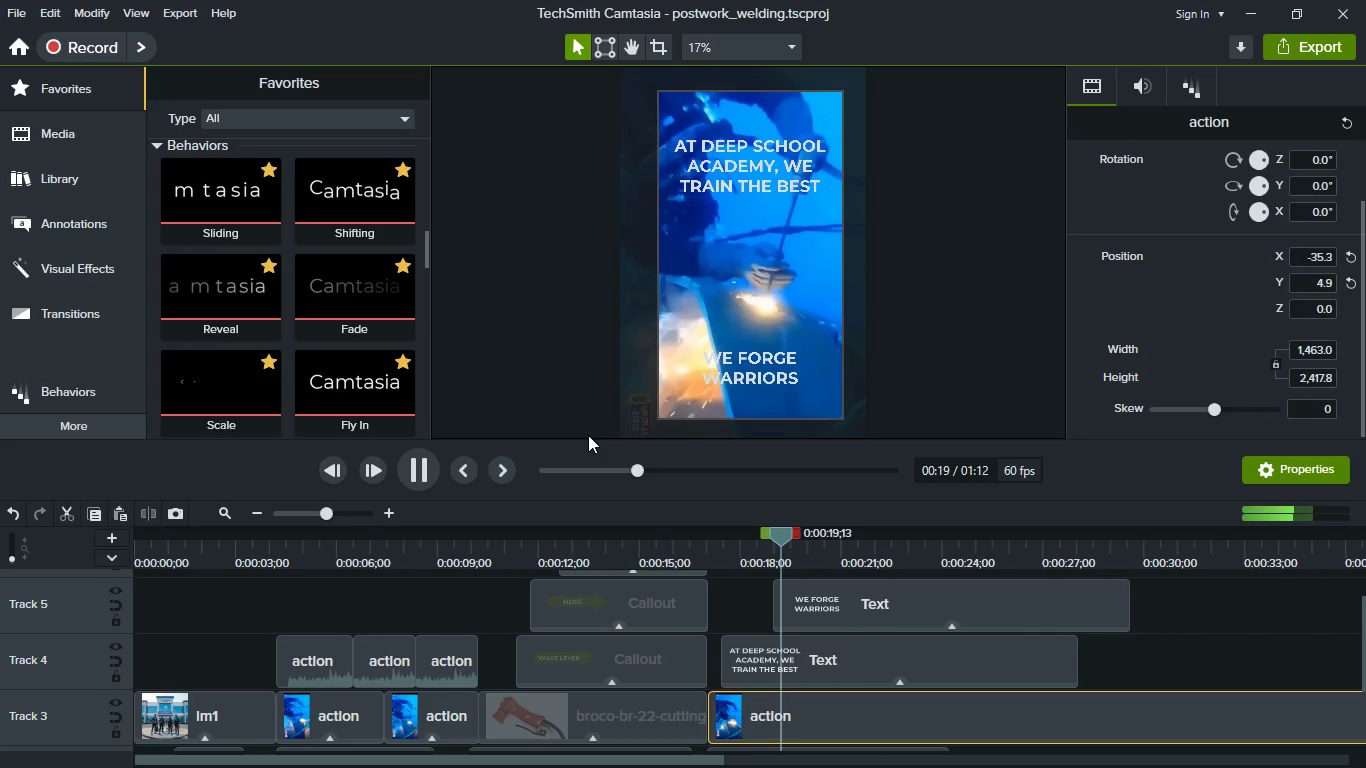 
wait(7.28)
 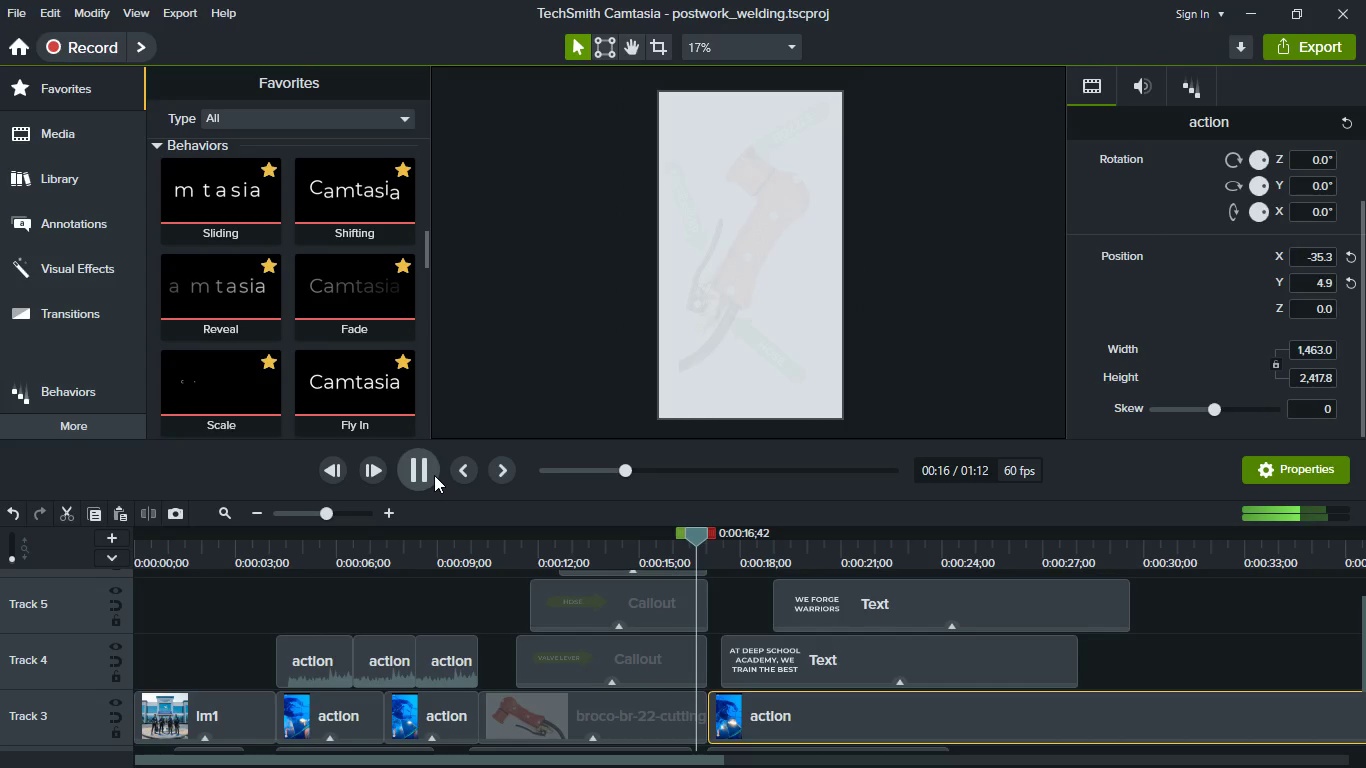 
hold_key(key=ShiftLeft, duration=0.36)
scroll: coordinate [892, 653], scroll_direction: down, amount: 1.0
 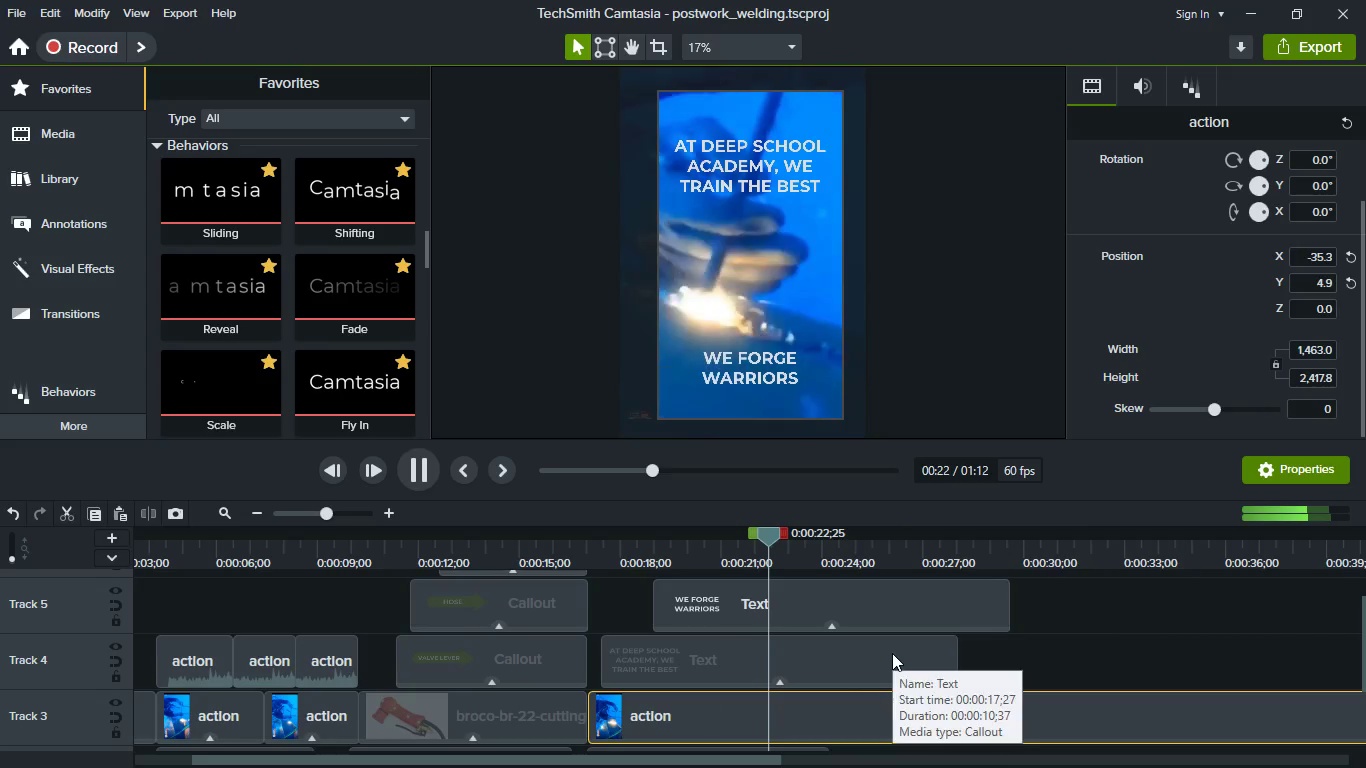 
key(Space)
 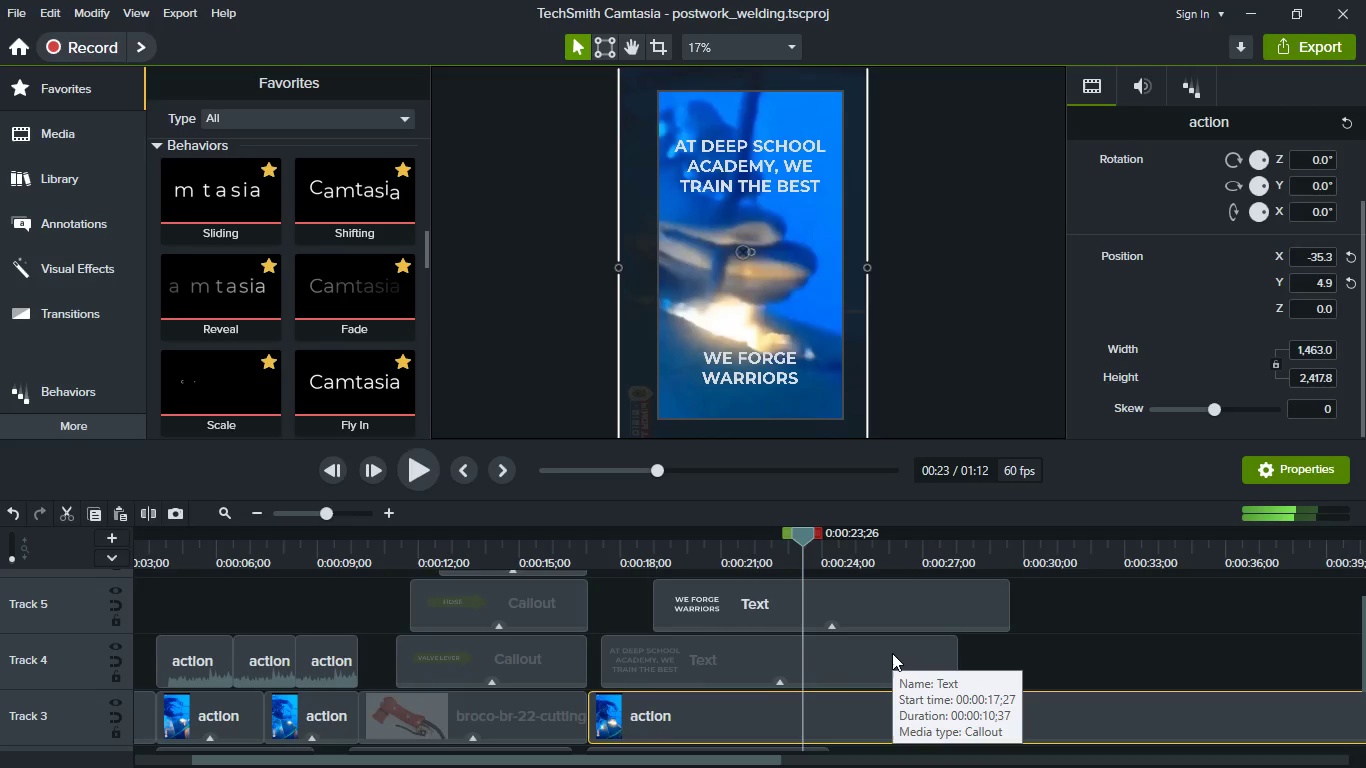 
scroll: coordinate [892, 653], scroll_direction: down, amount: 1.0
 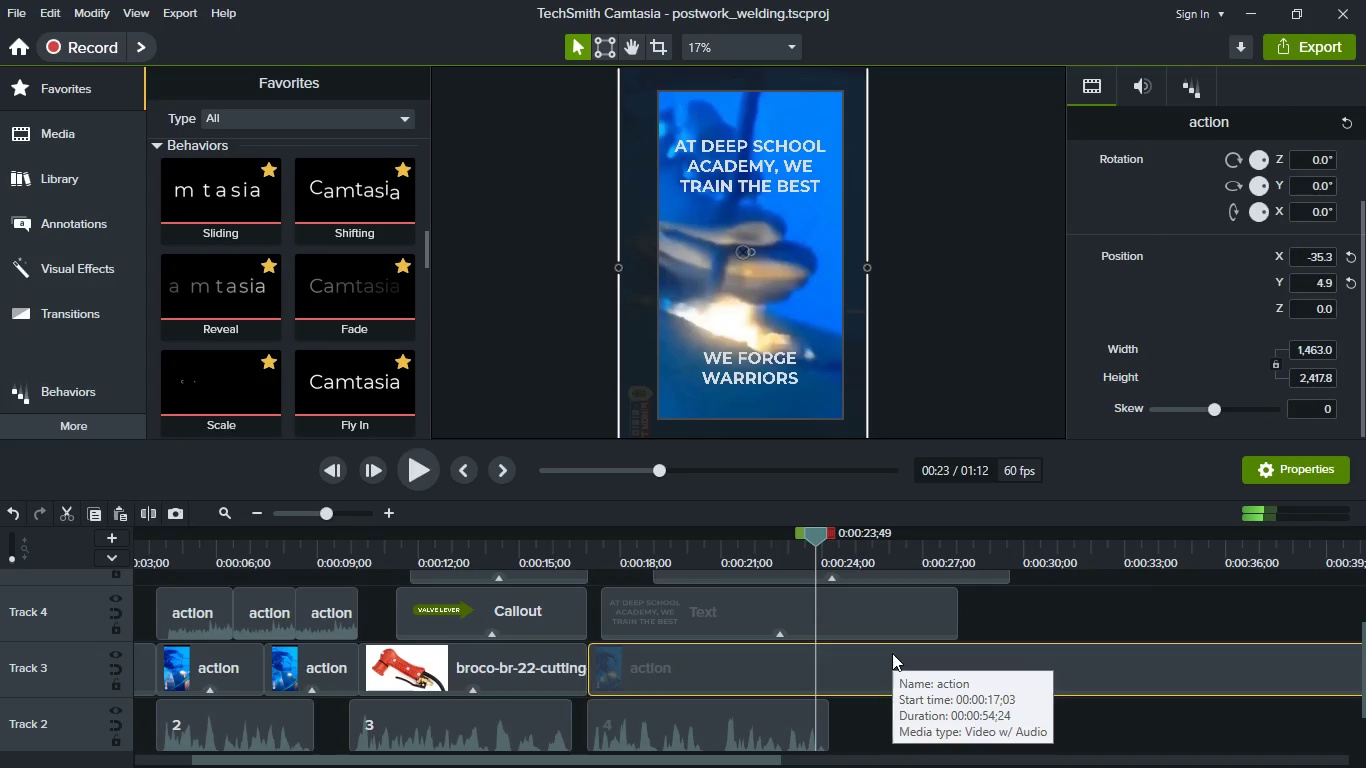 
key(Space)
 